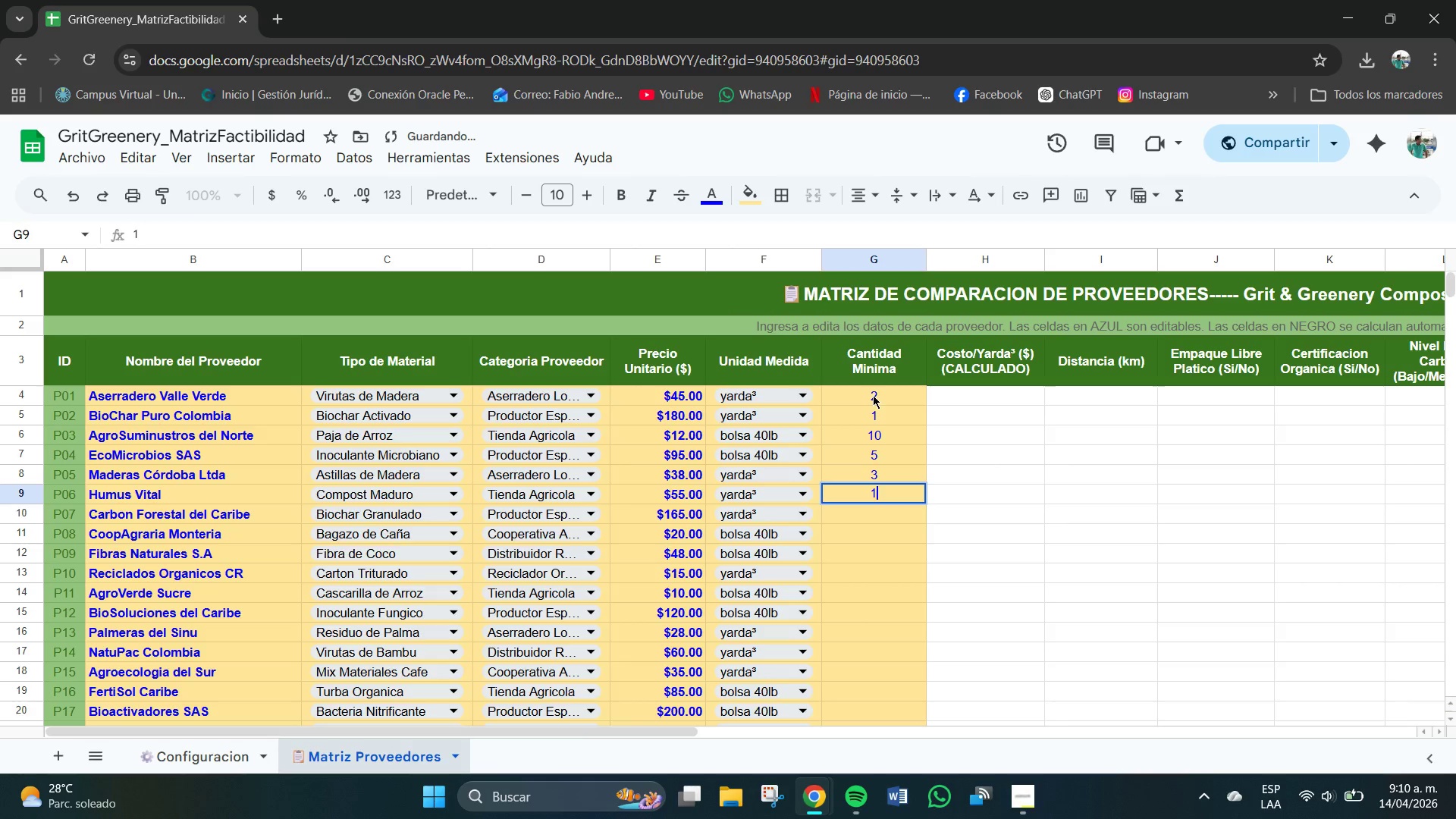 
key(NumpadEnter)
 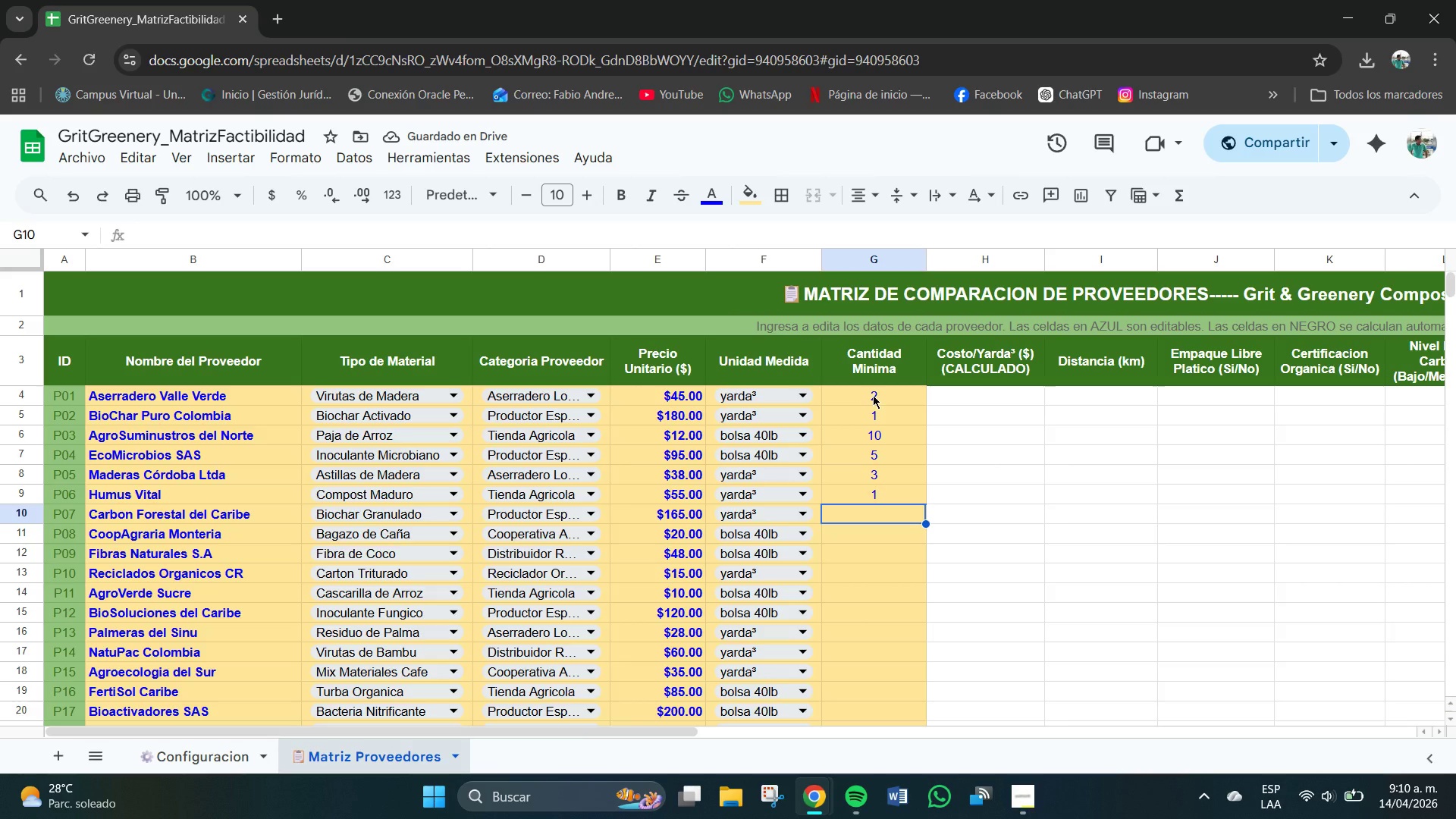 
key(Numpad2)
 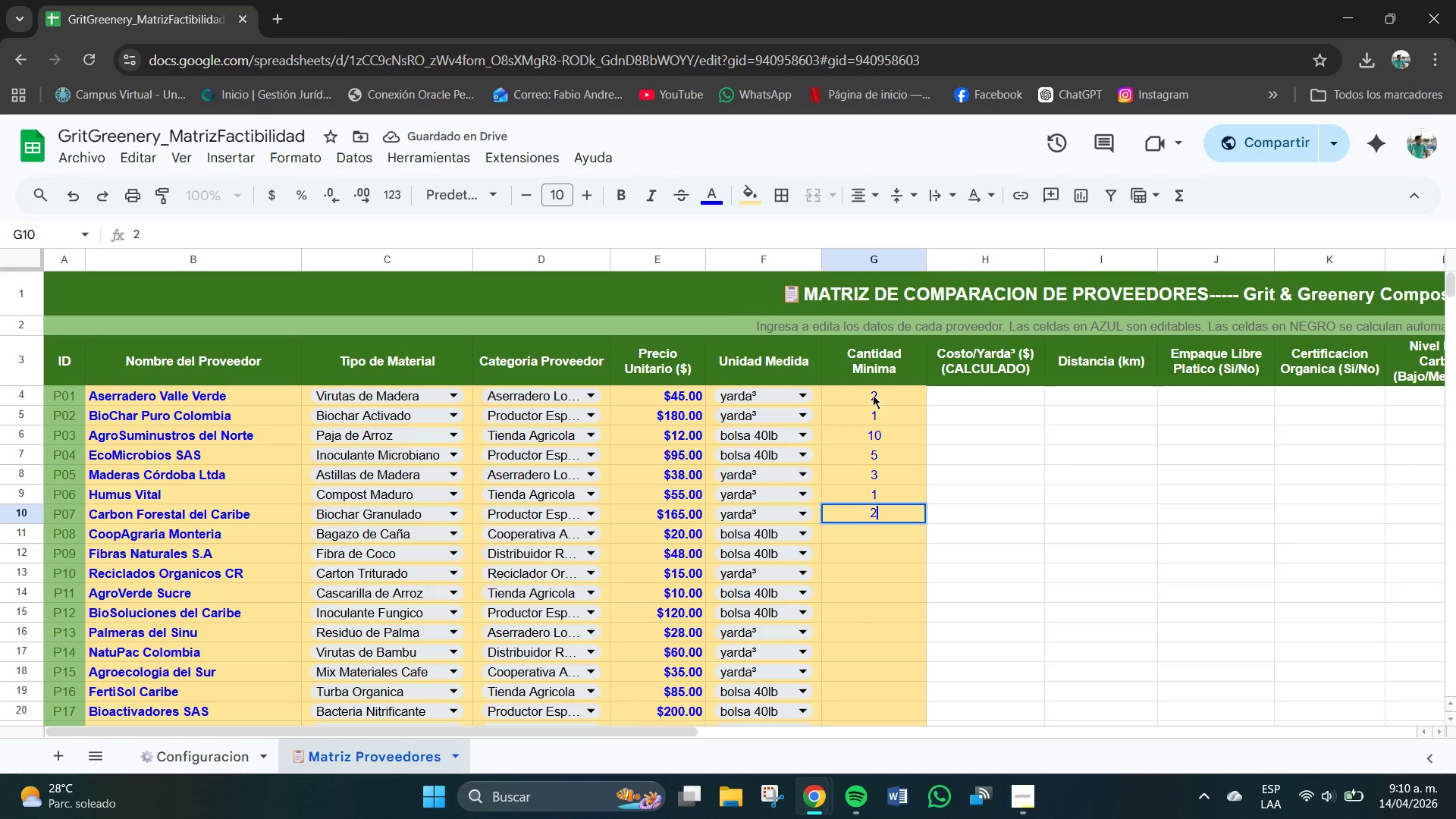 
key(NumpadEnter)
 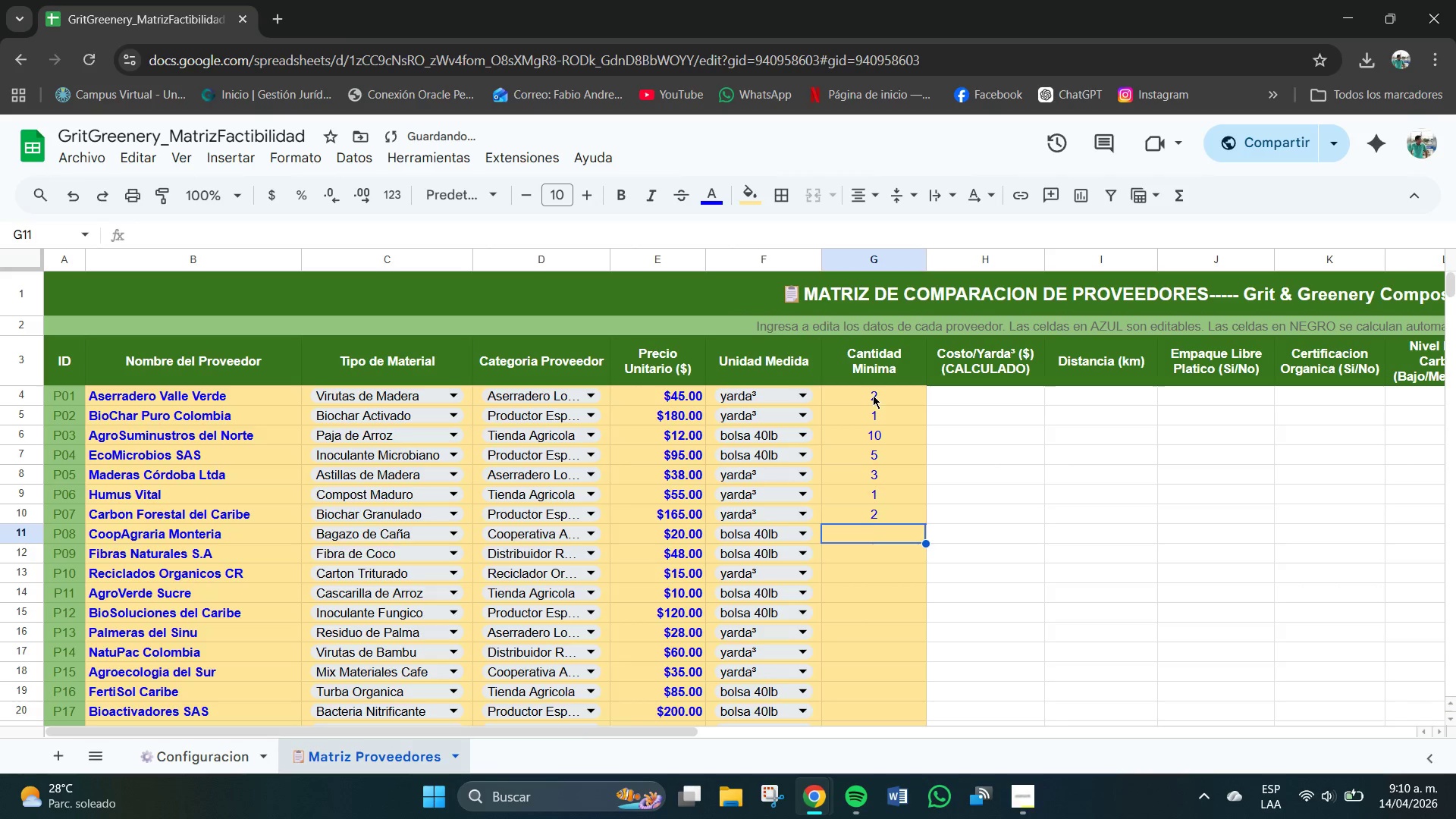 
key(Numpad2)
 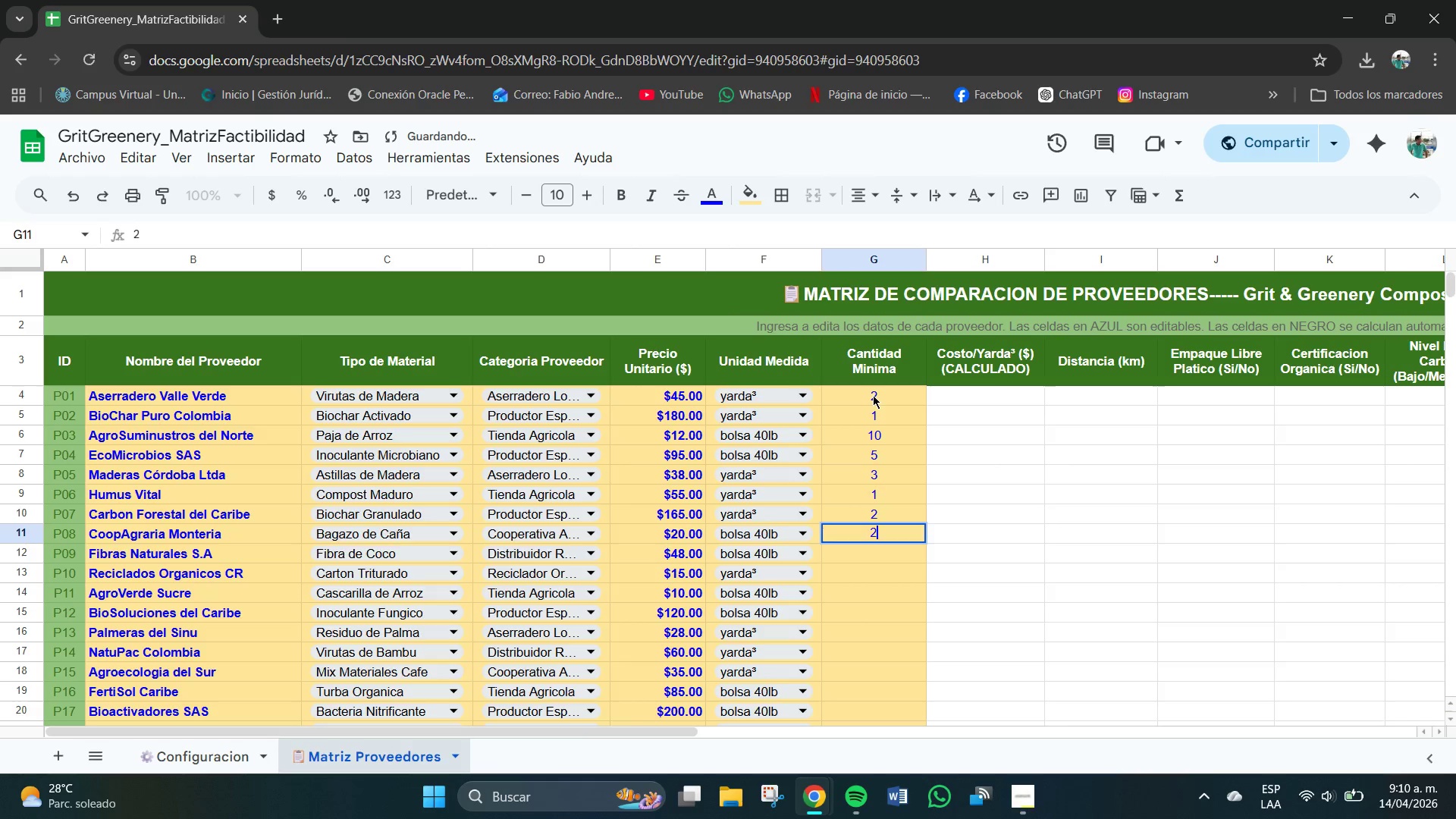 
key(Numpad0)
 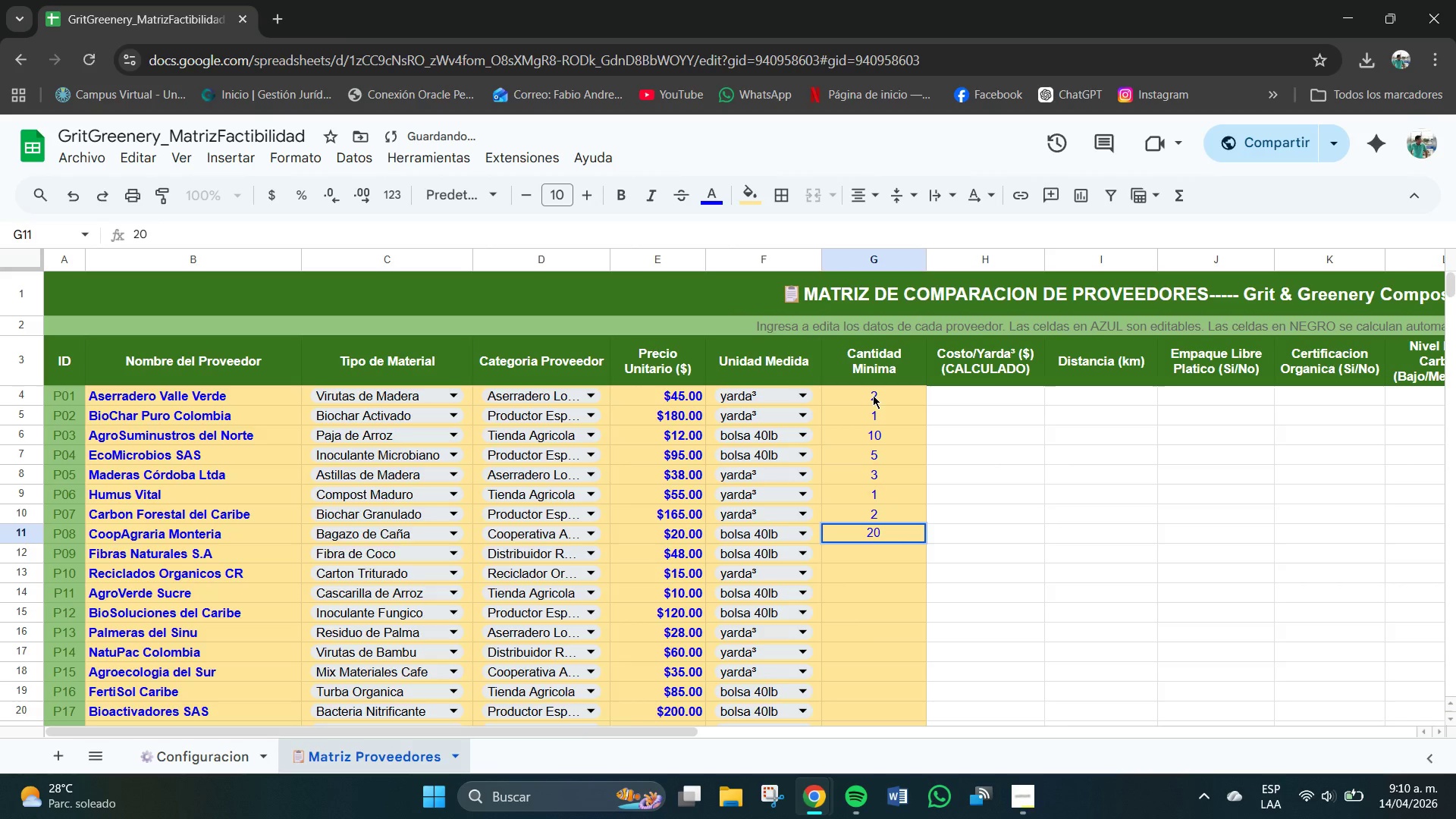 
key(NumpadEnter)
 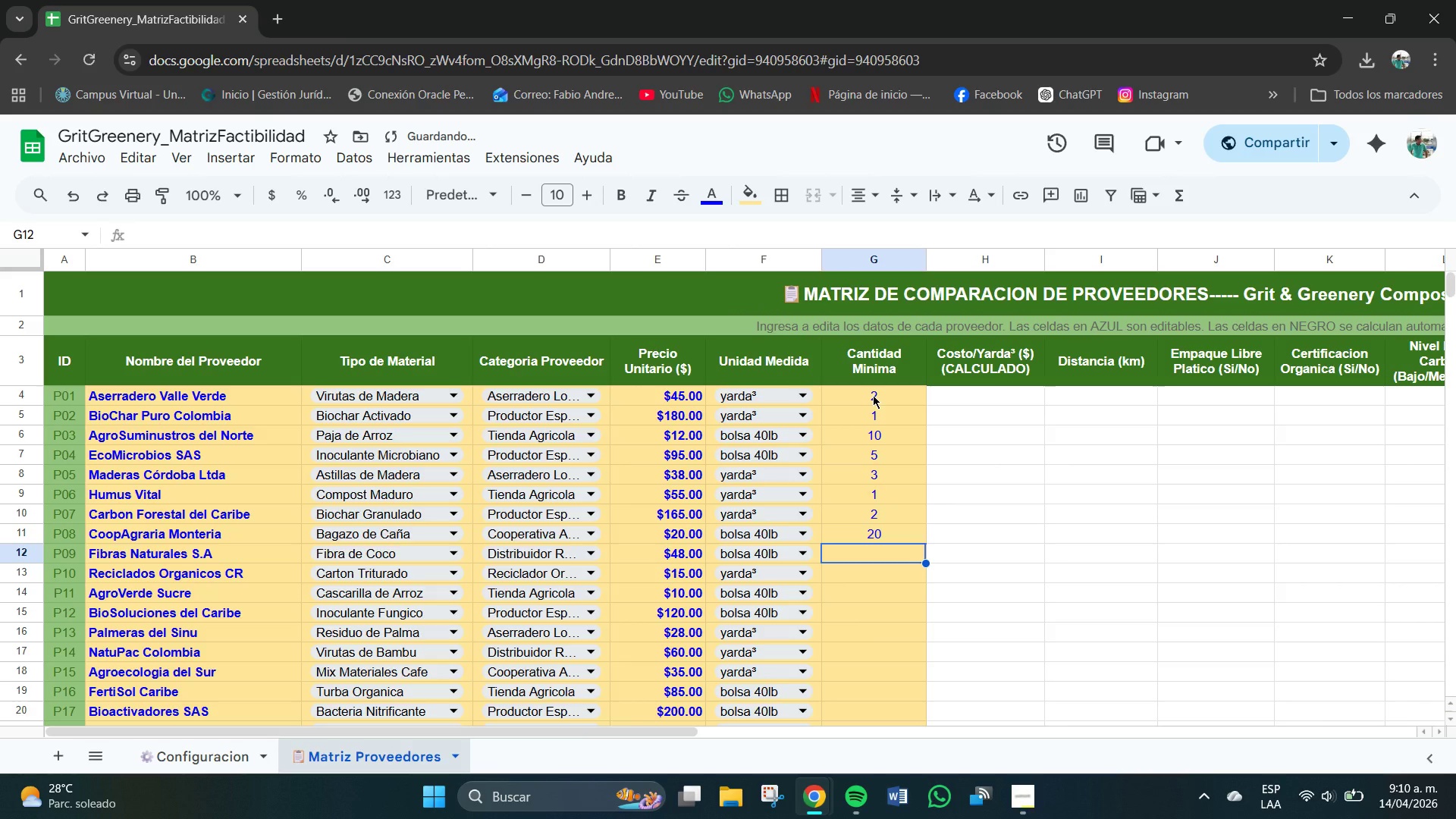 
key(Numpad6)
 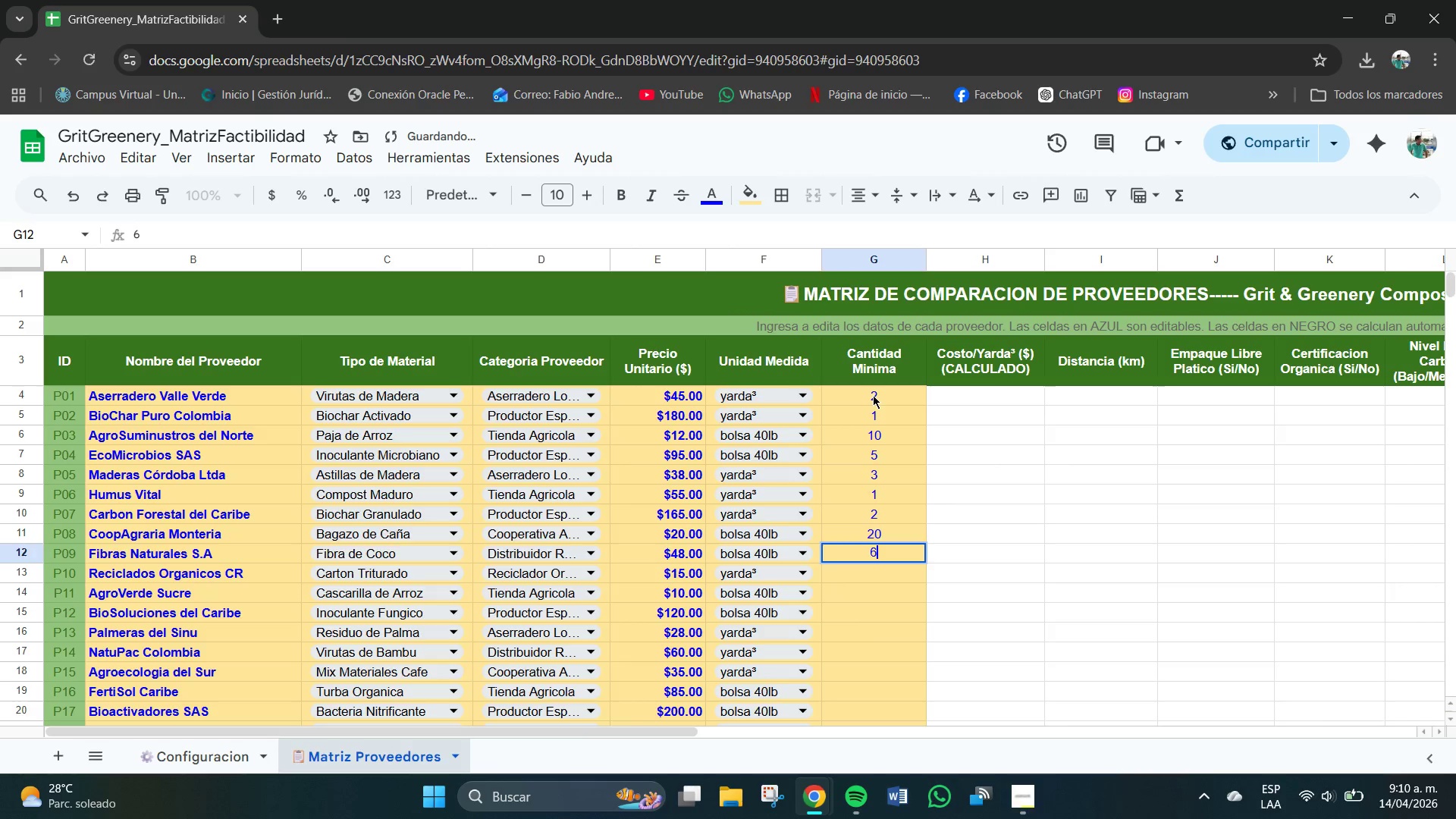 
key(NumpadEnter)
 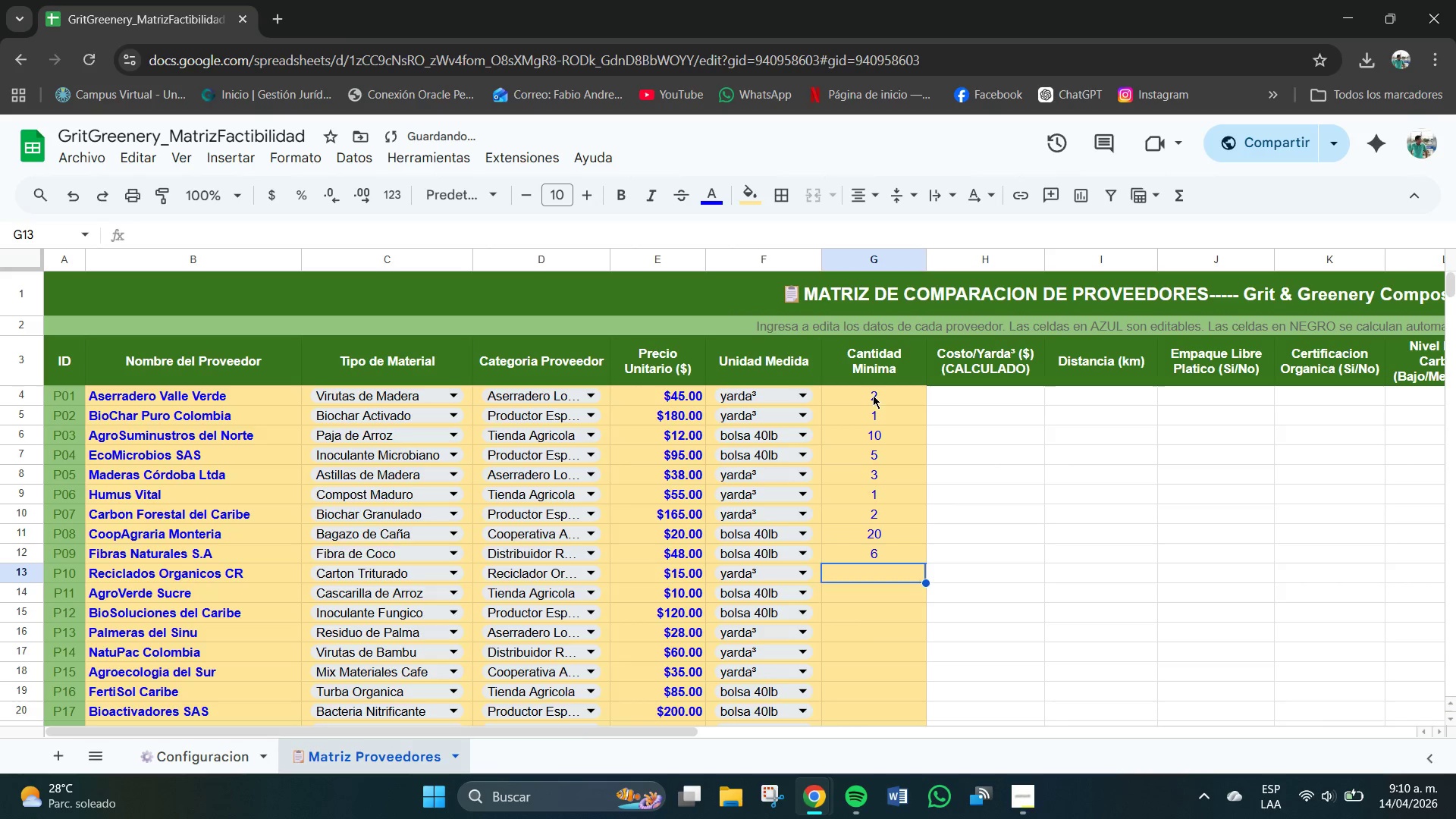 
key(Numpad5)
 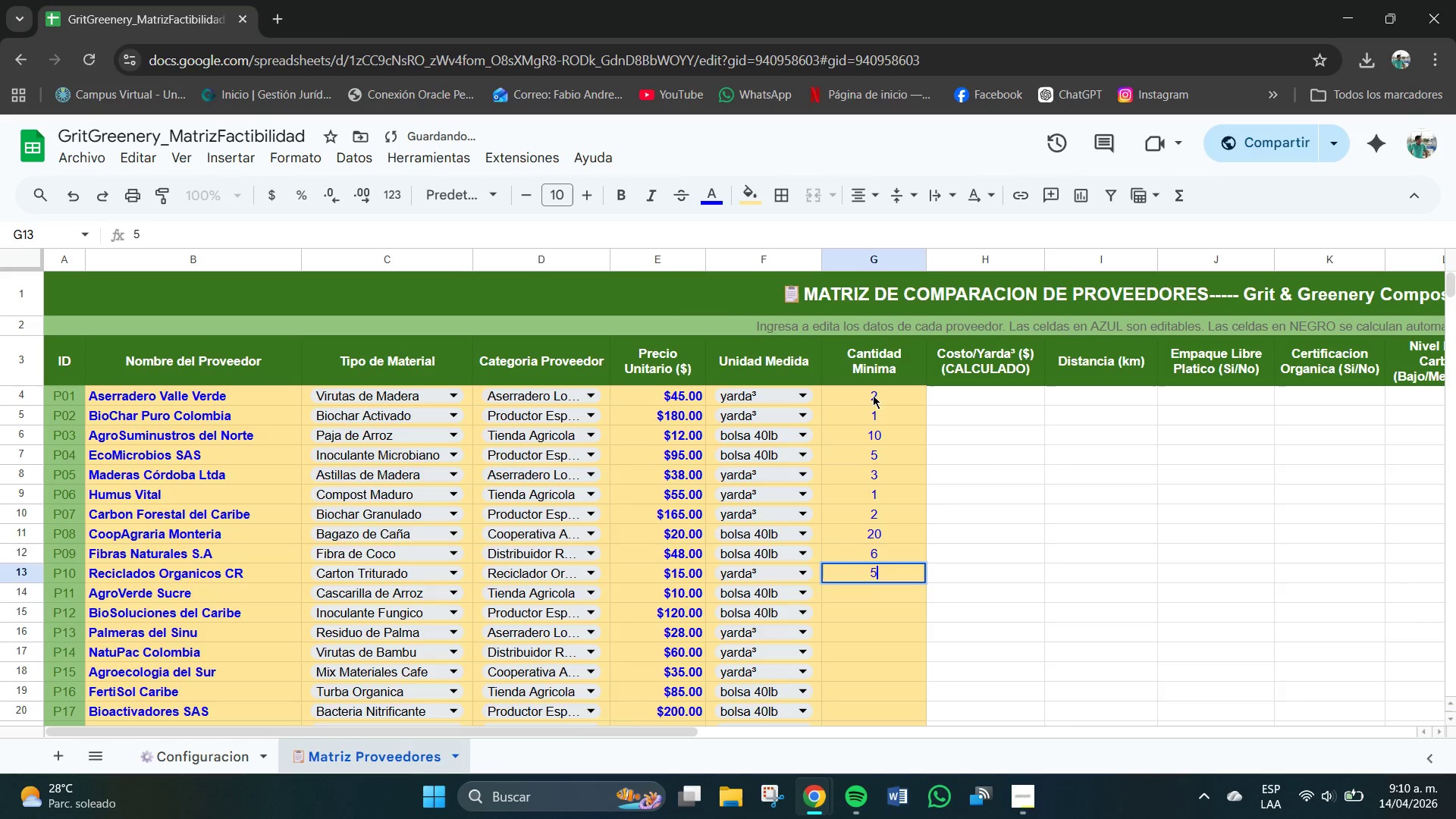 
key(NumpadEnter)
 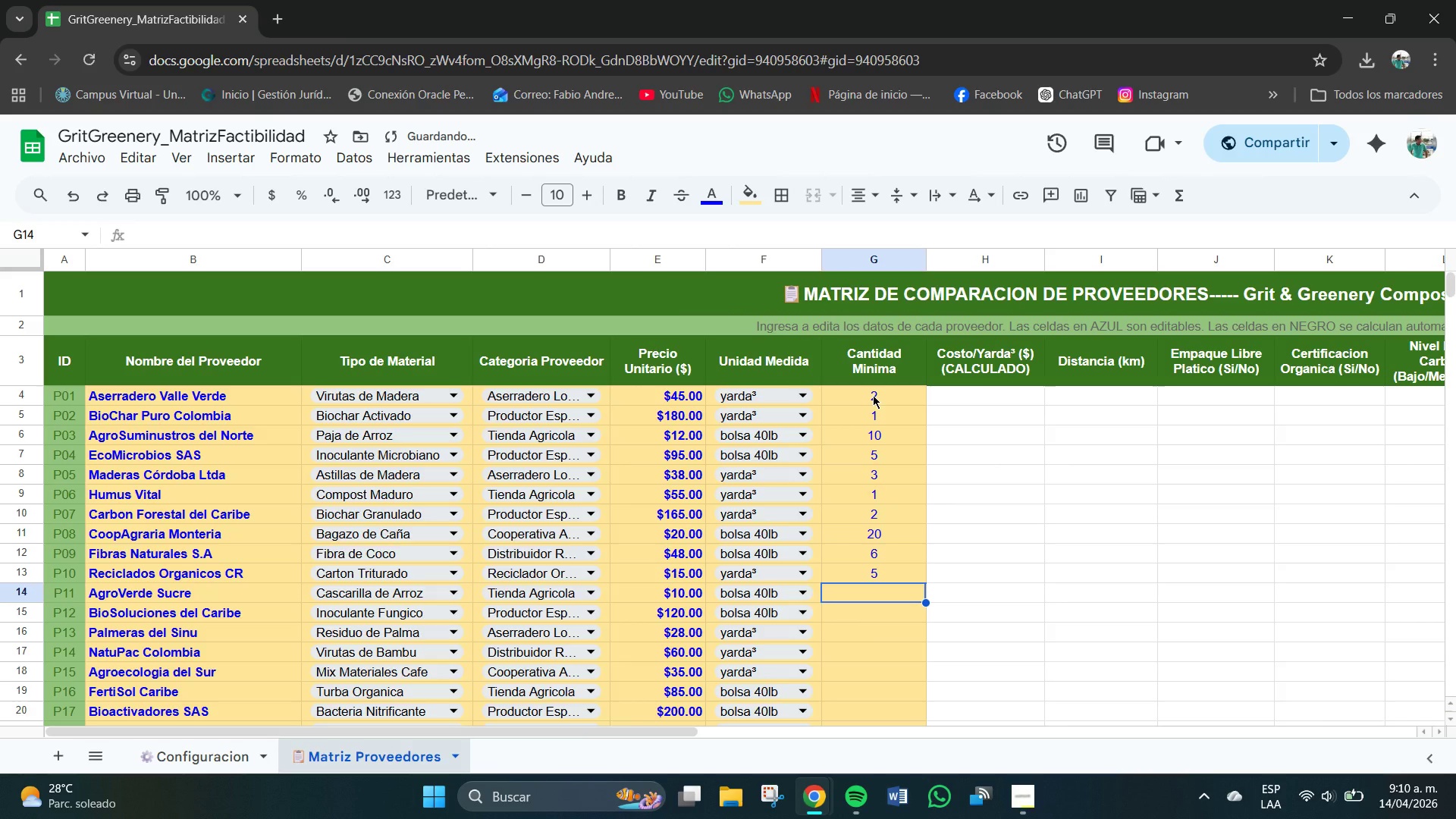 
key(Numpad1)
 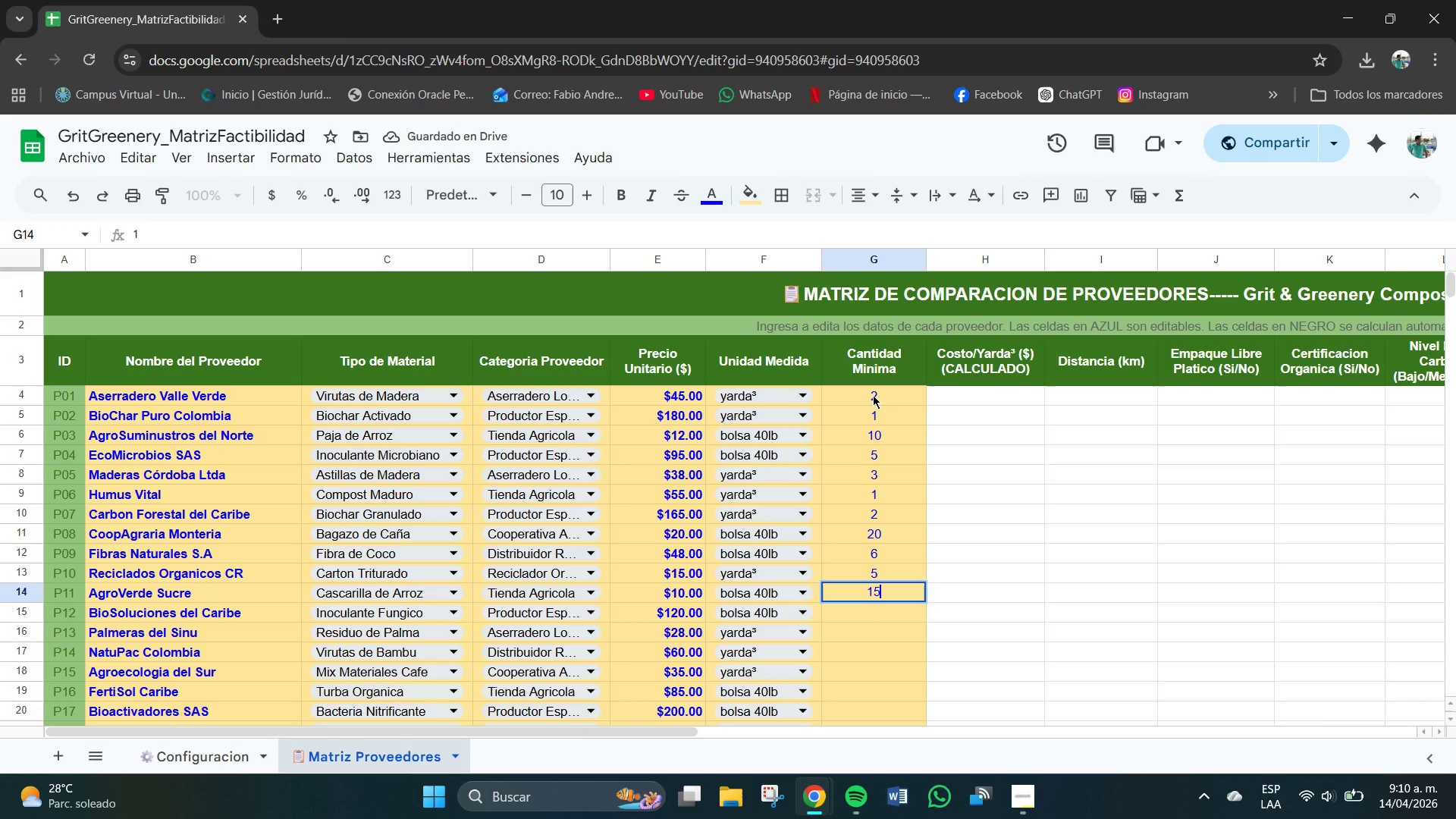 
key(Numpad5)
 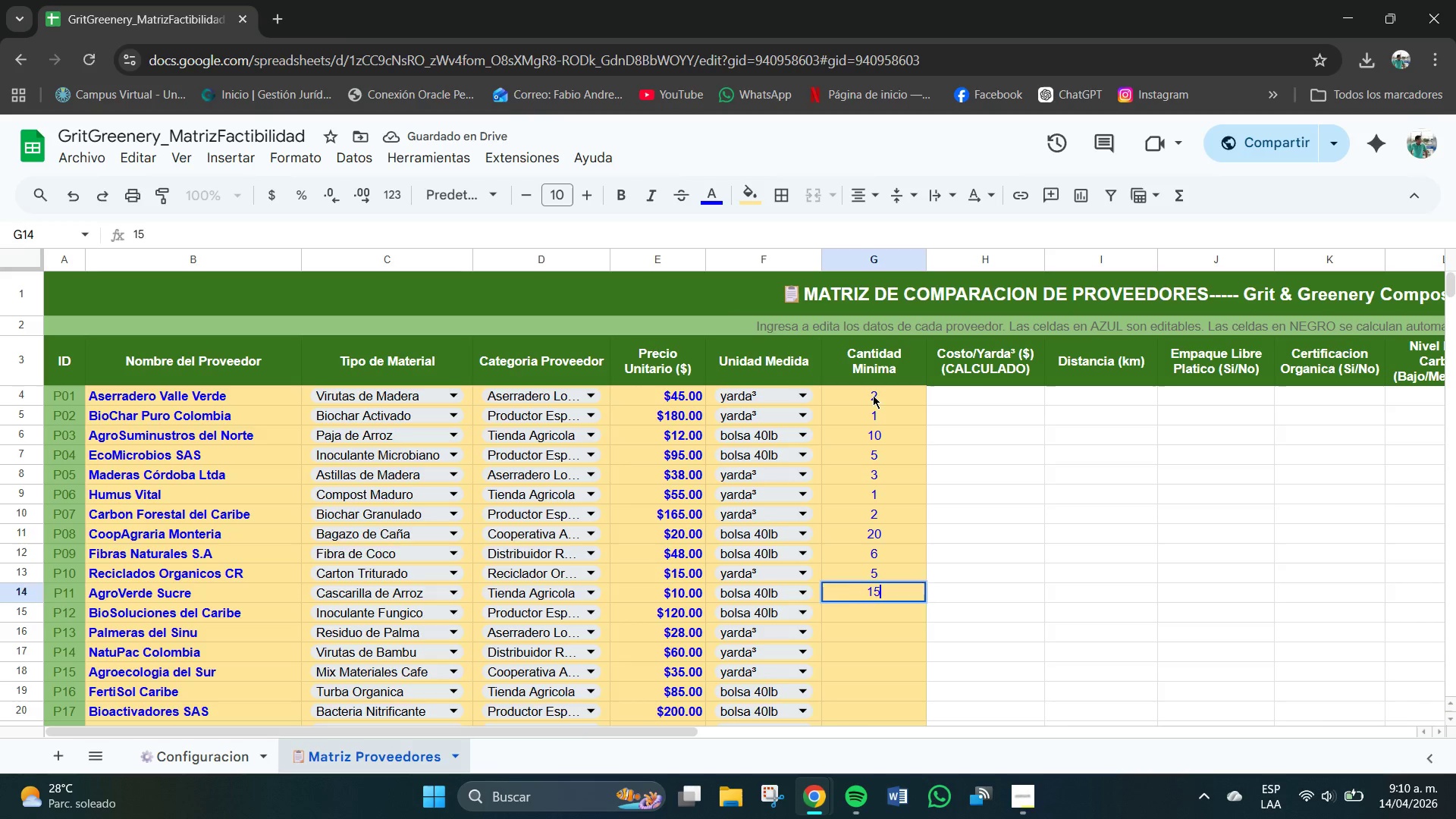 
key(NumpadEnter)
 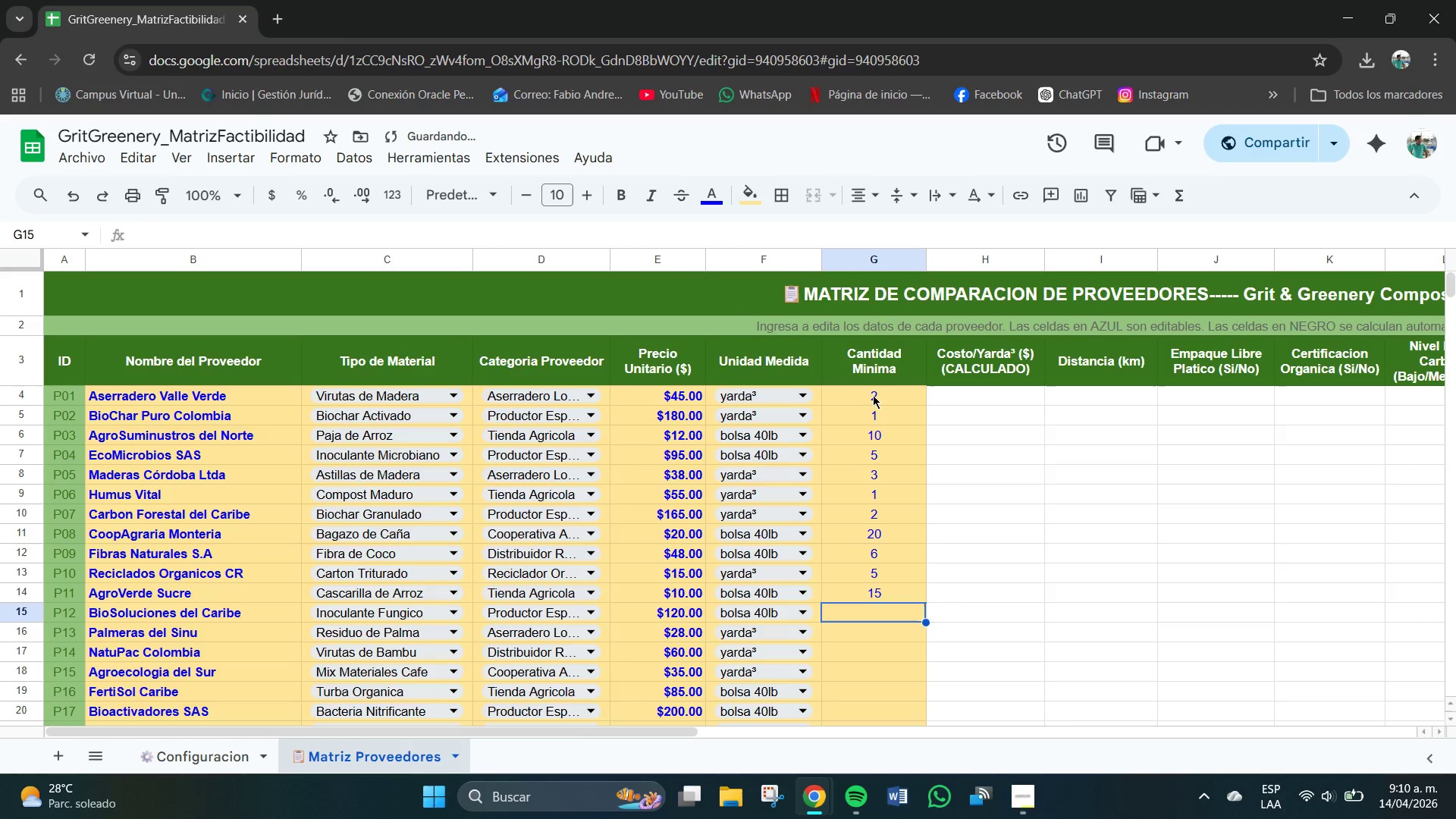 
key(Numpad3)
 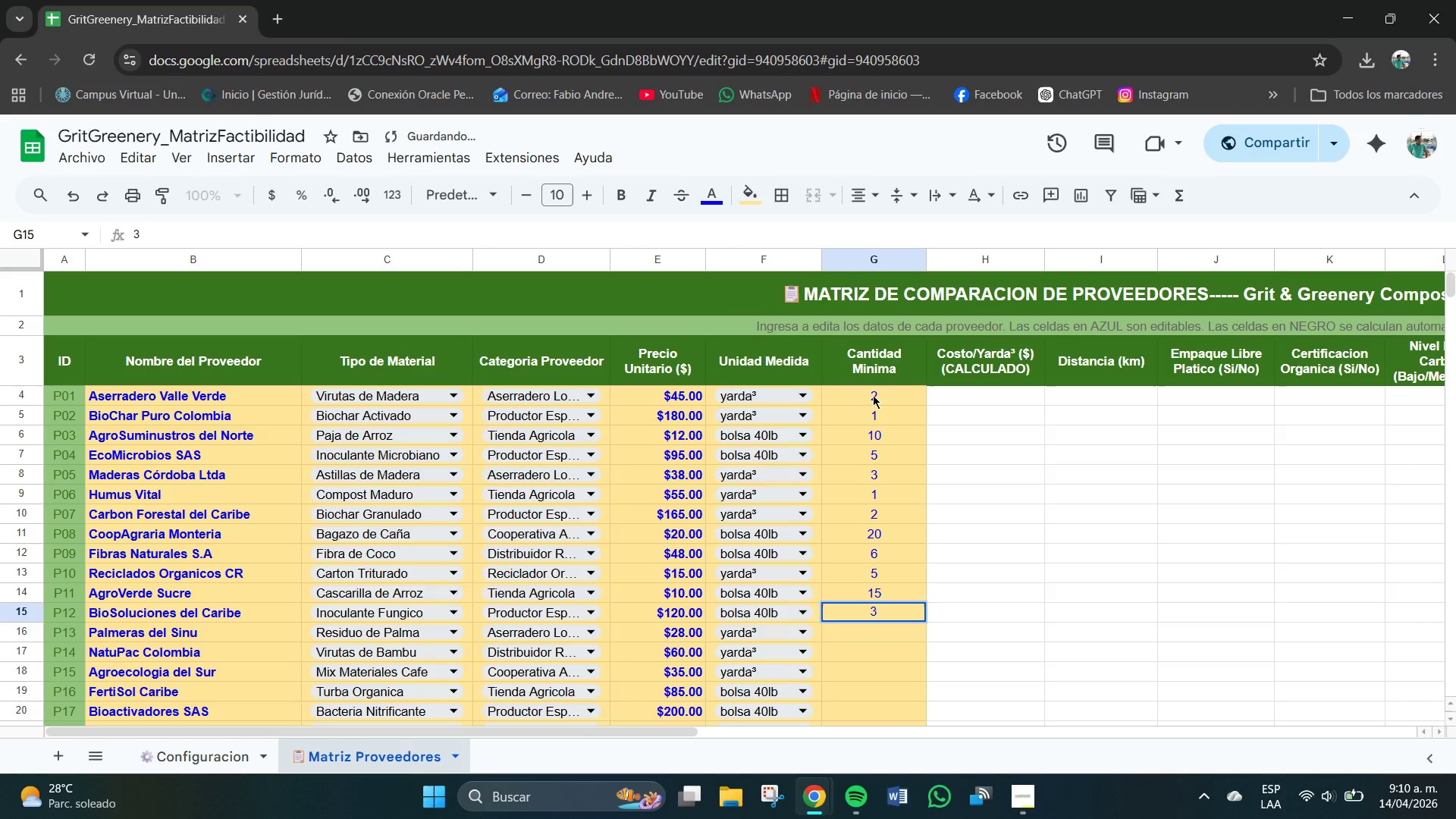 
key(NumpadEnter)
 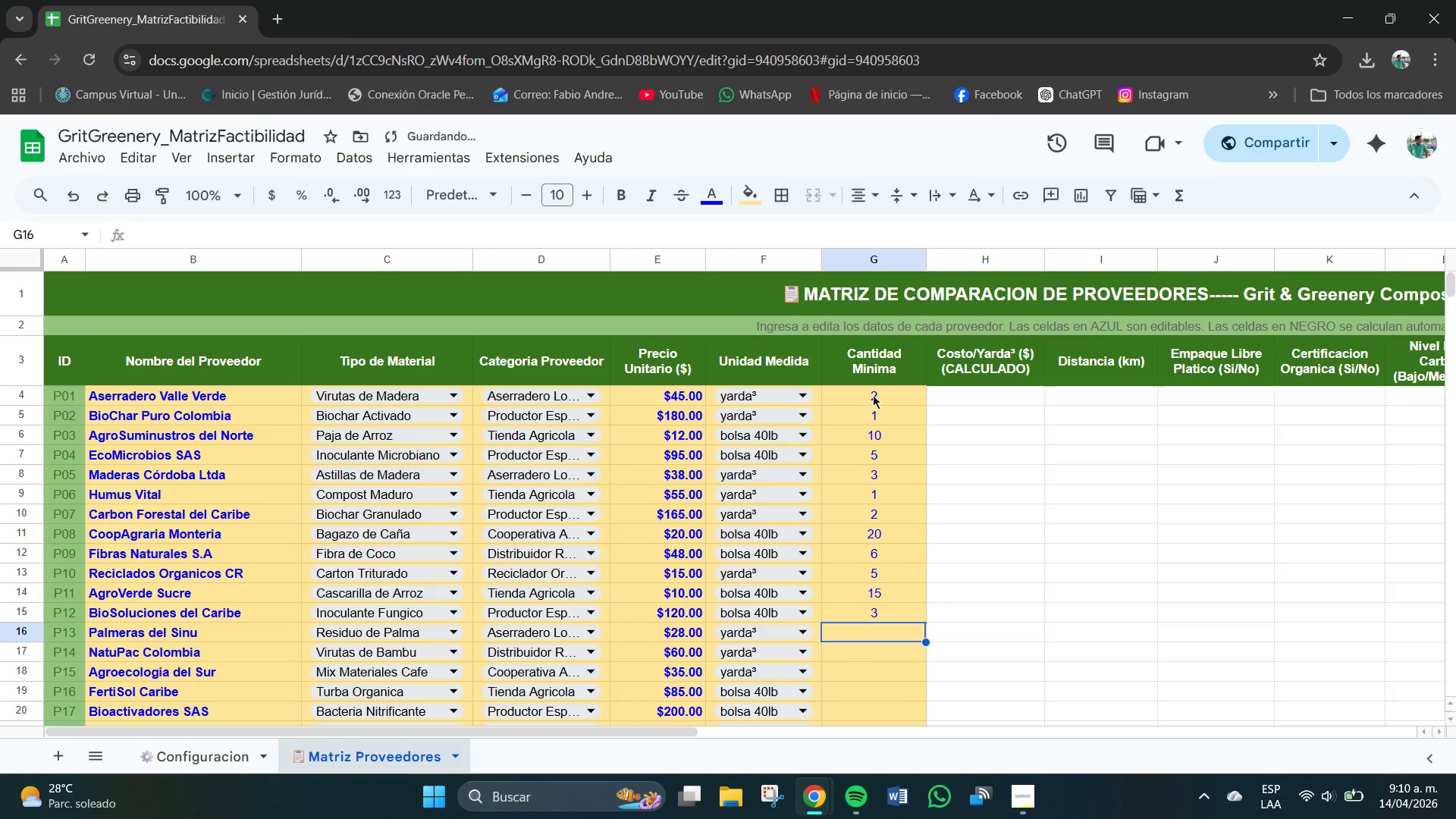 
key(Numpad4)
 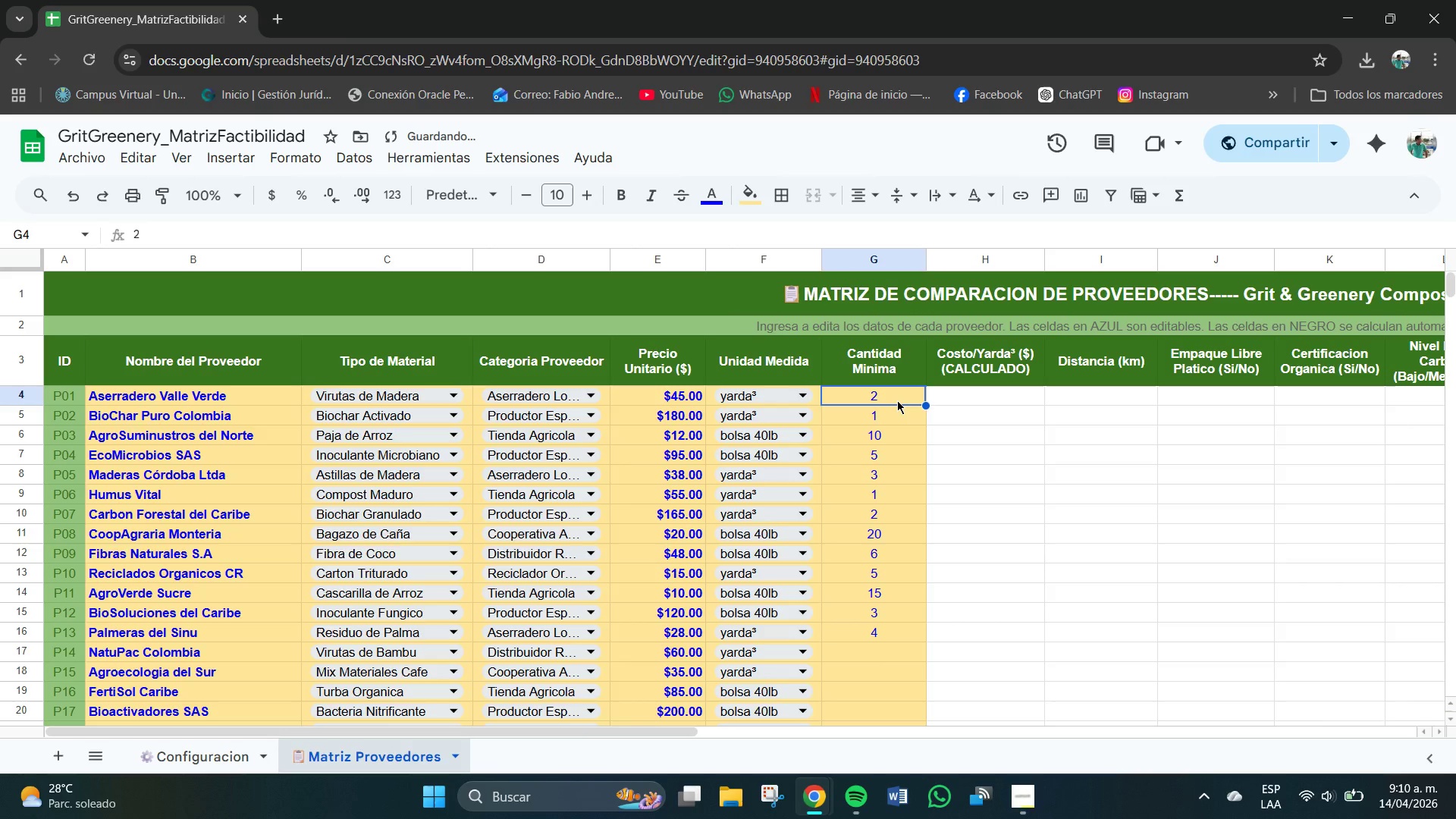 
wait(14.2)
 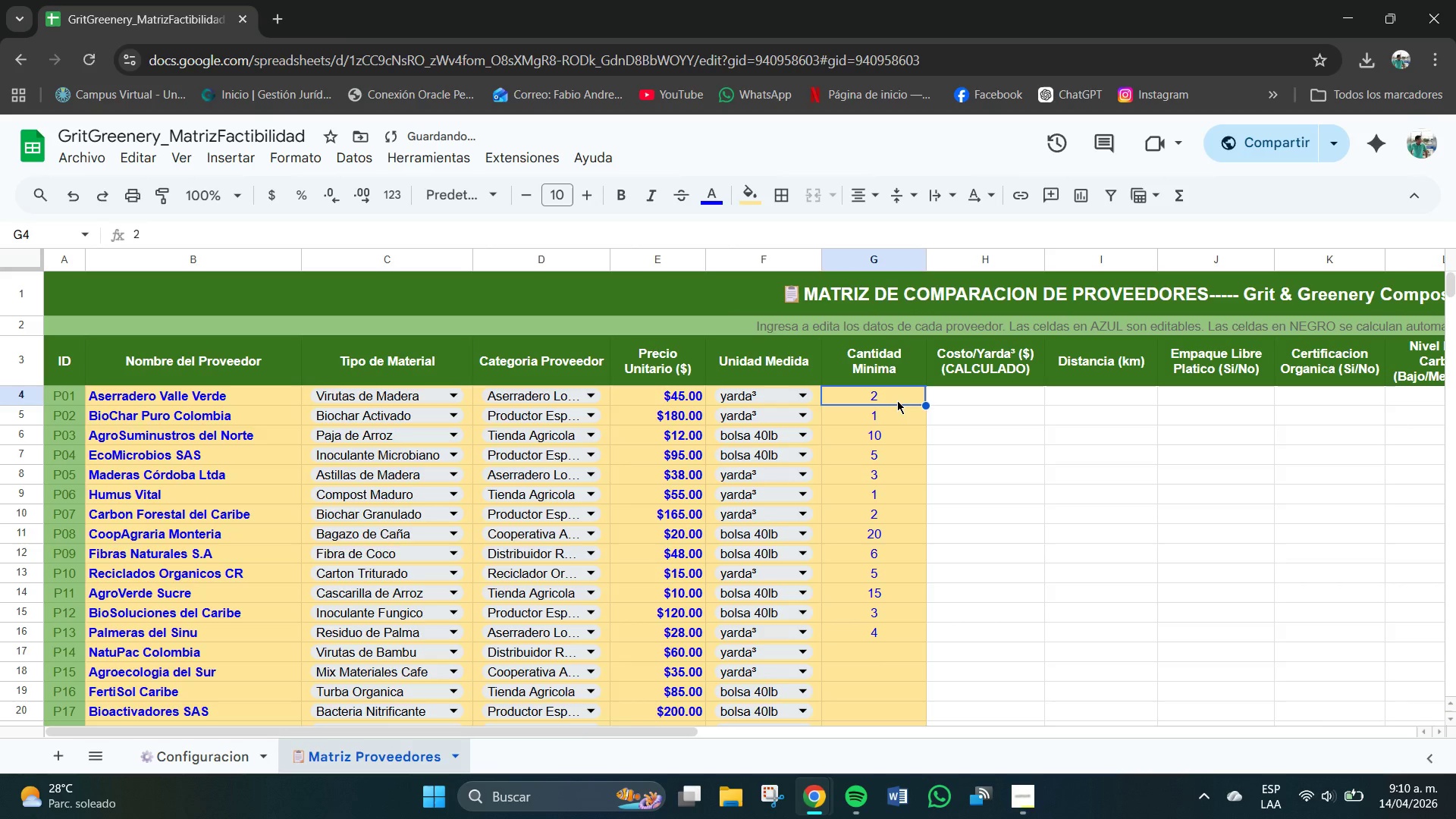 
left_click([892, 447])
 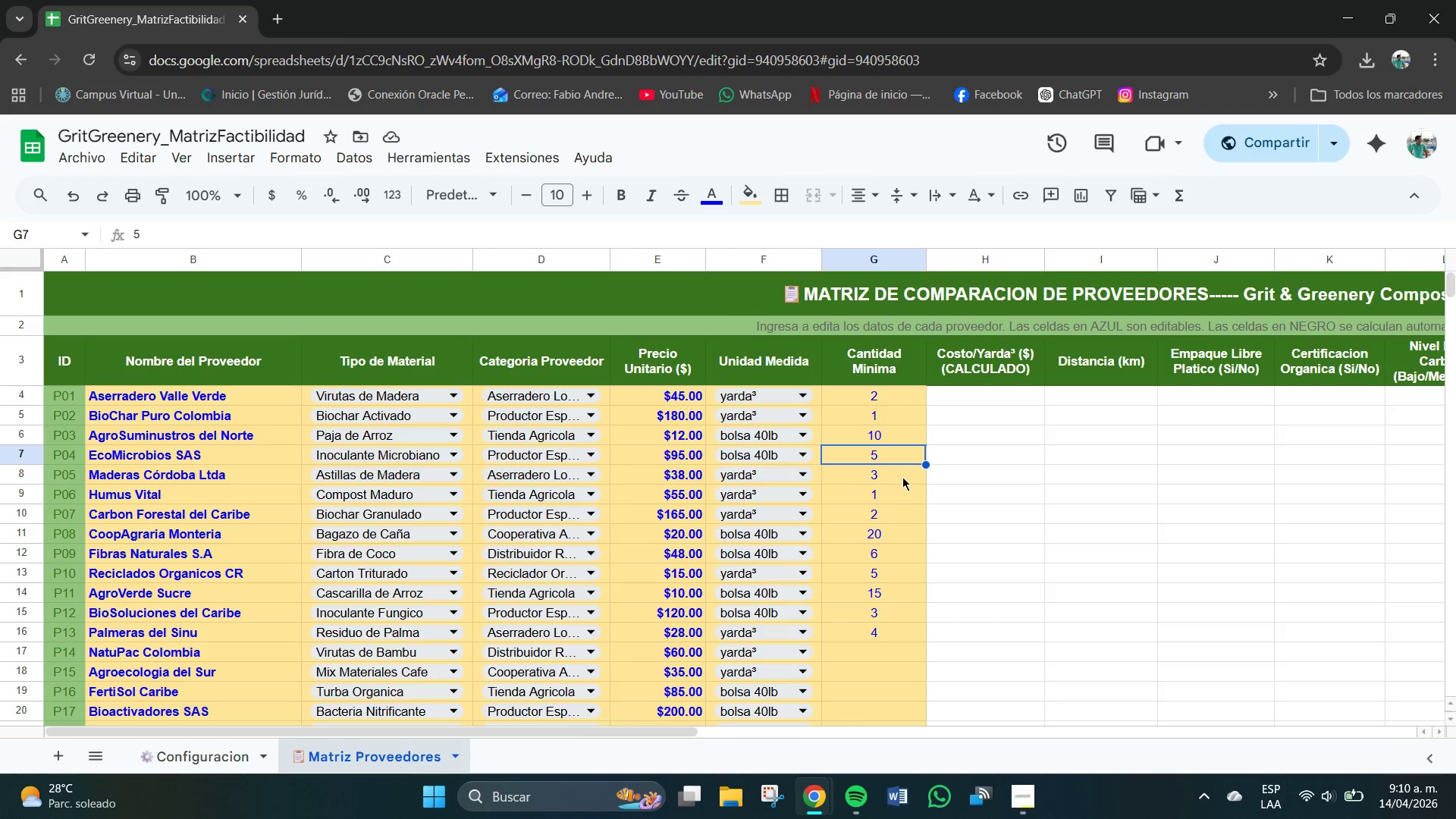 
left_click([902, 477])
 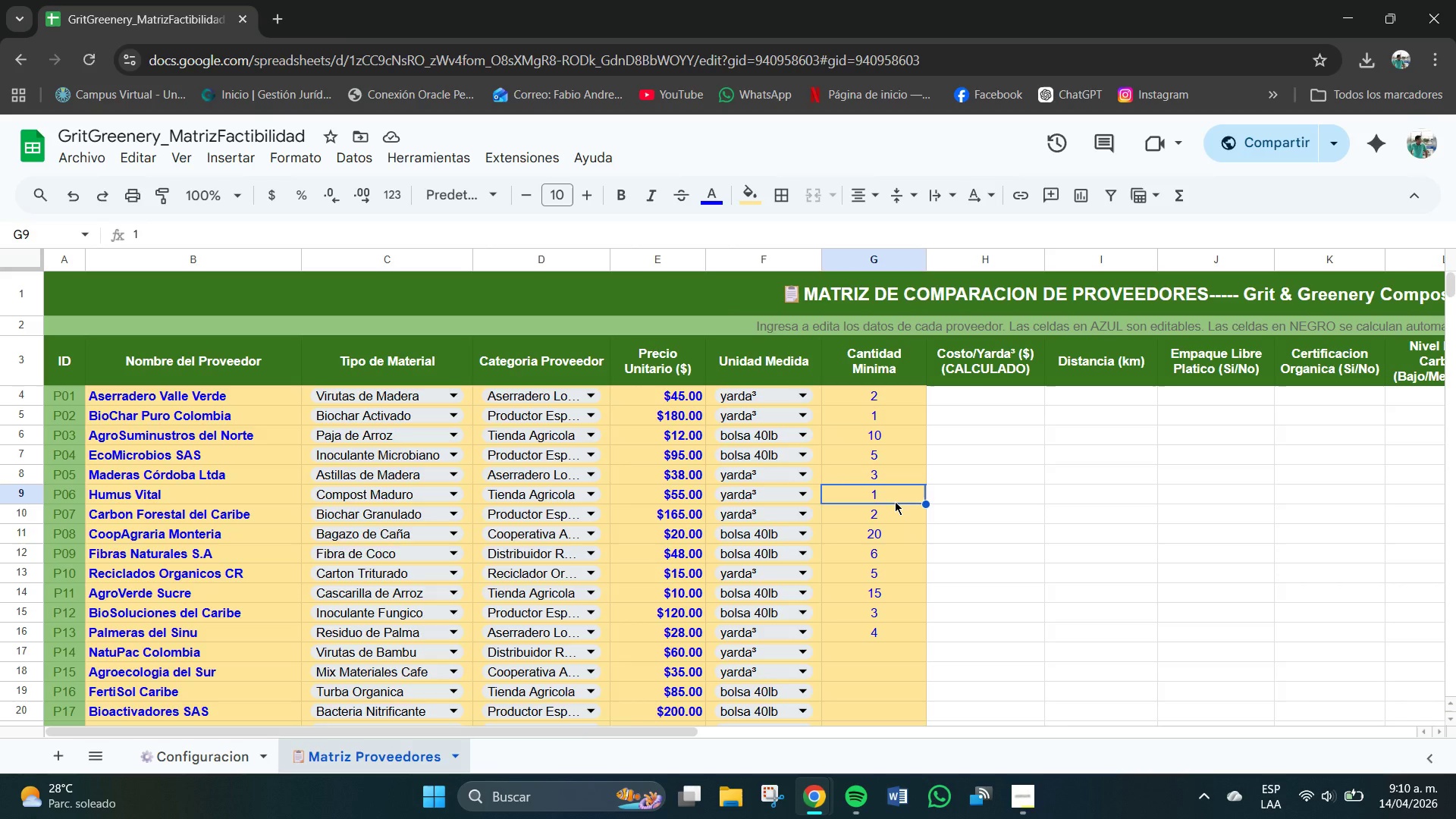 
wait(5.67)
 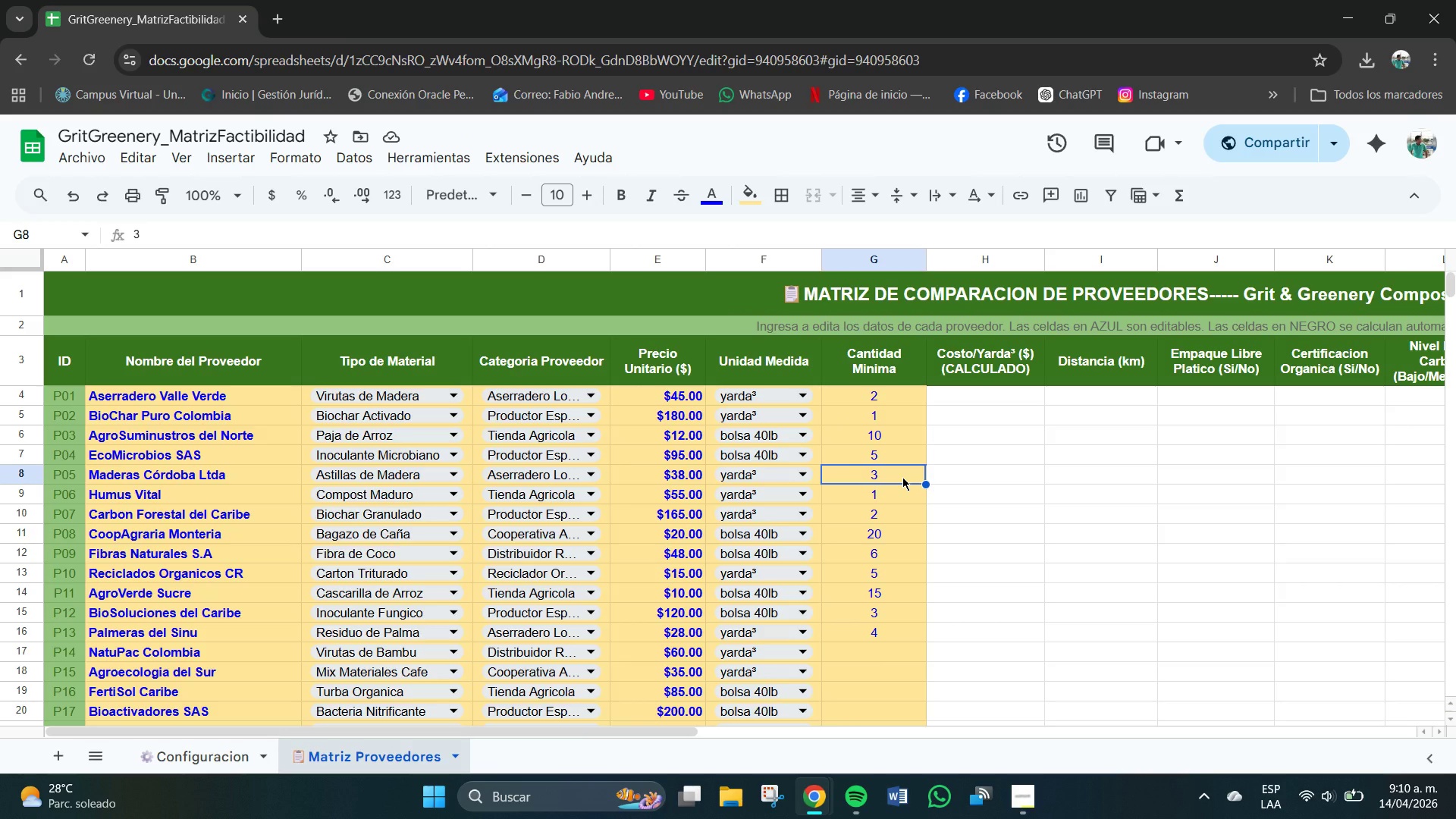 
left_click([894, 518])
 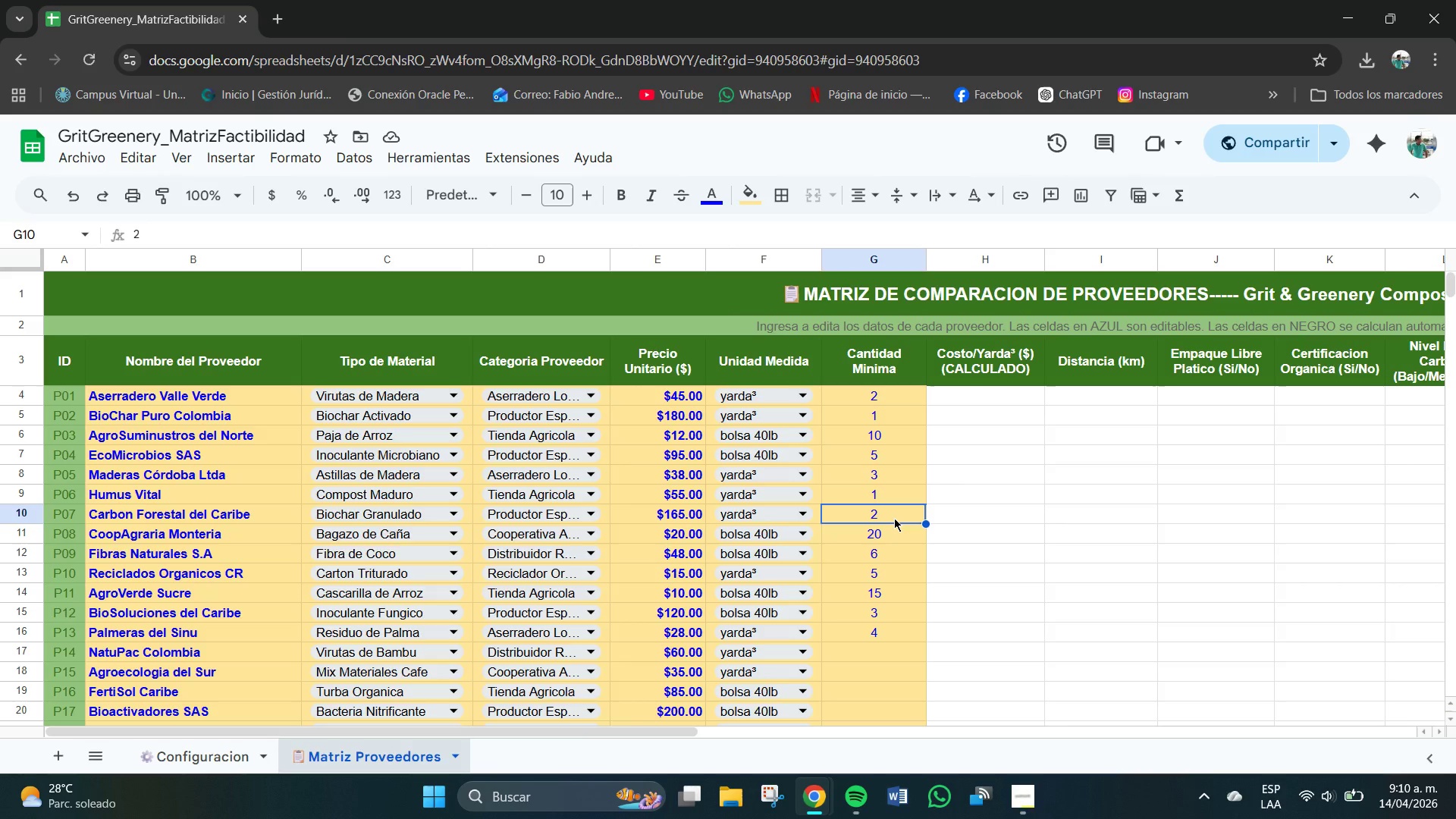 
left_click([895, 541])
 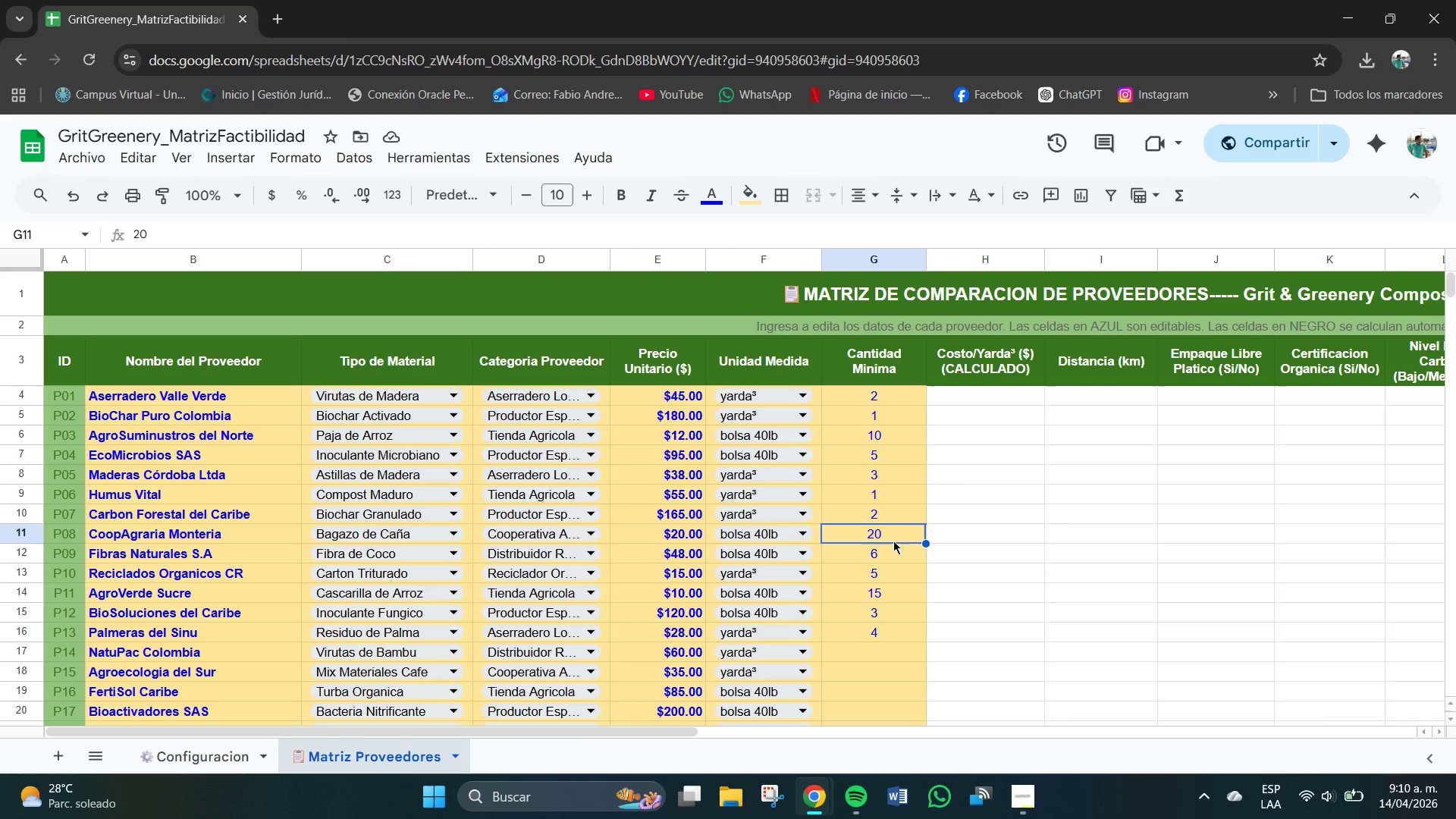 
wait(5.74)
 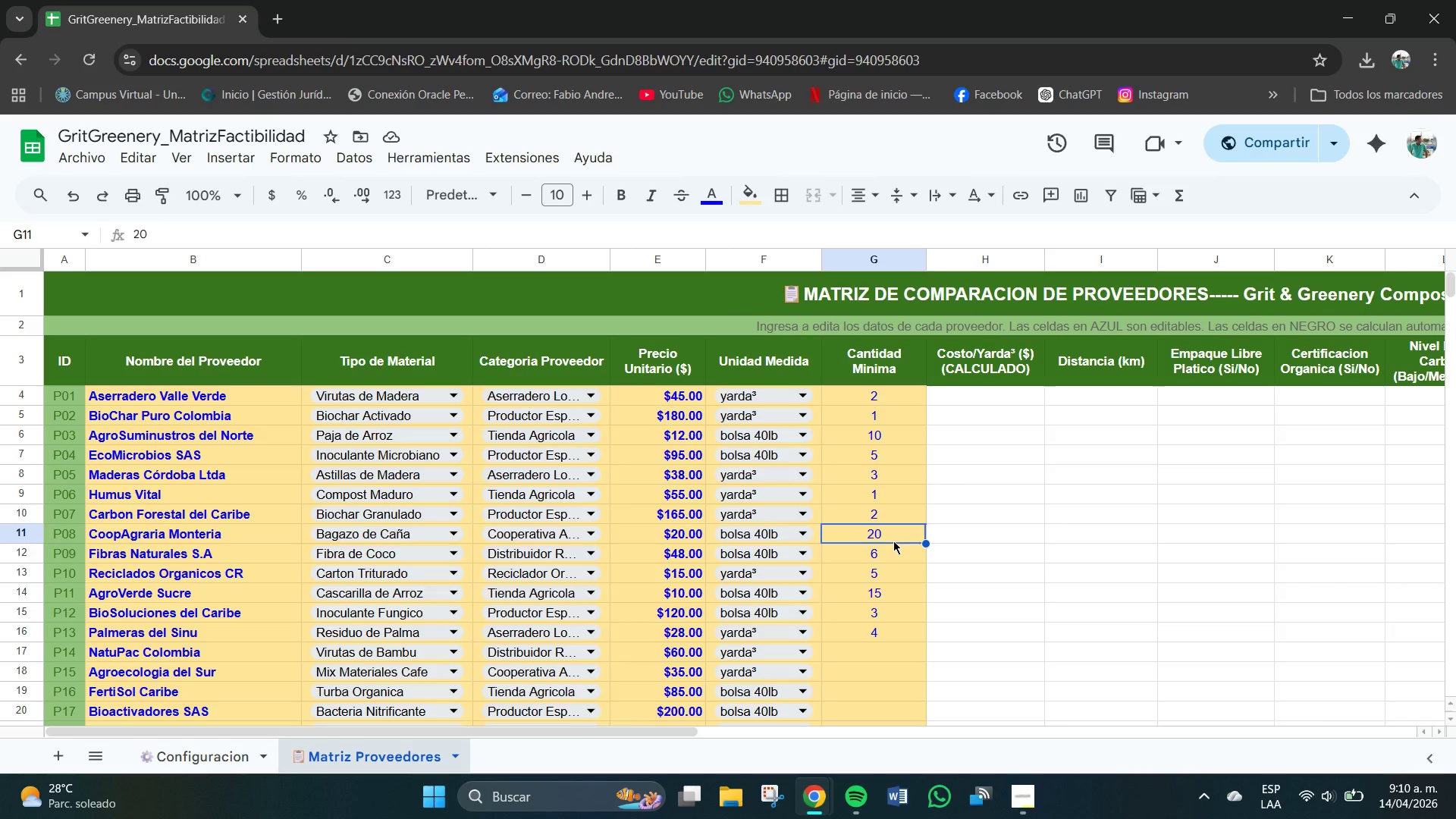 
left_click([889, 551])
 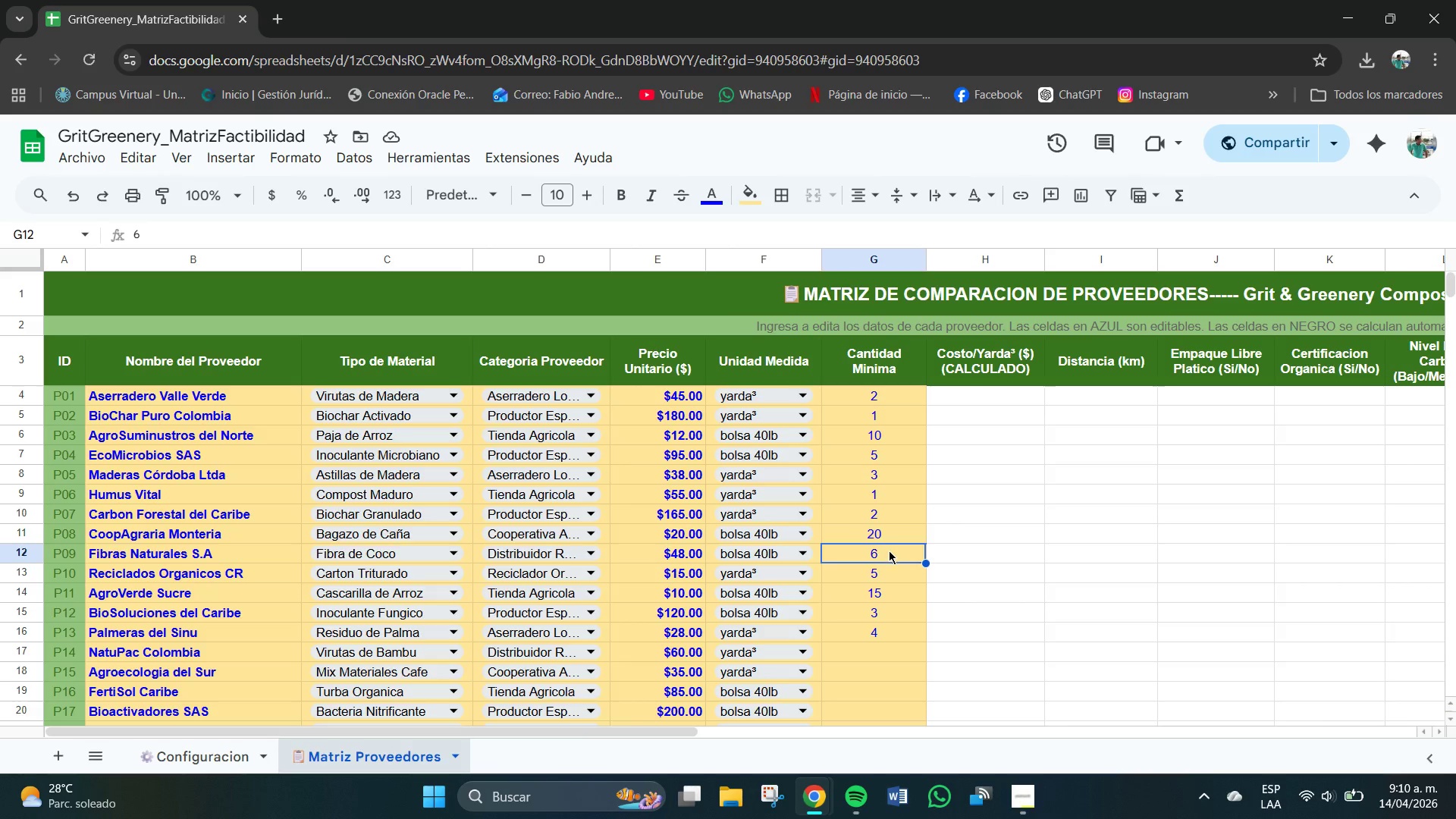 
left_click([895, 570])
 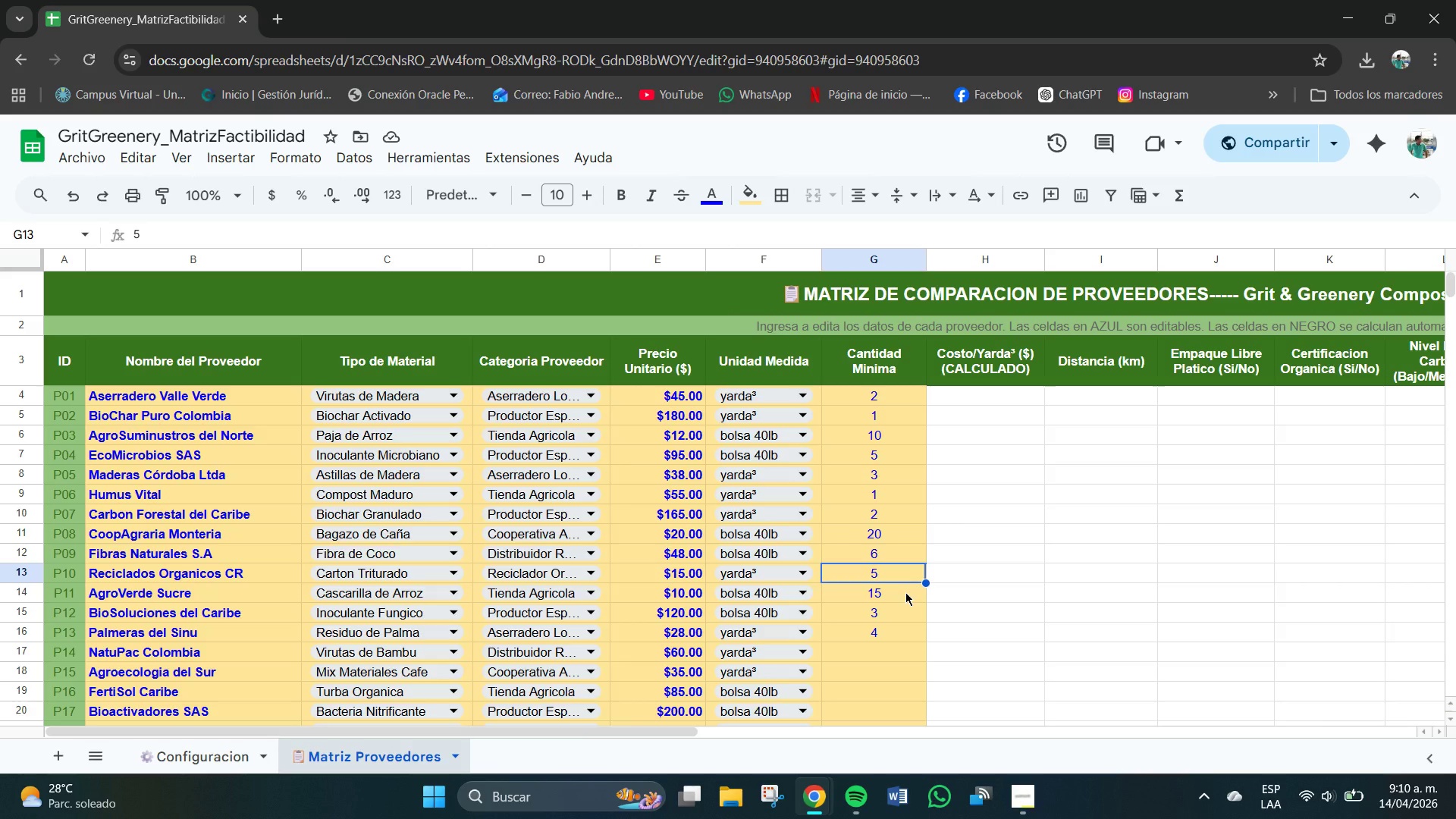 
wait(8.3)
 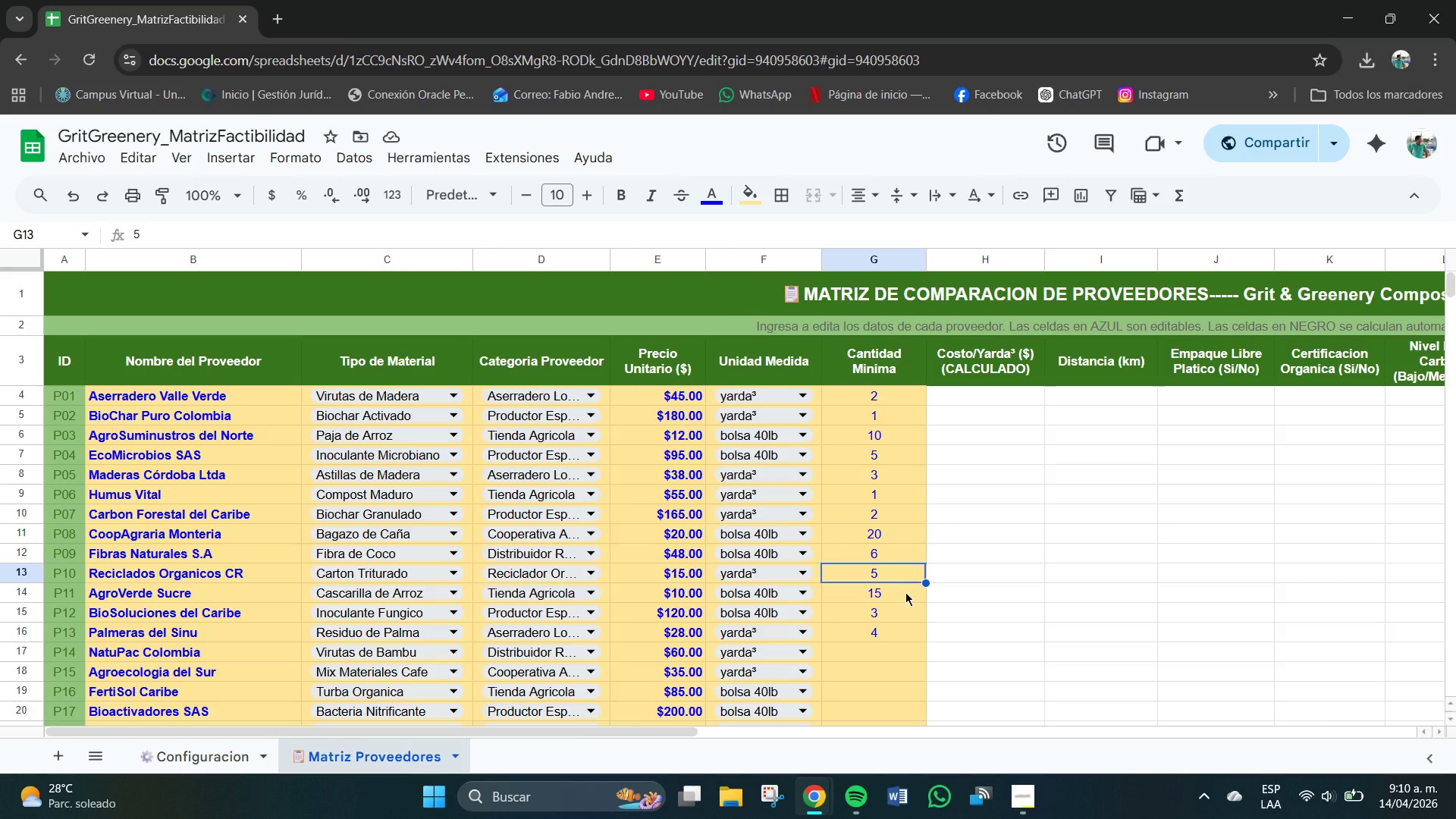 
left_click([905, 623])
 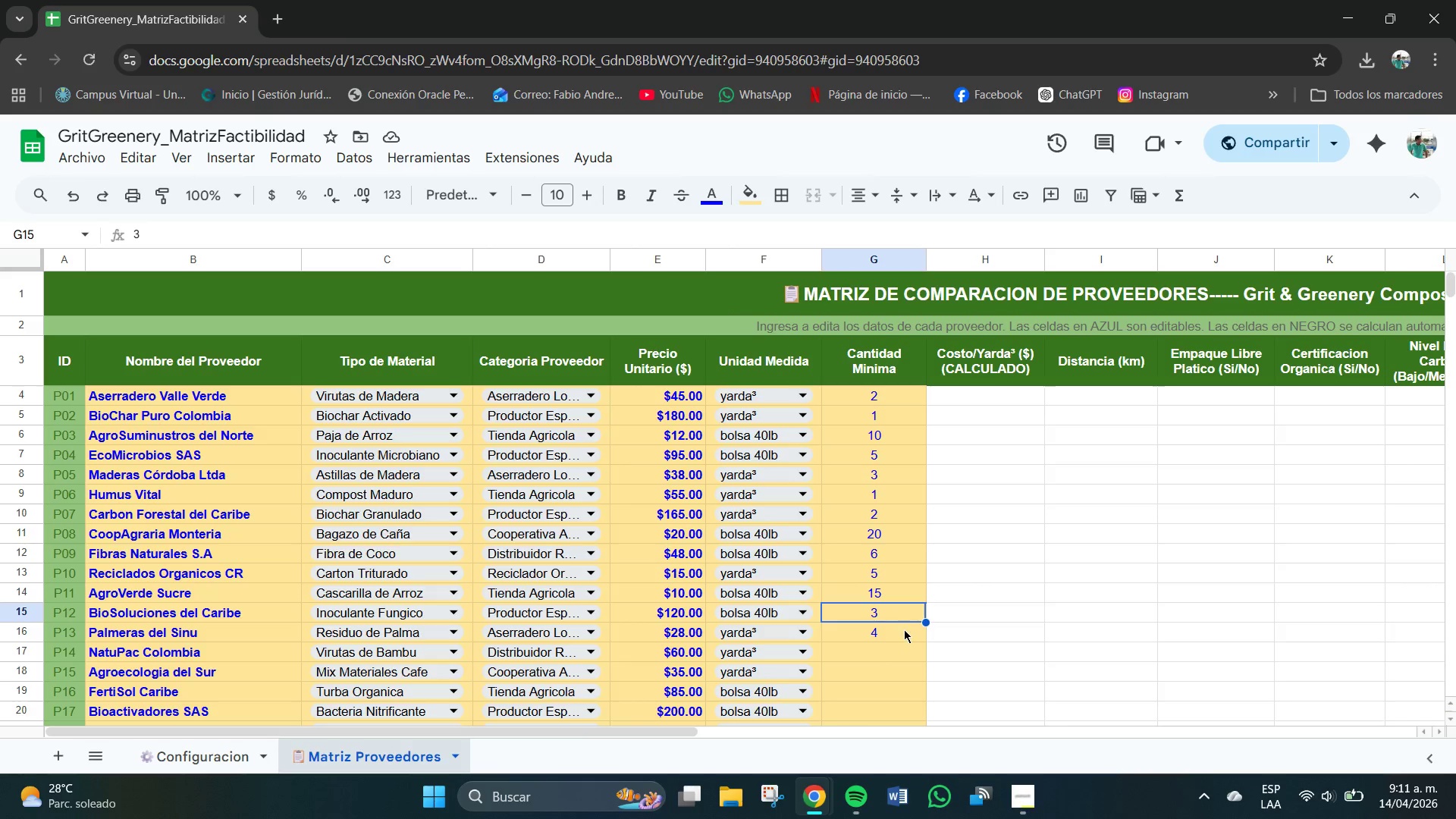 
left_click([904, 633])
 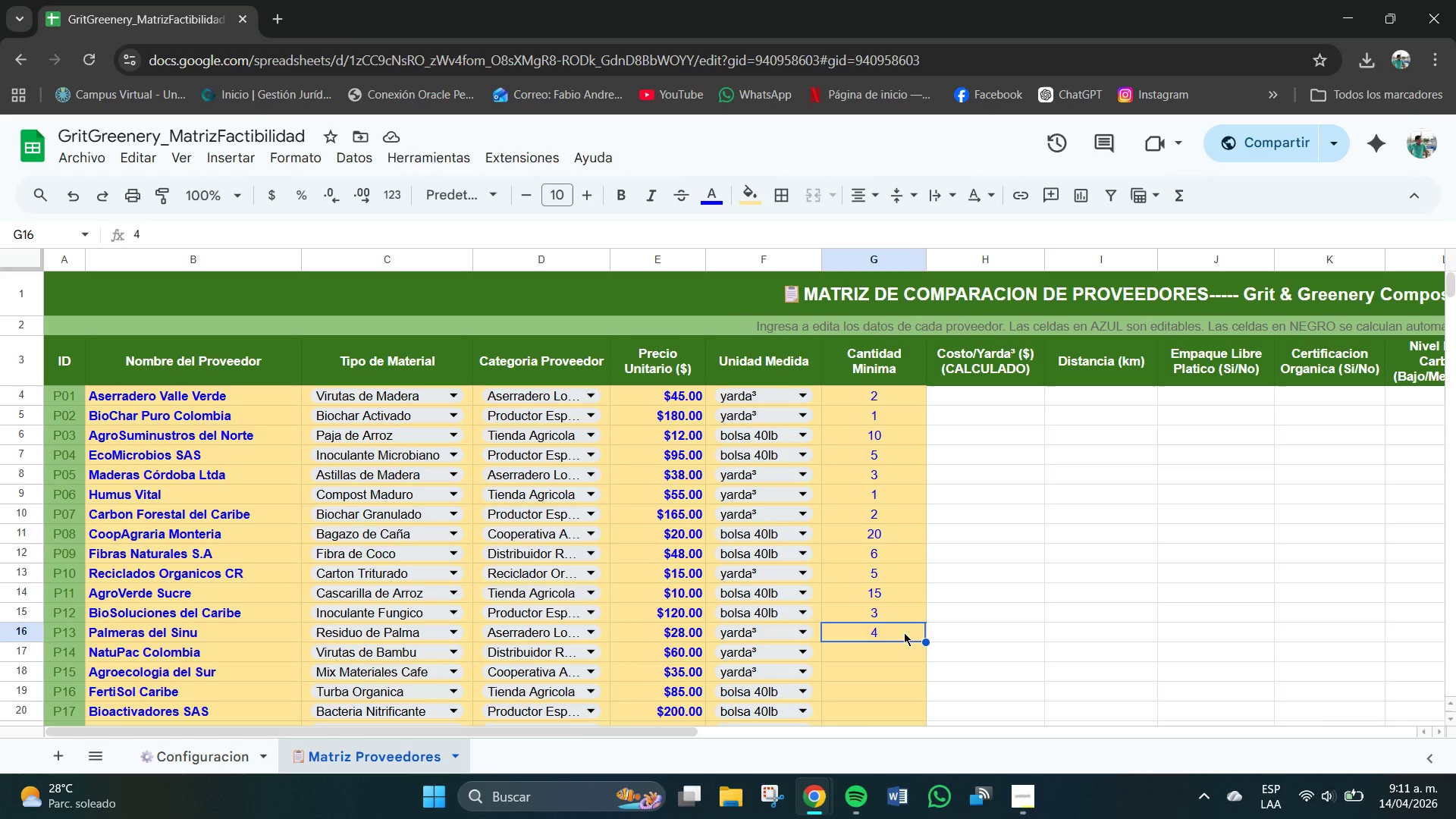 
left_click([904, 657])
 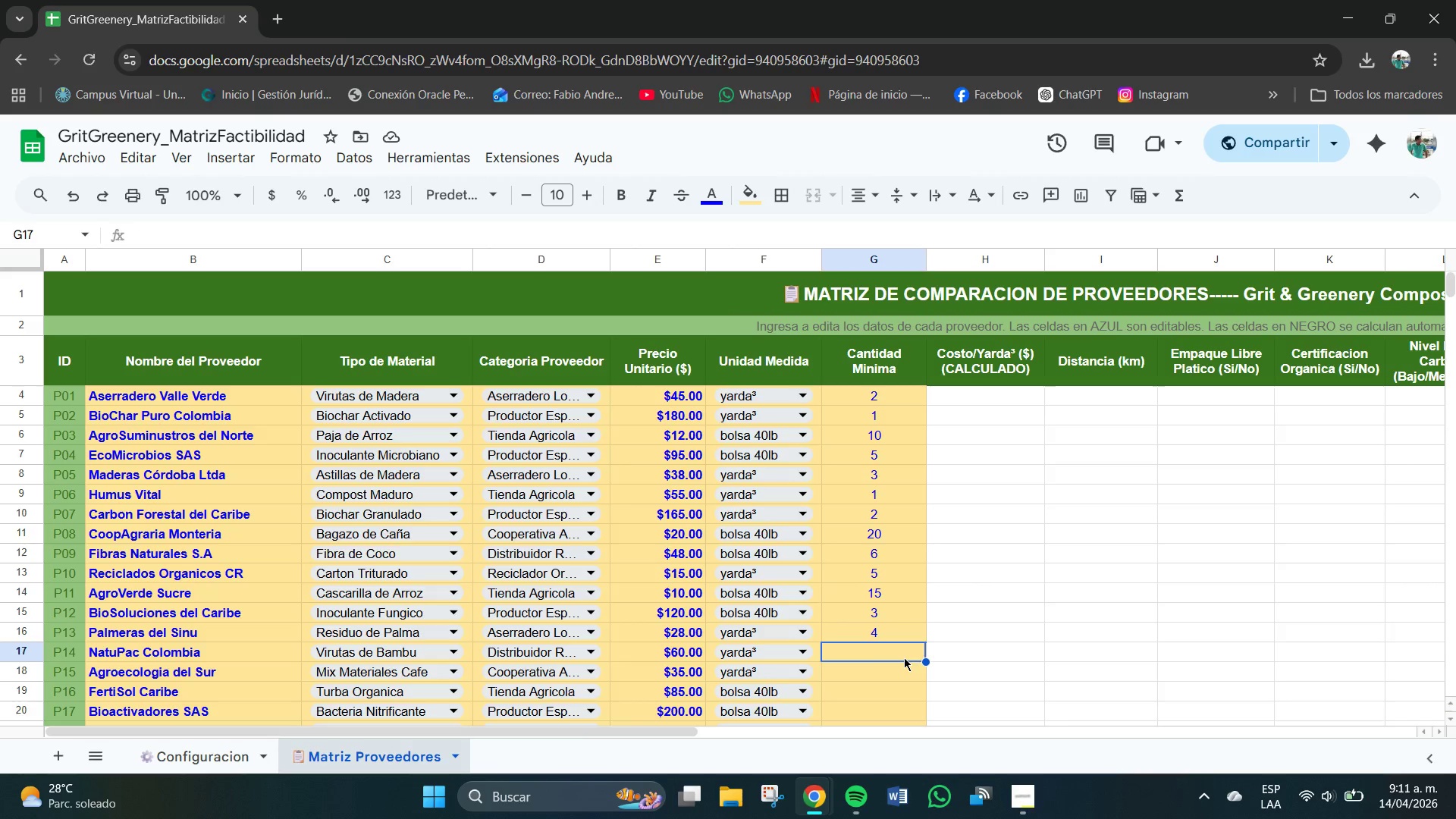 
key(Numpad2)
 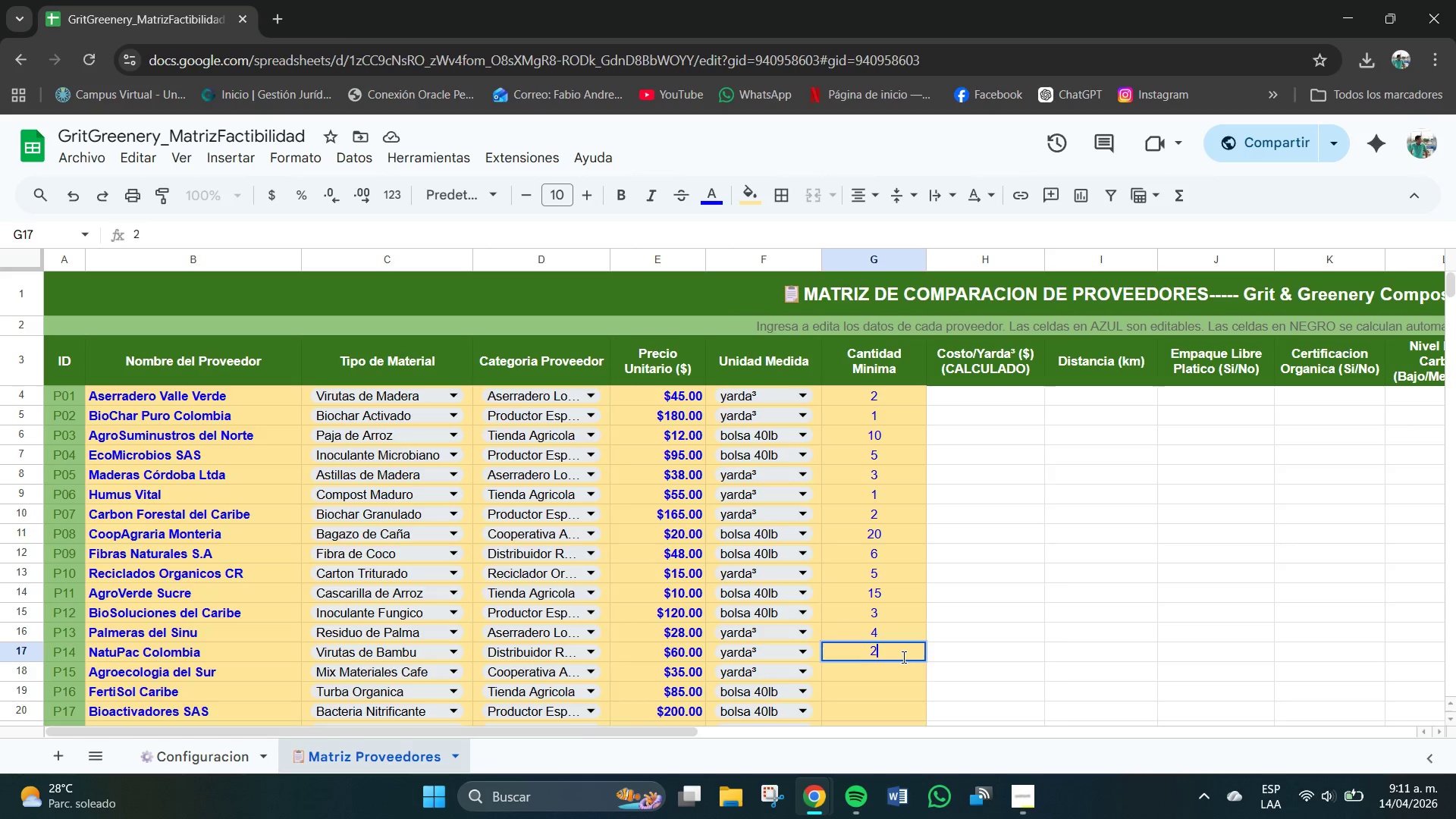 
key(NumpadEnter)
 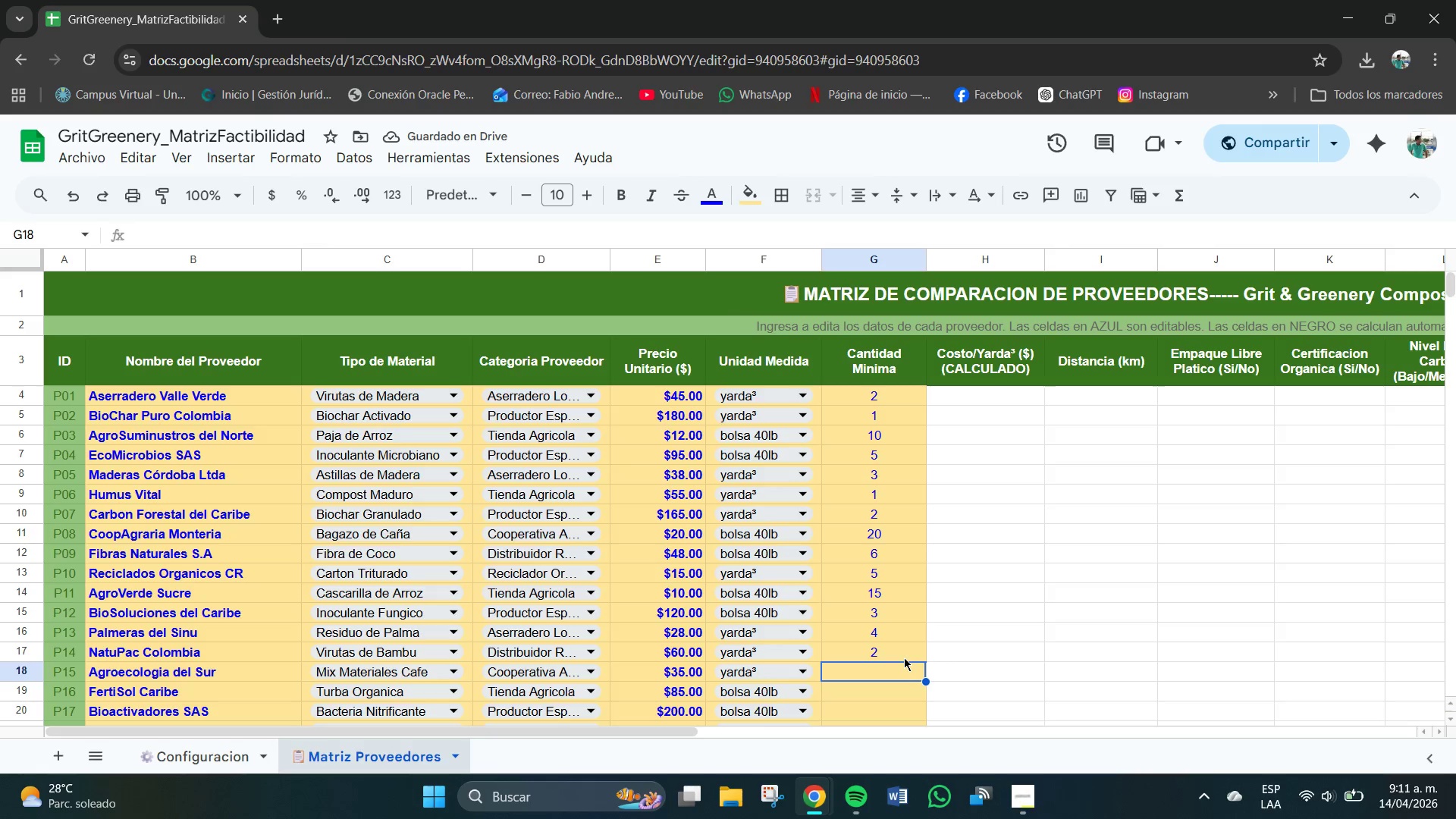 
key(Numpad3)
 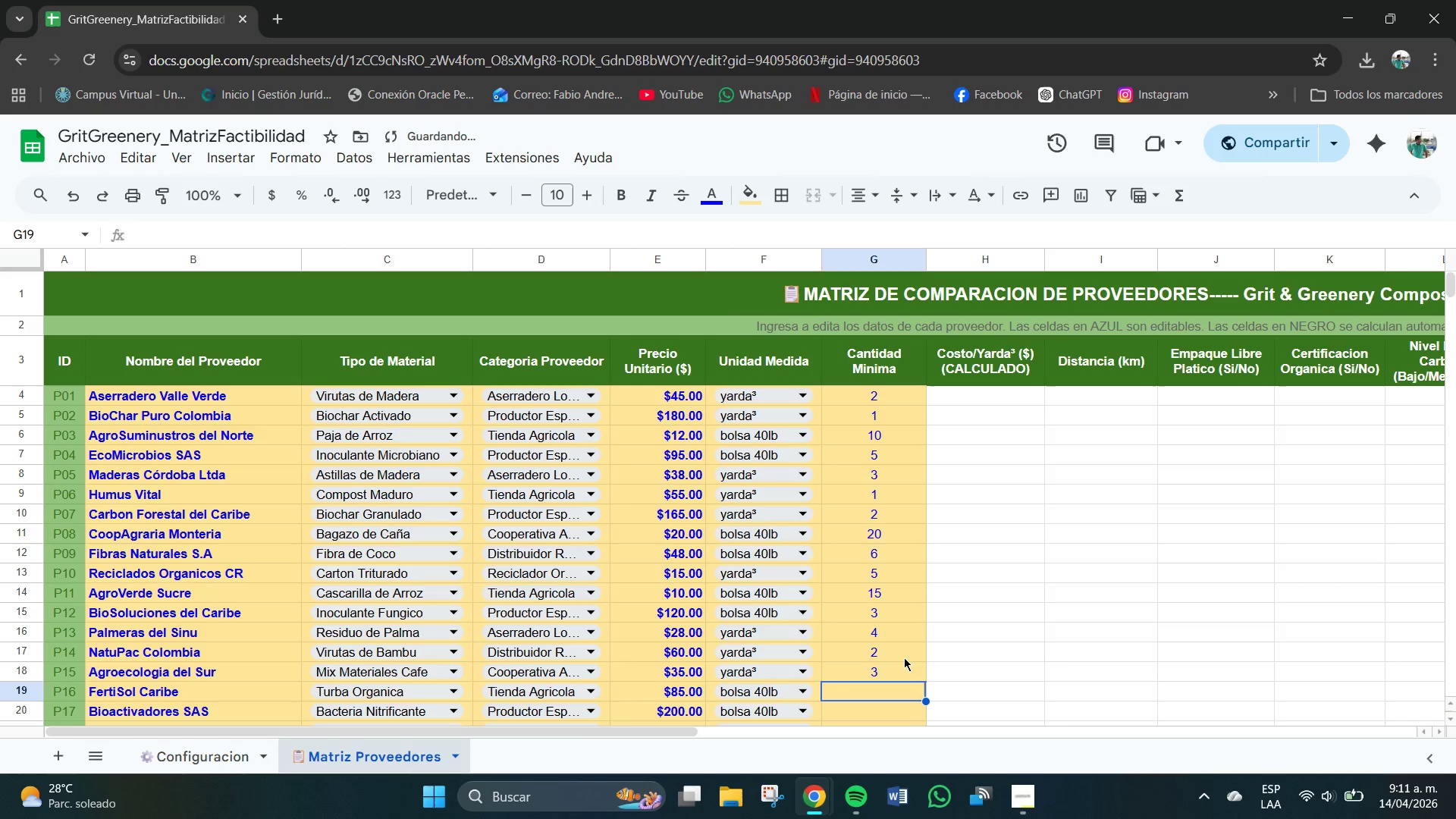 
key(NumpadEnter)
 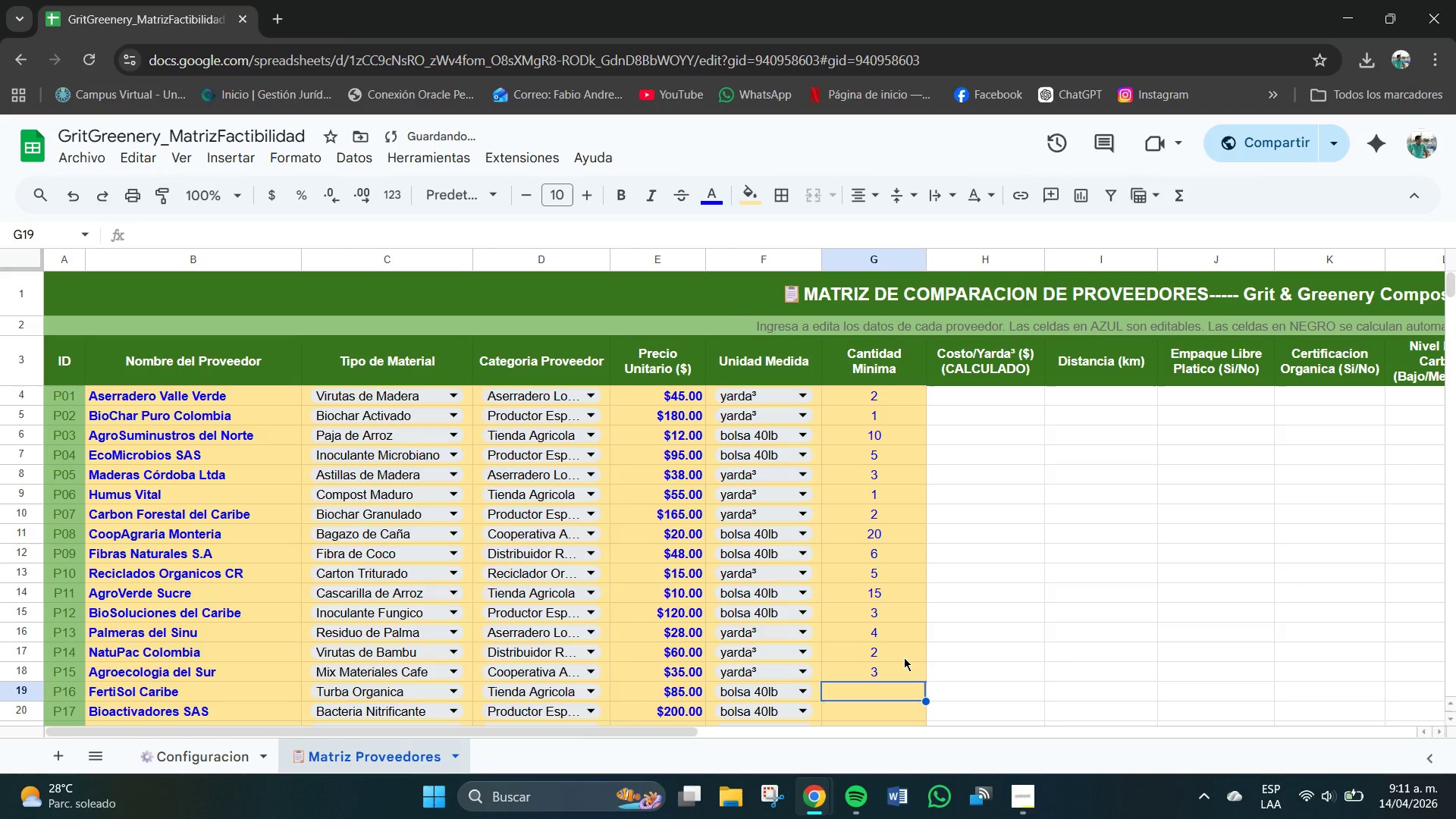 
key(Numpad4)
 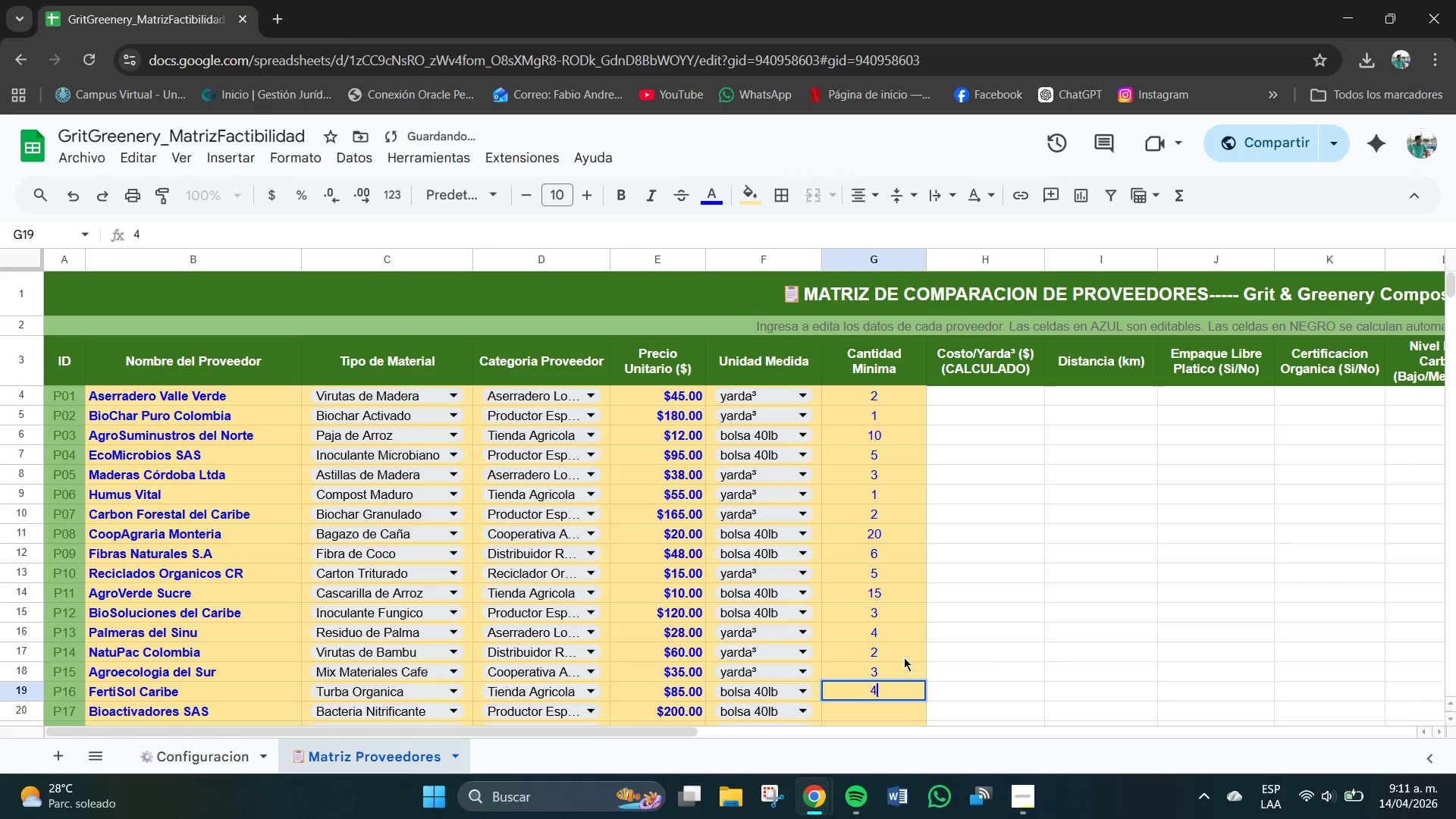 
key(NumpadEnter)
 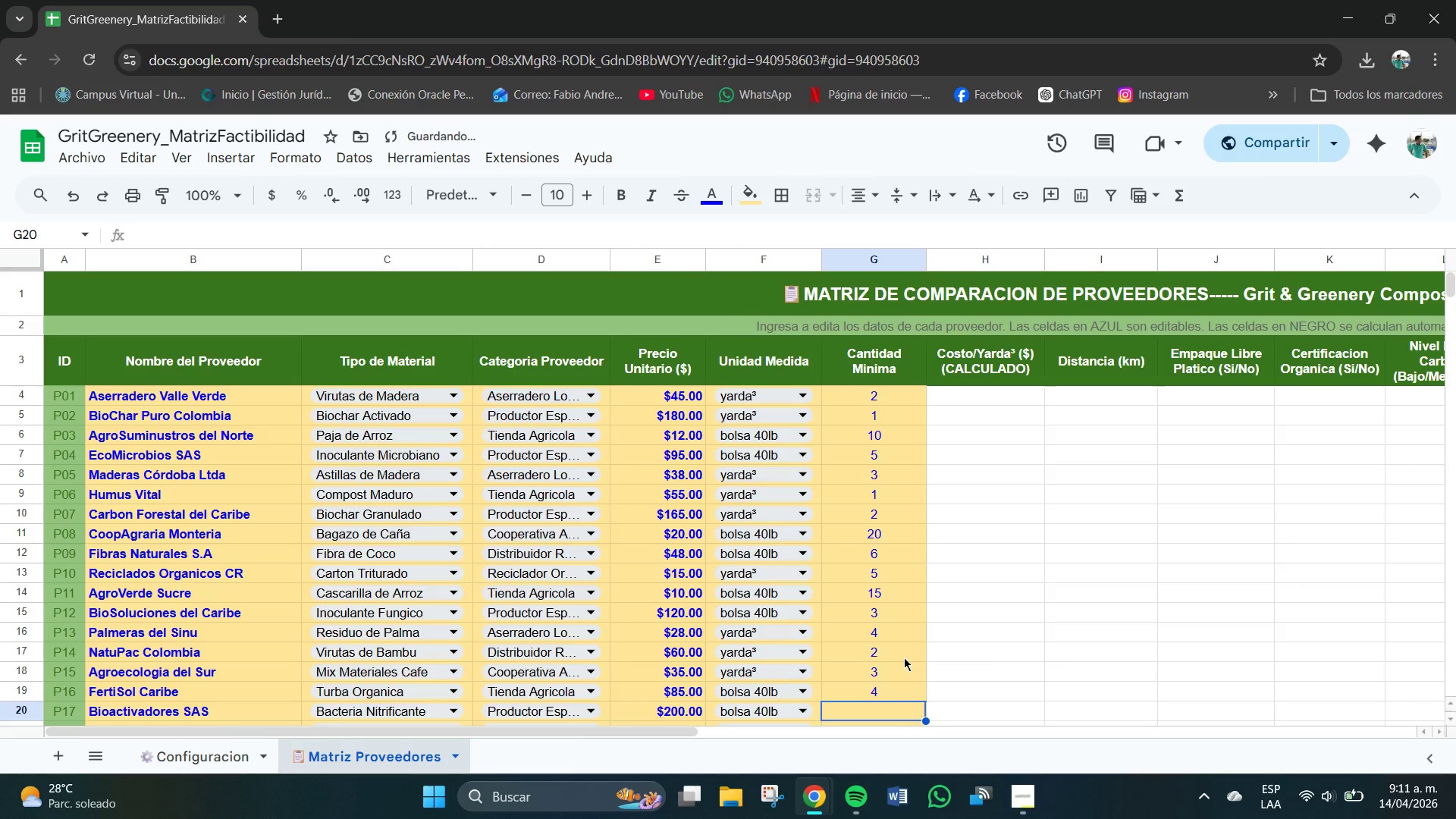 
key(Numpad2)
 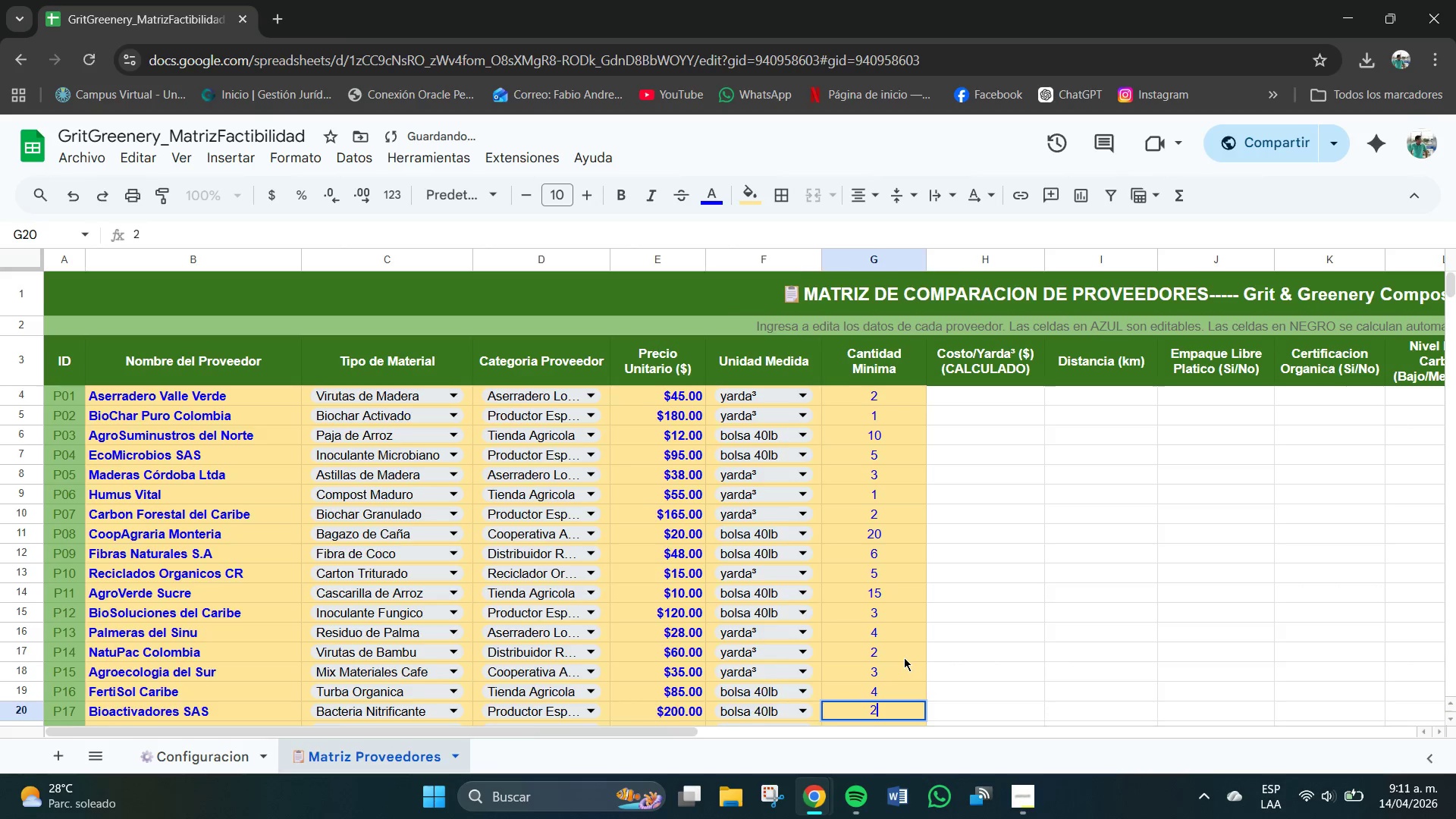 
key(NumpadEnter)
 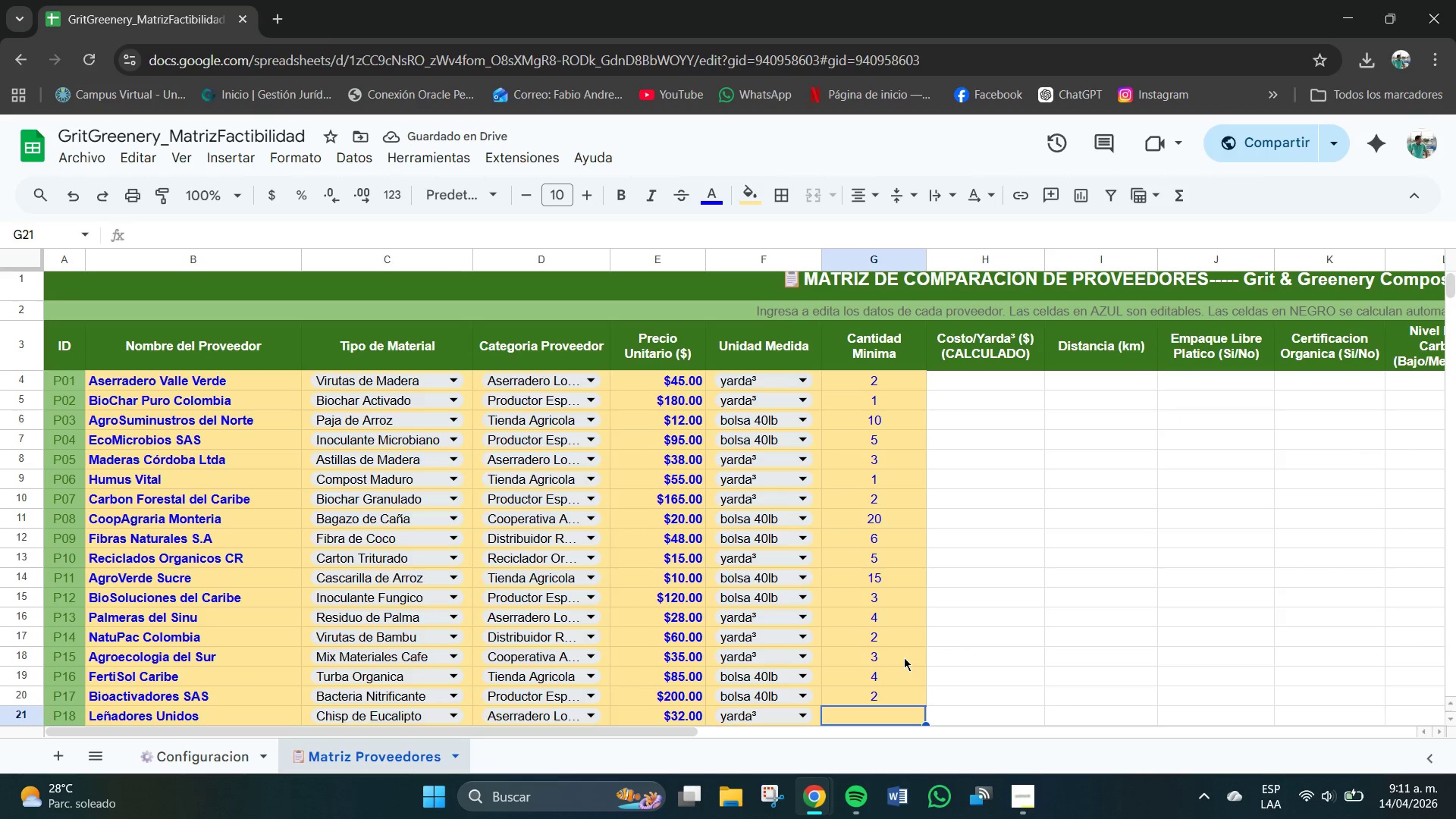 
key(Numpad5)
 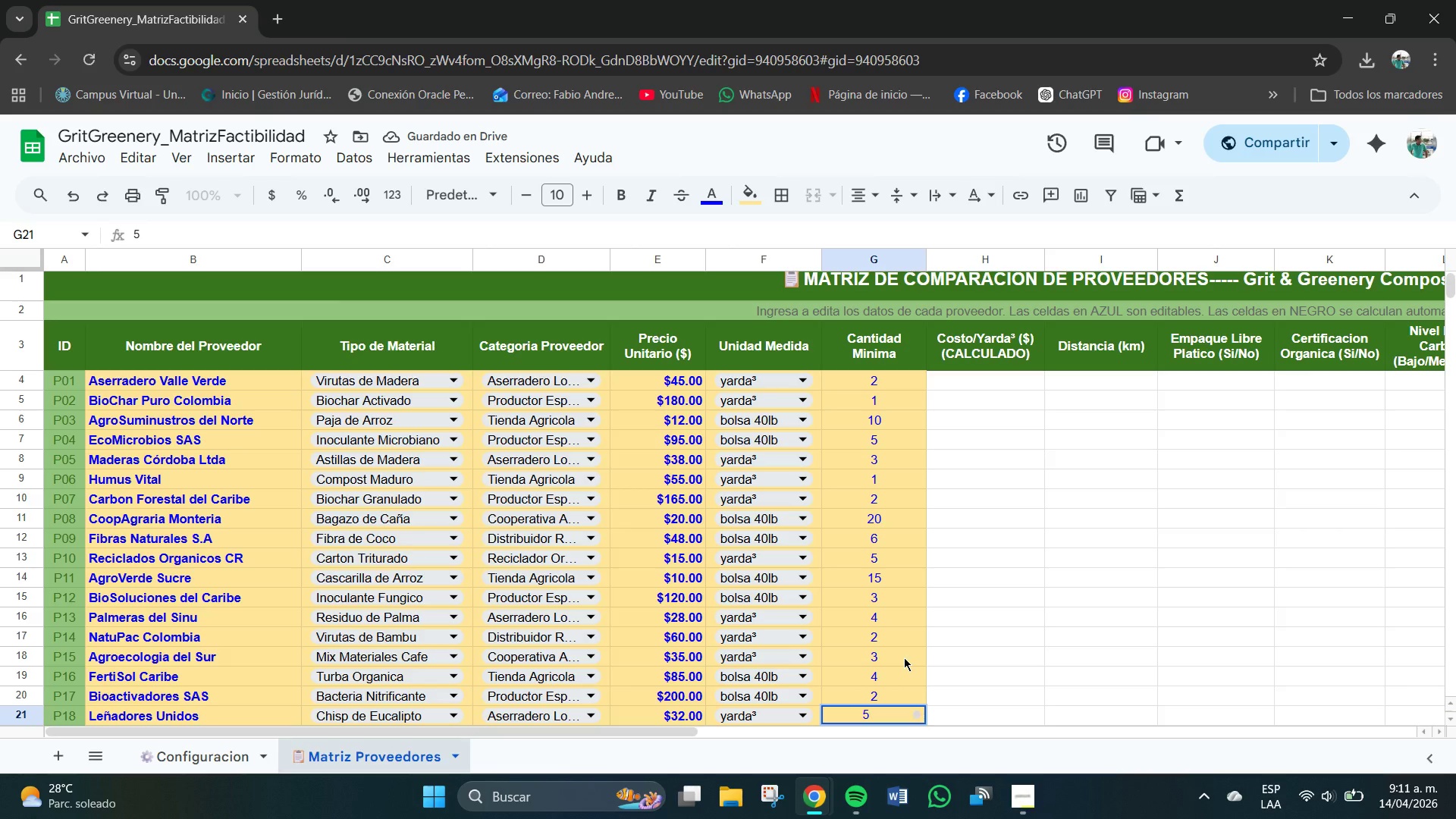 
key(NumpadEnter)
 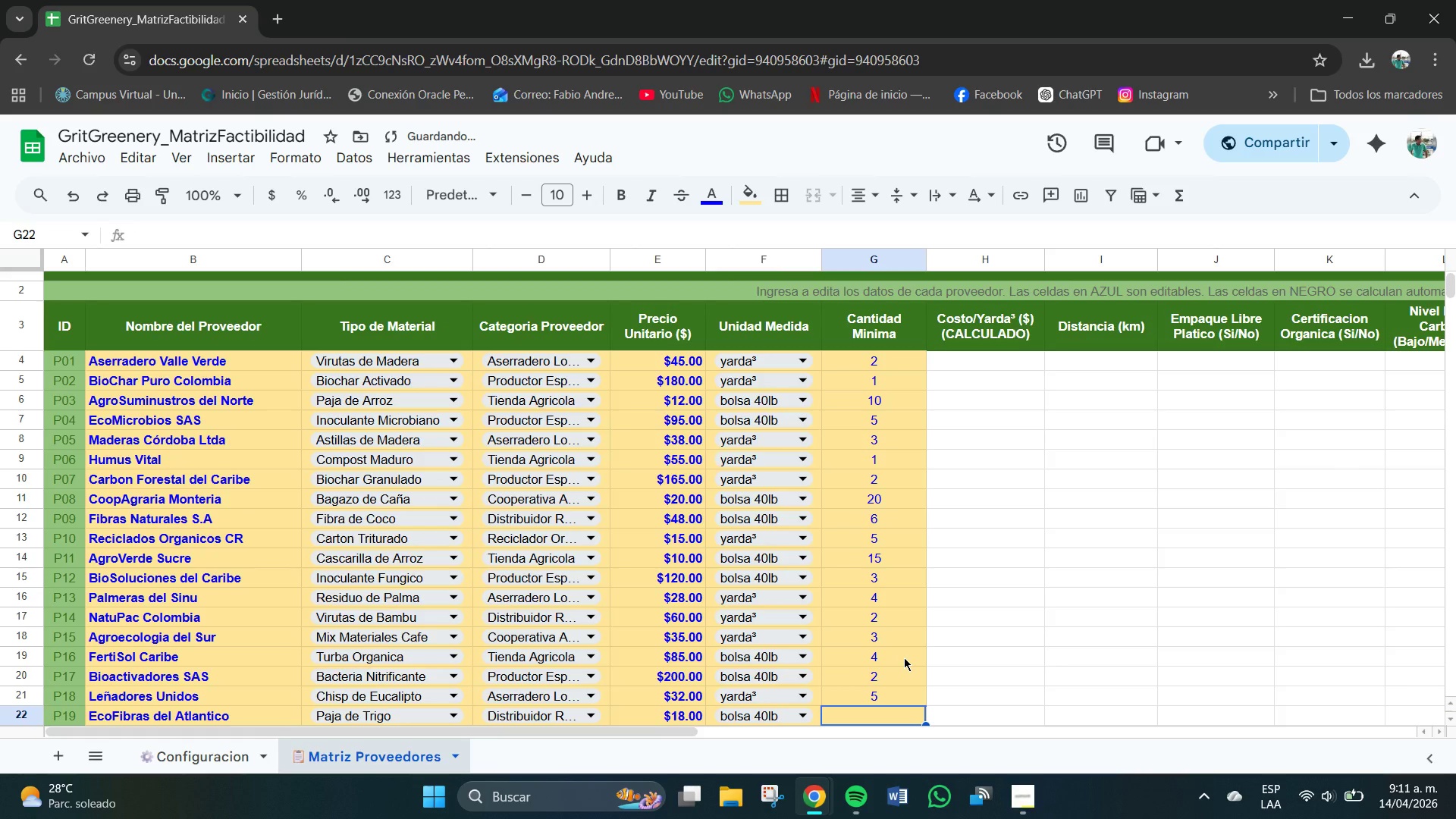 
key(Numpad1)
 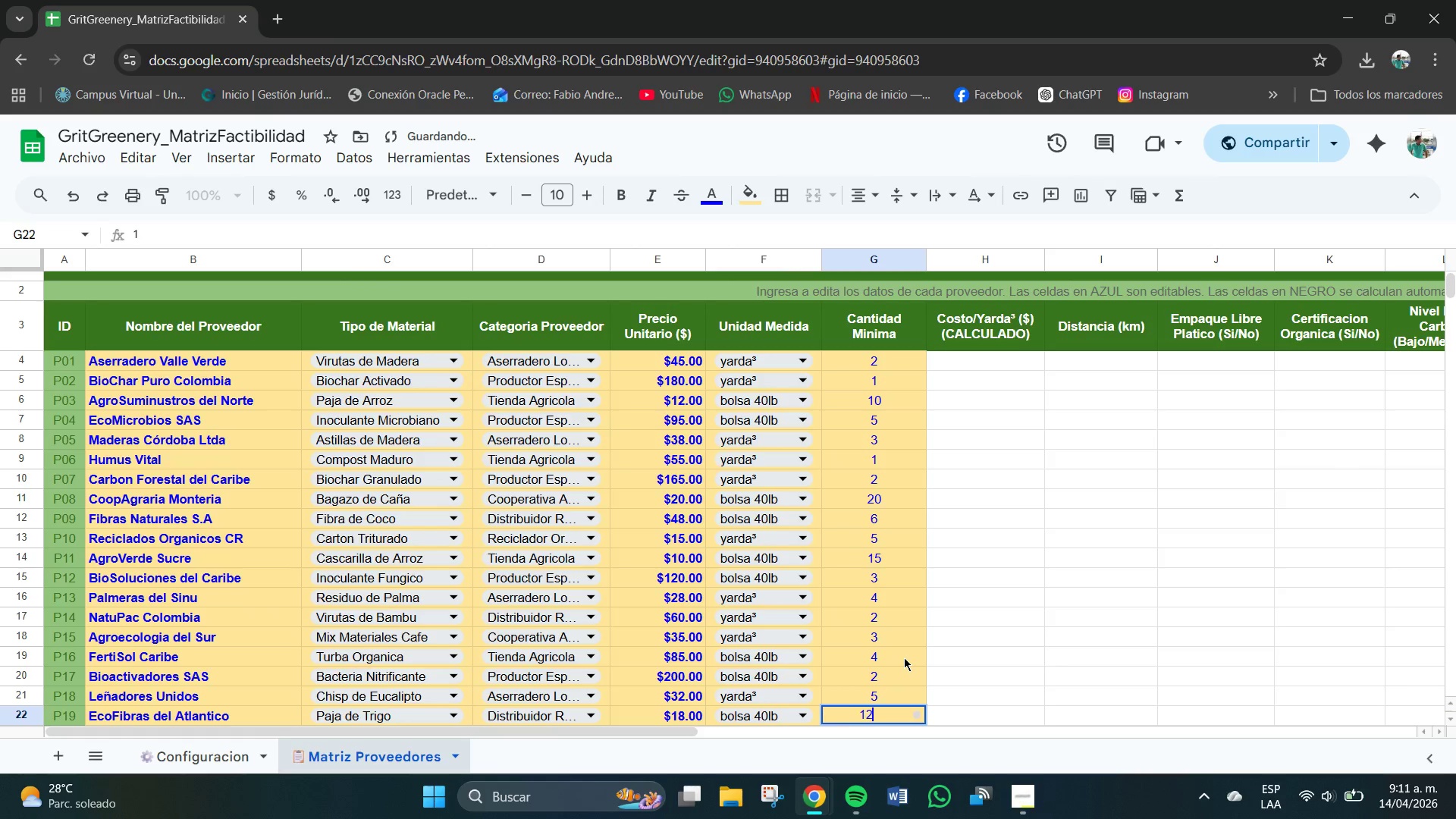 
key(Numpad2)
 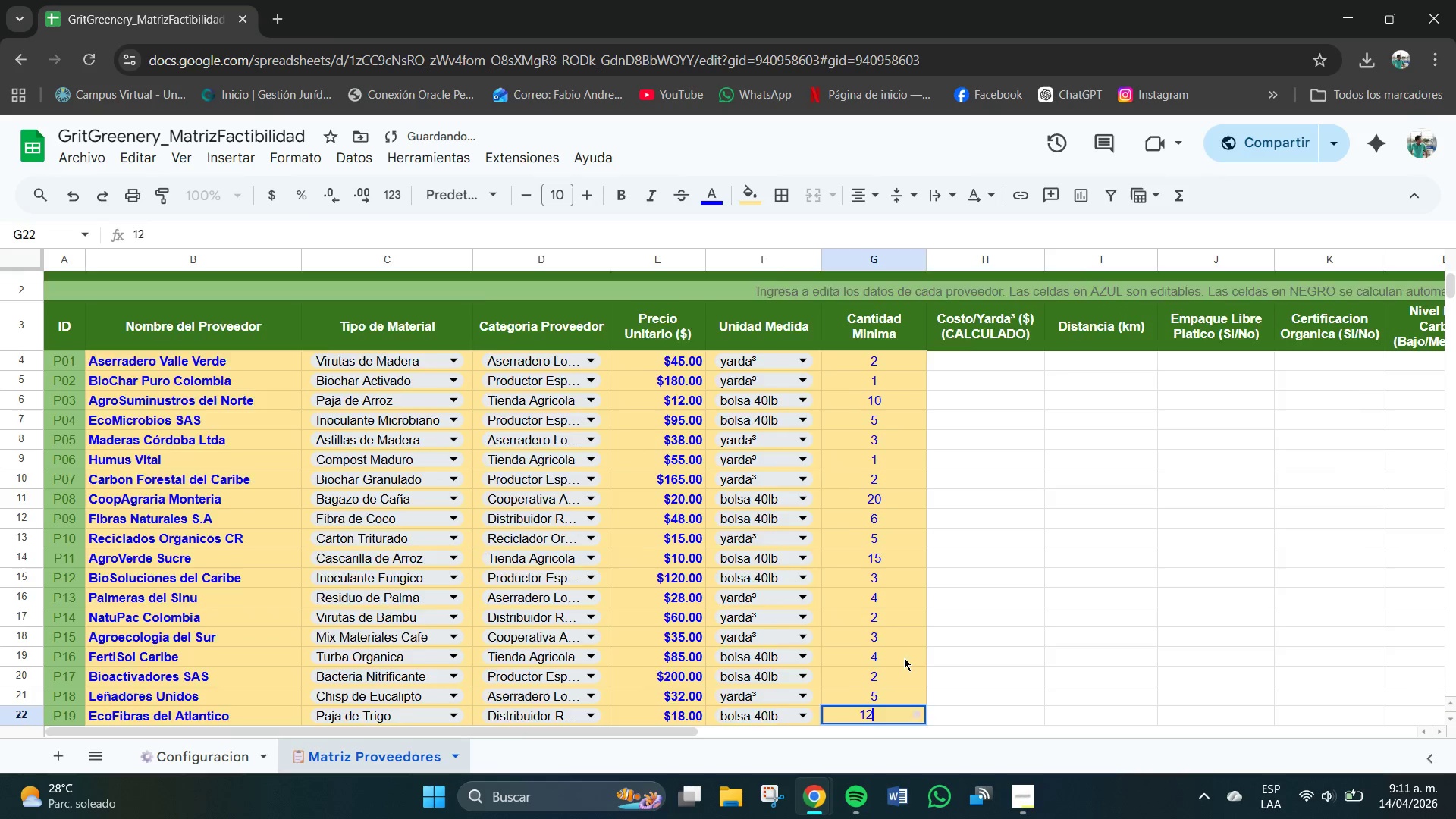 
key(NumpadEnter)
 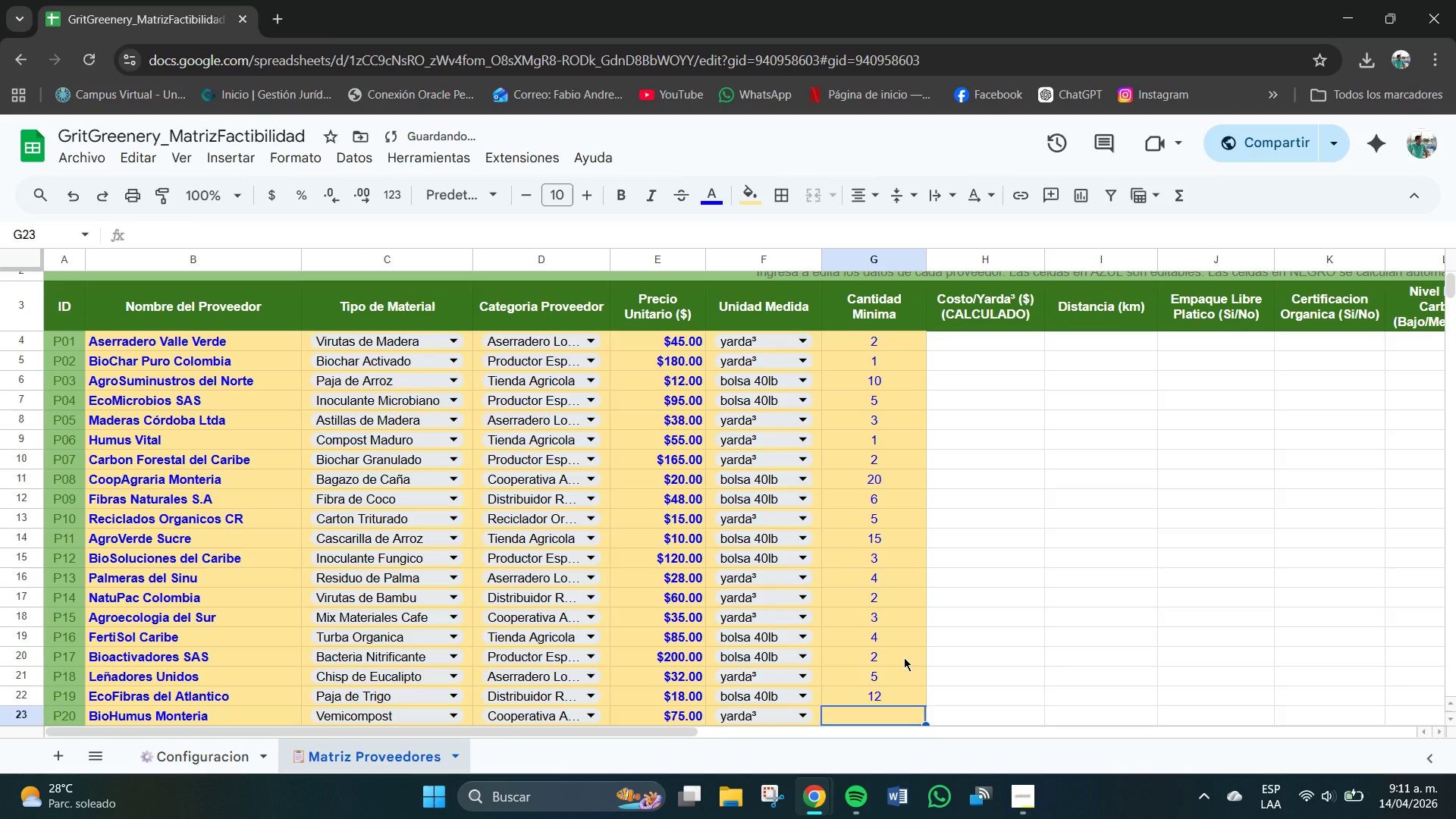 
key(Numpad1)
 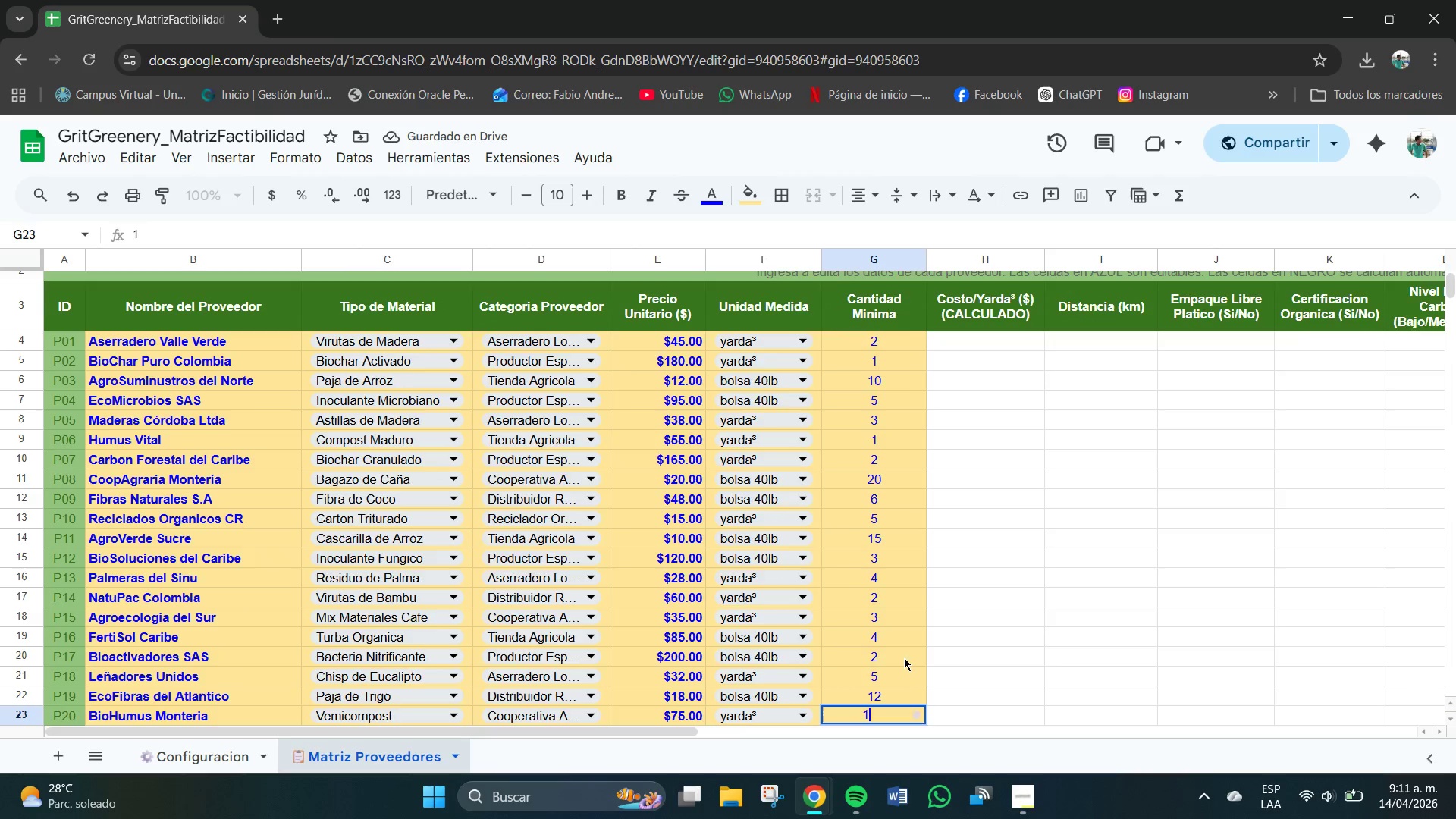 
key(NumpadEnter)
 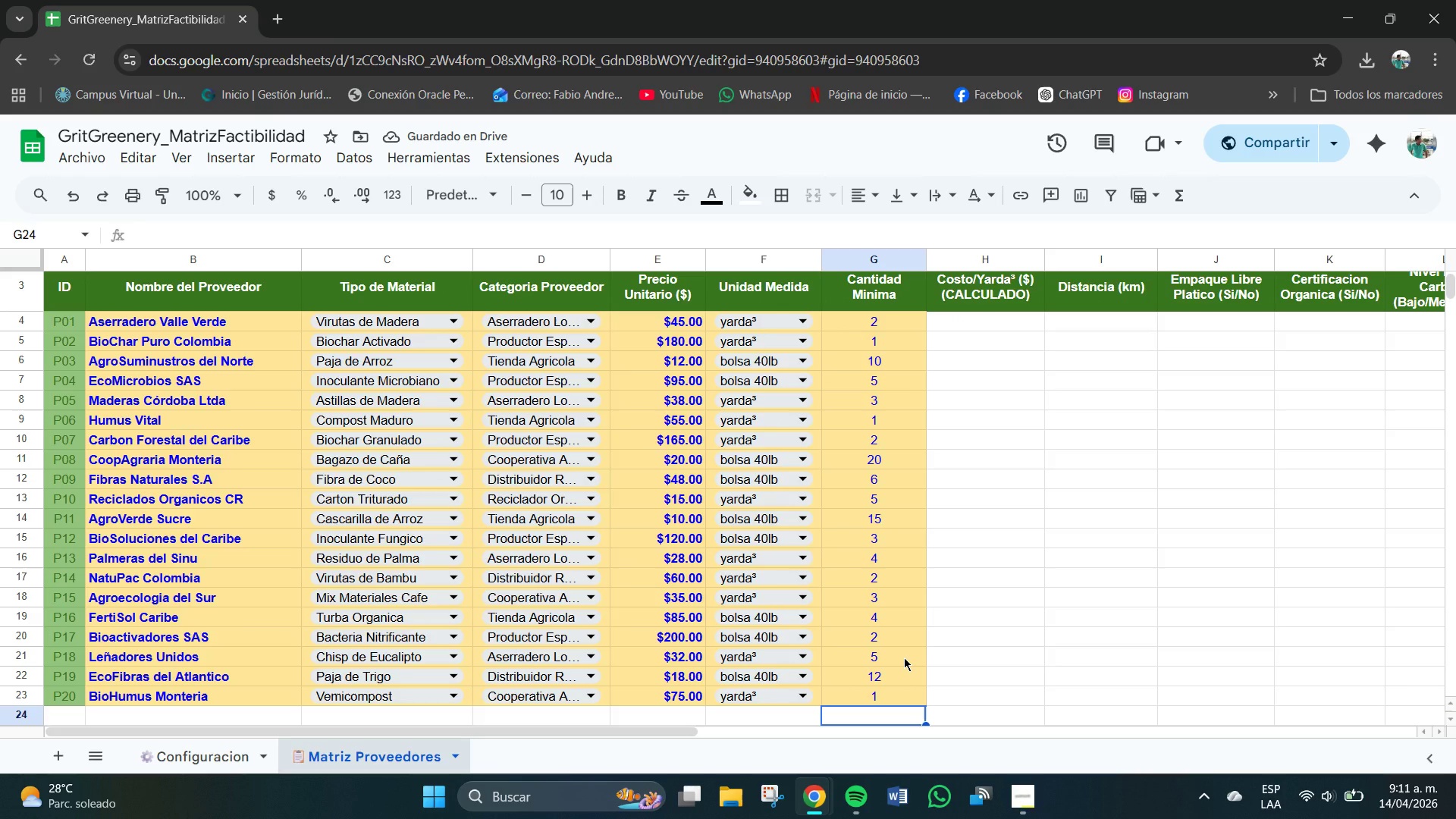 
scroll: coordinate [938, 390], scroll_direction: up, amount: 3.0
 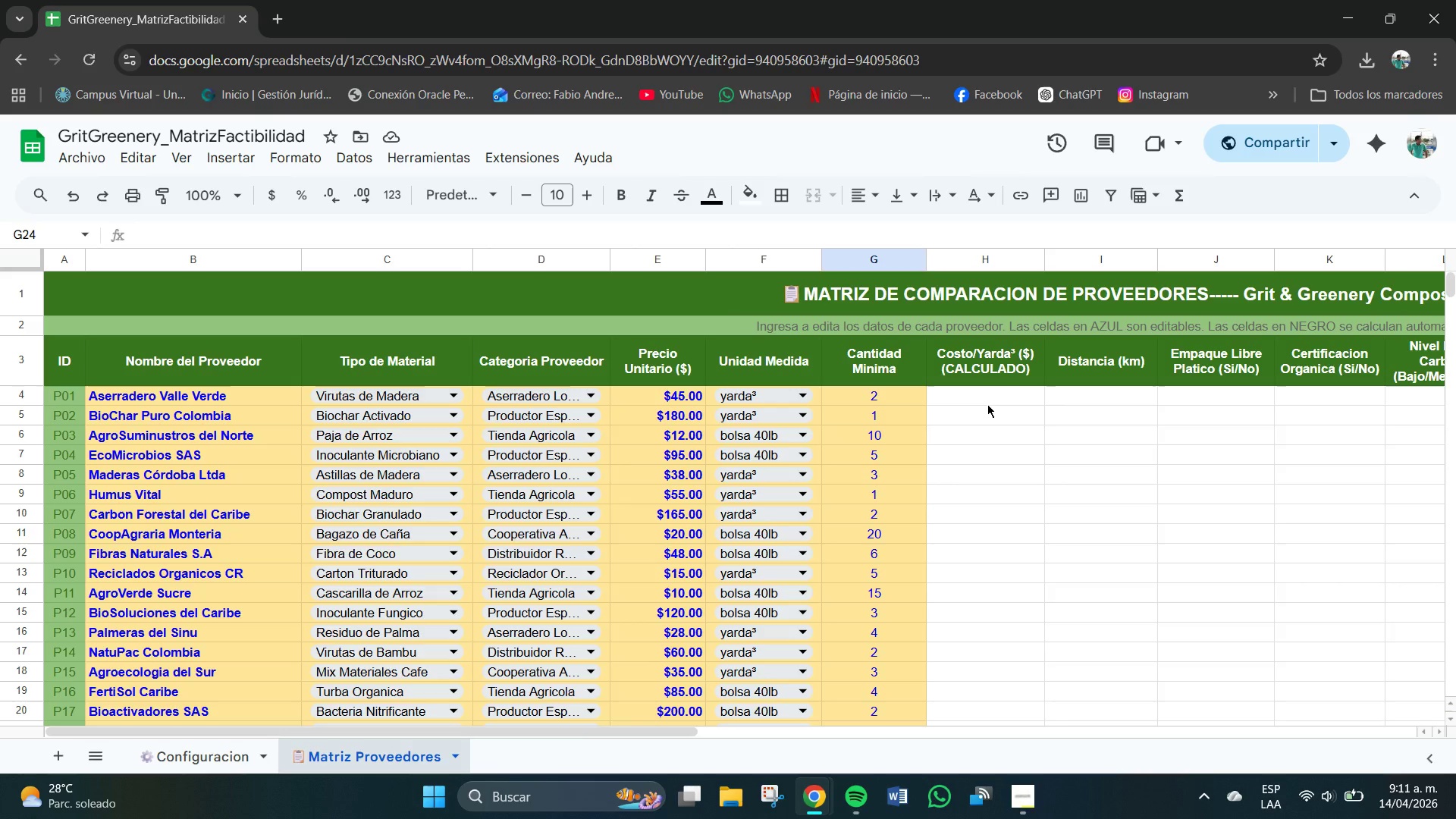 
scroll: coordinate [994, 397], scroll_direction: down, amount: 1.0
 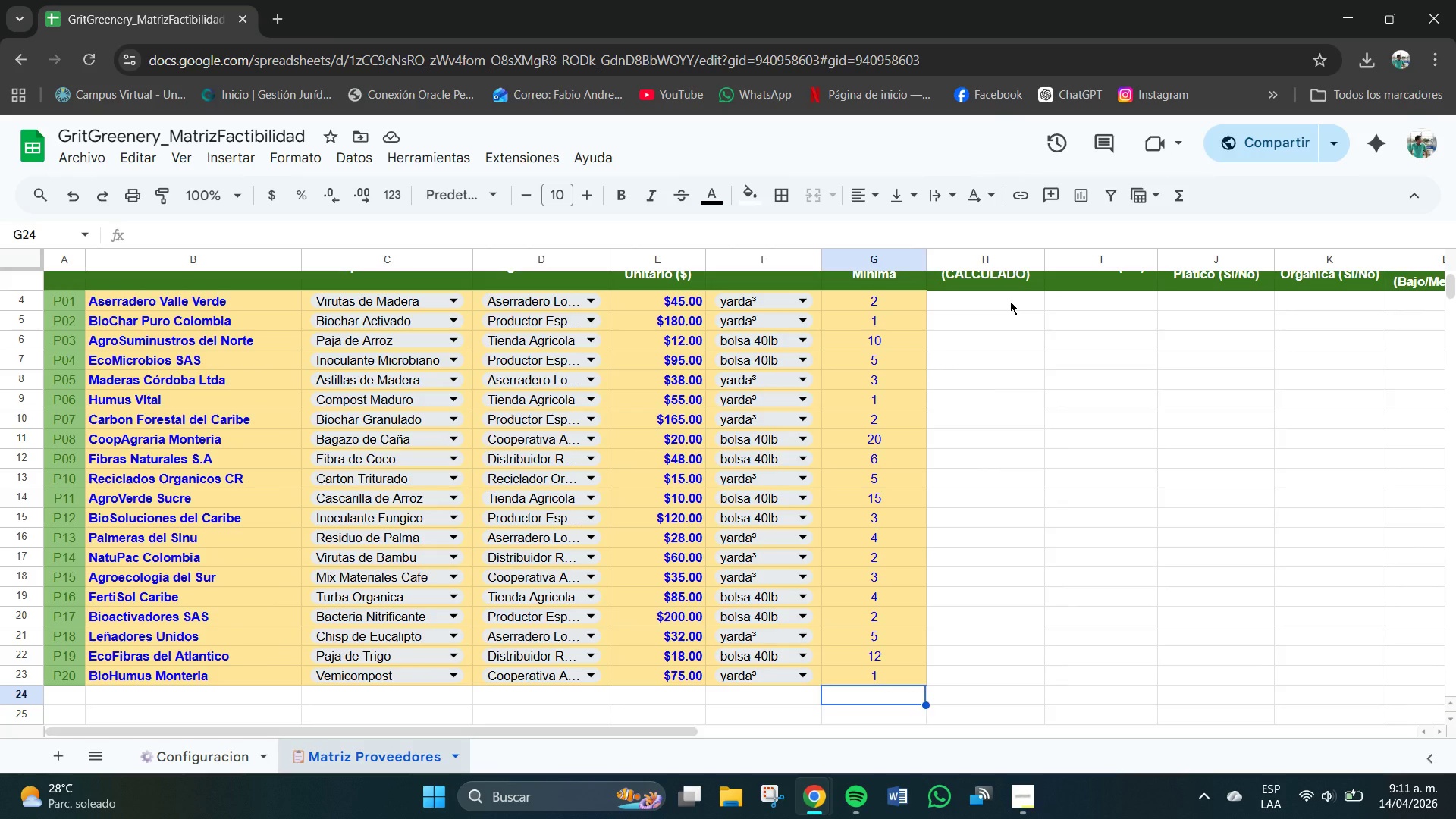 
left_click_drag(start_coordinate=[1010, 301], to_coordinate=[1030, 675])
 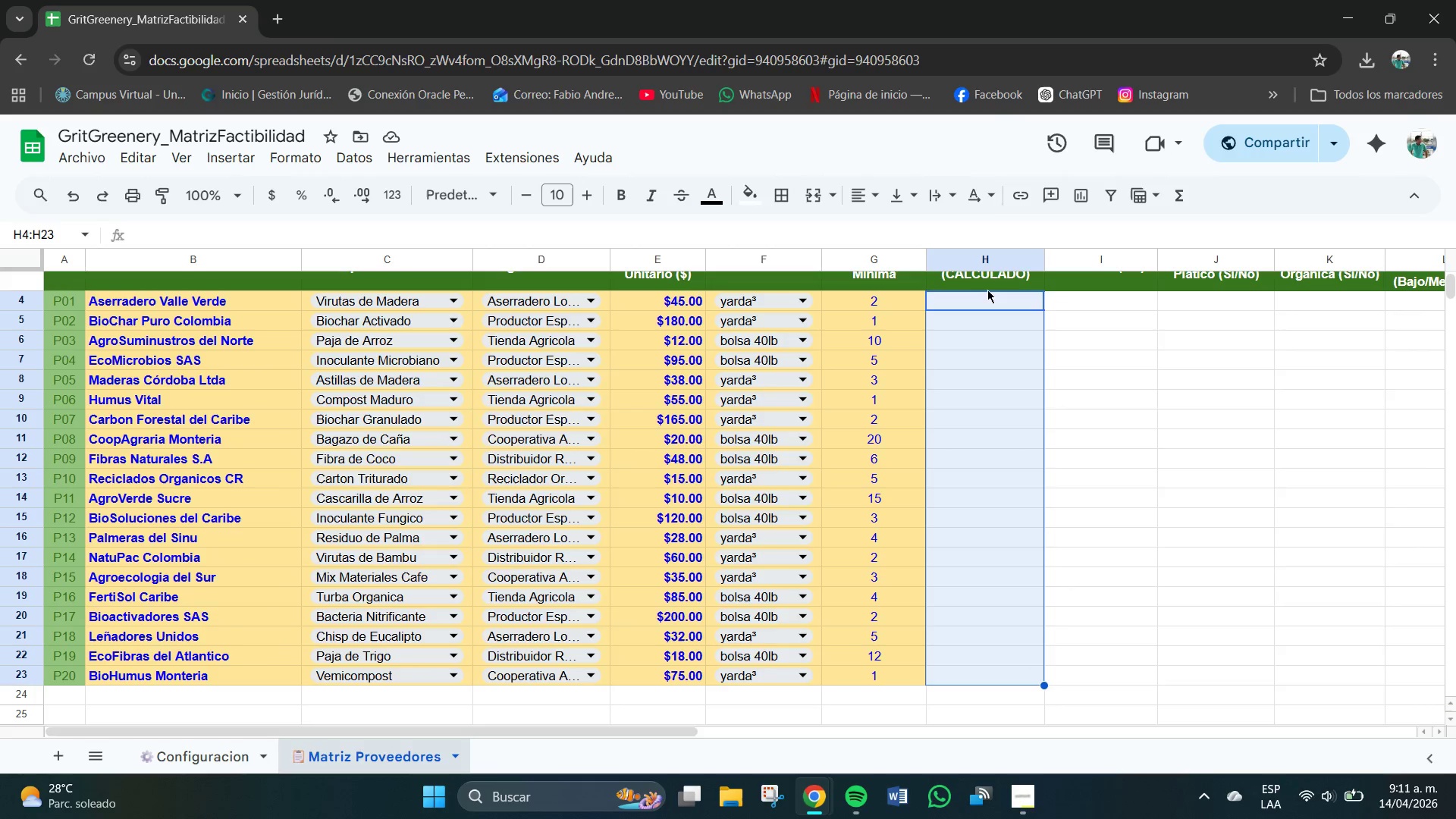 
left_click([870, 192])
 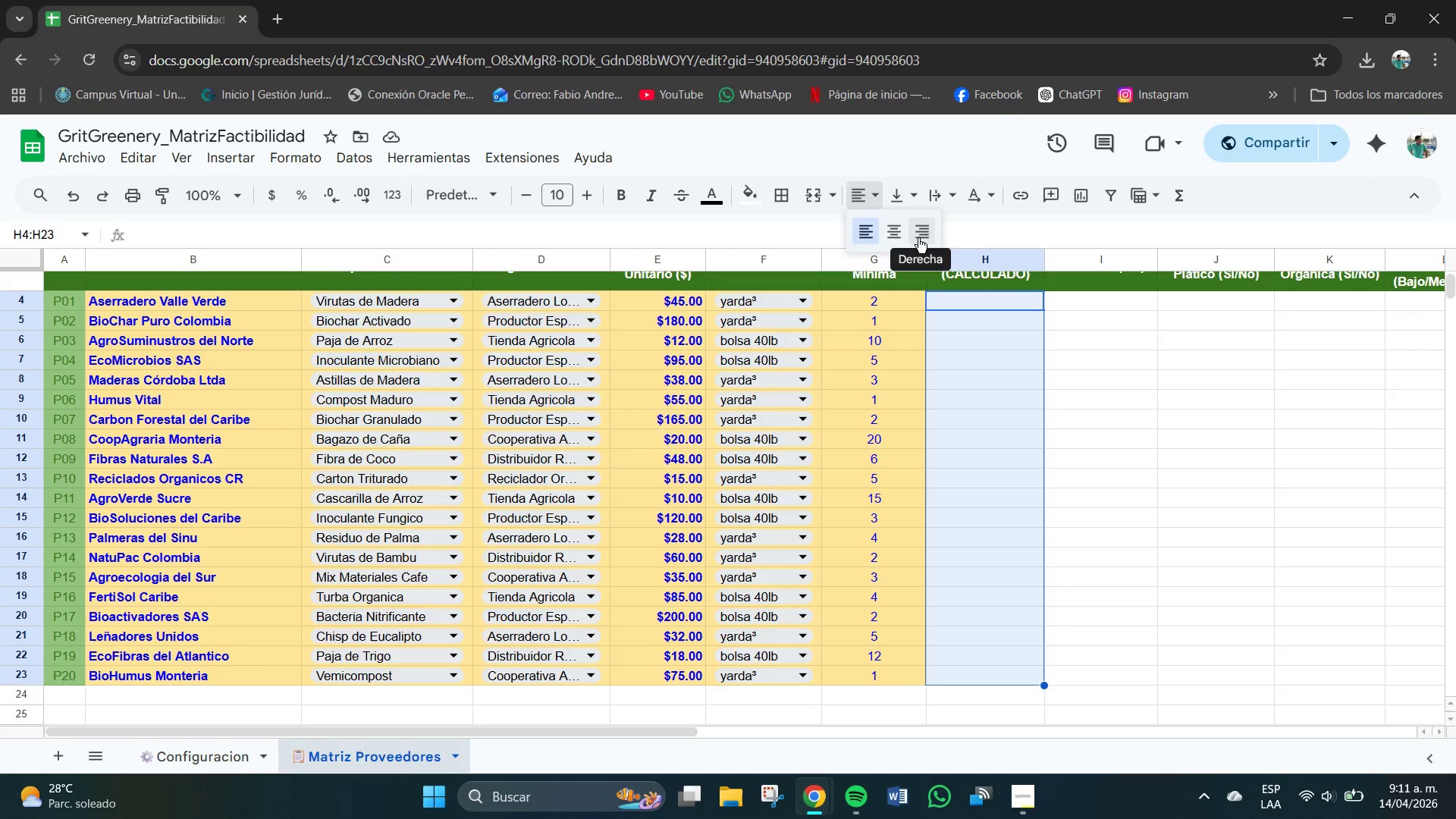 
double_click([908, 204])
 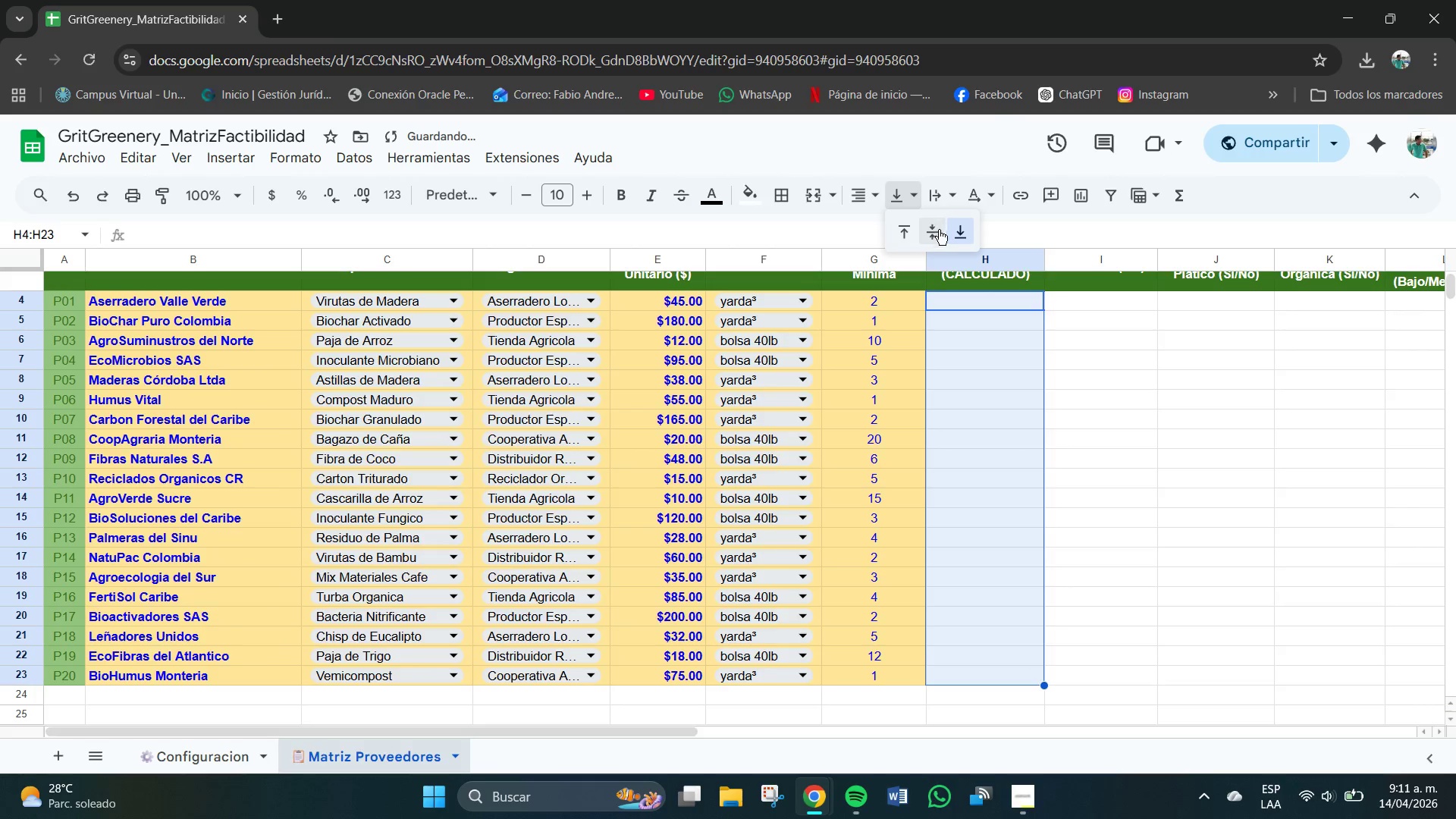 
triple_click([937, 230])
 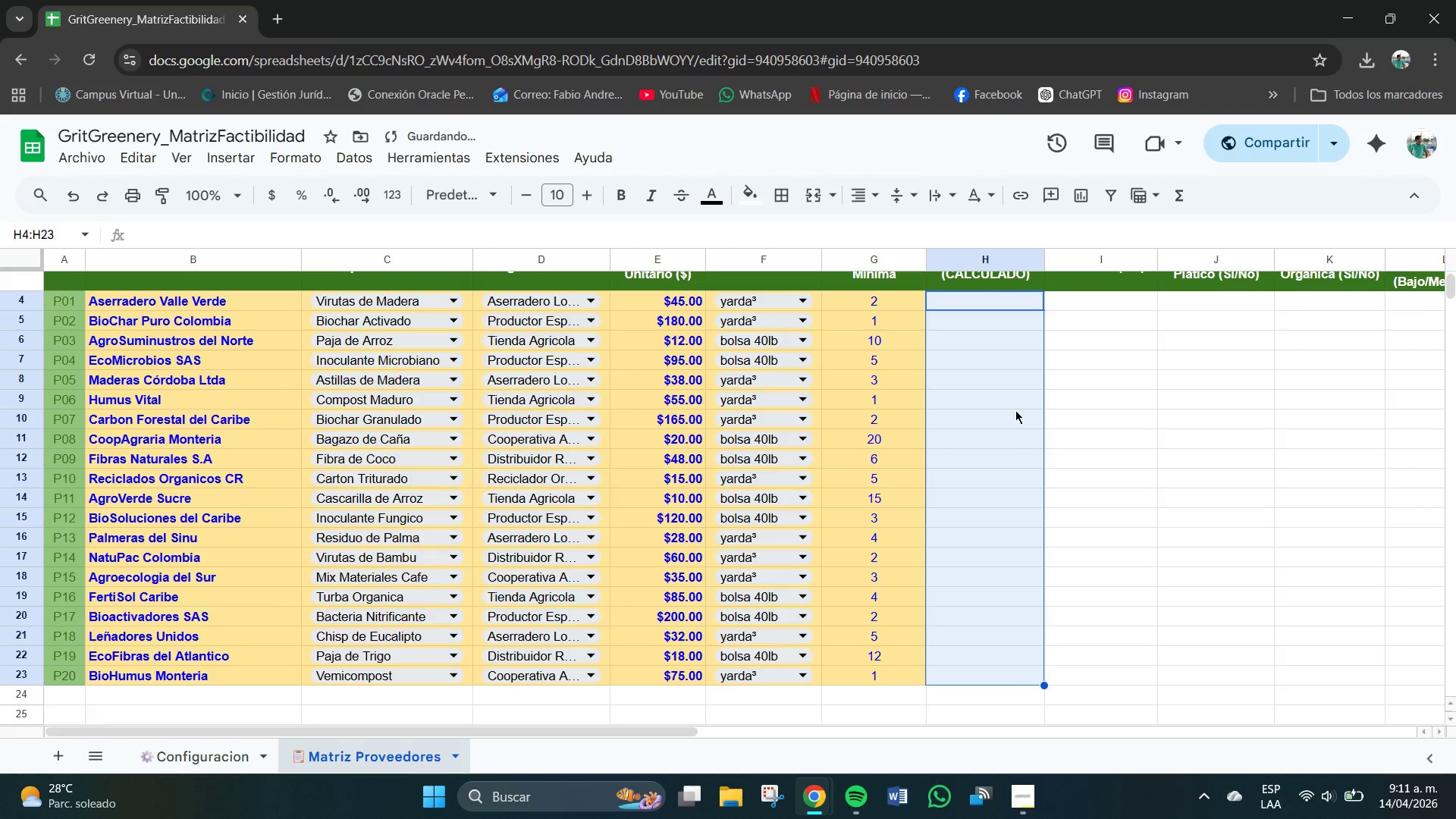 
left_click([1014, 410])
 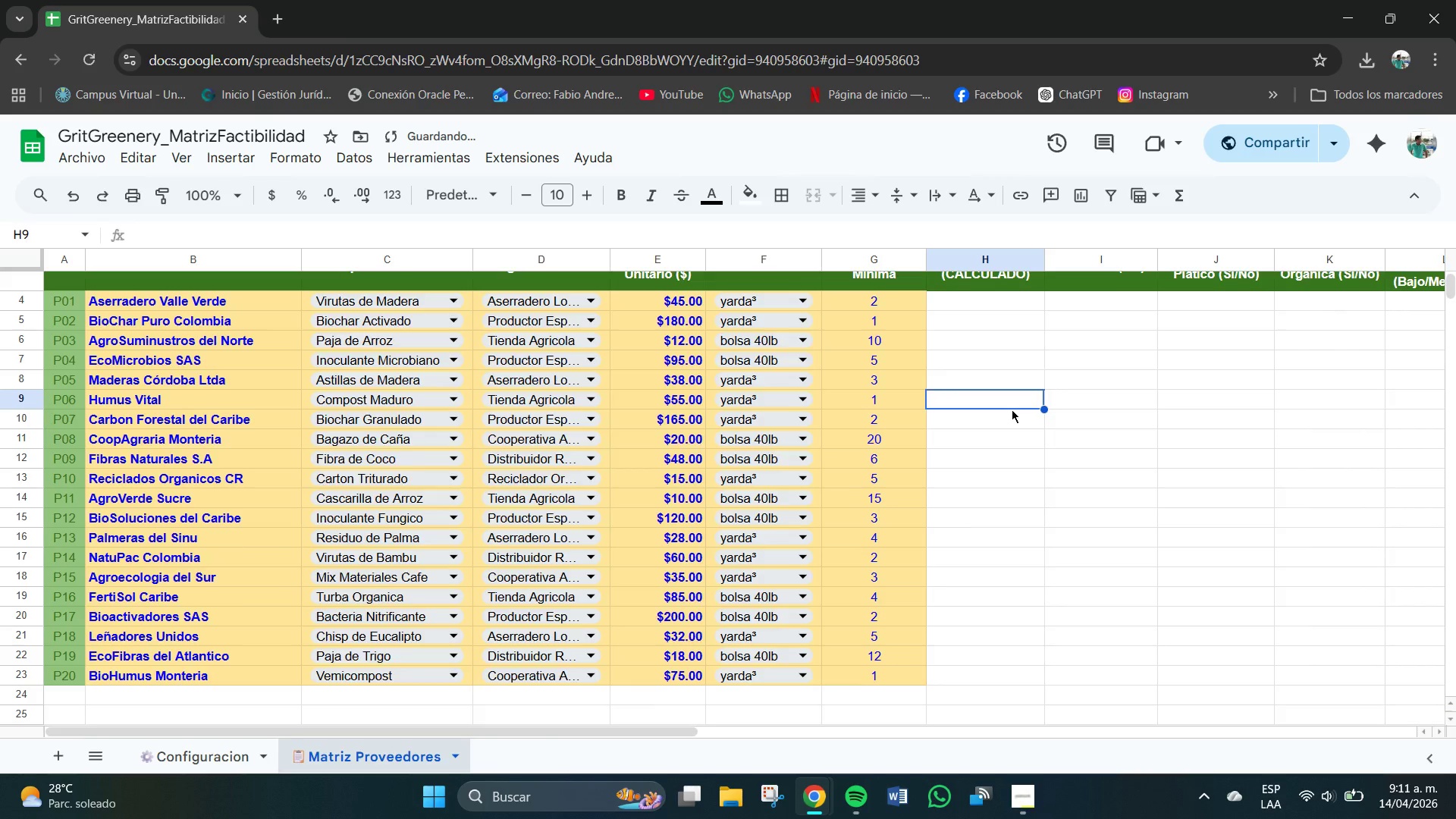 
scroll: coordinate [1012, 410], scroll_direction: up, amount: 1.0
 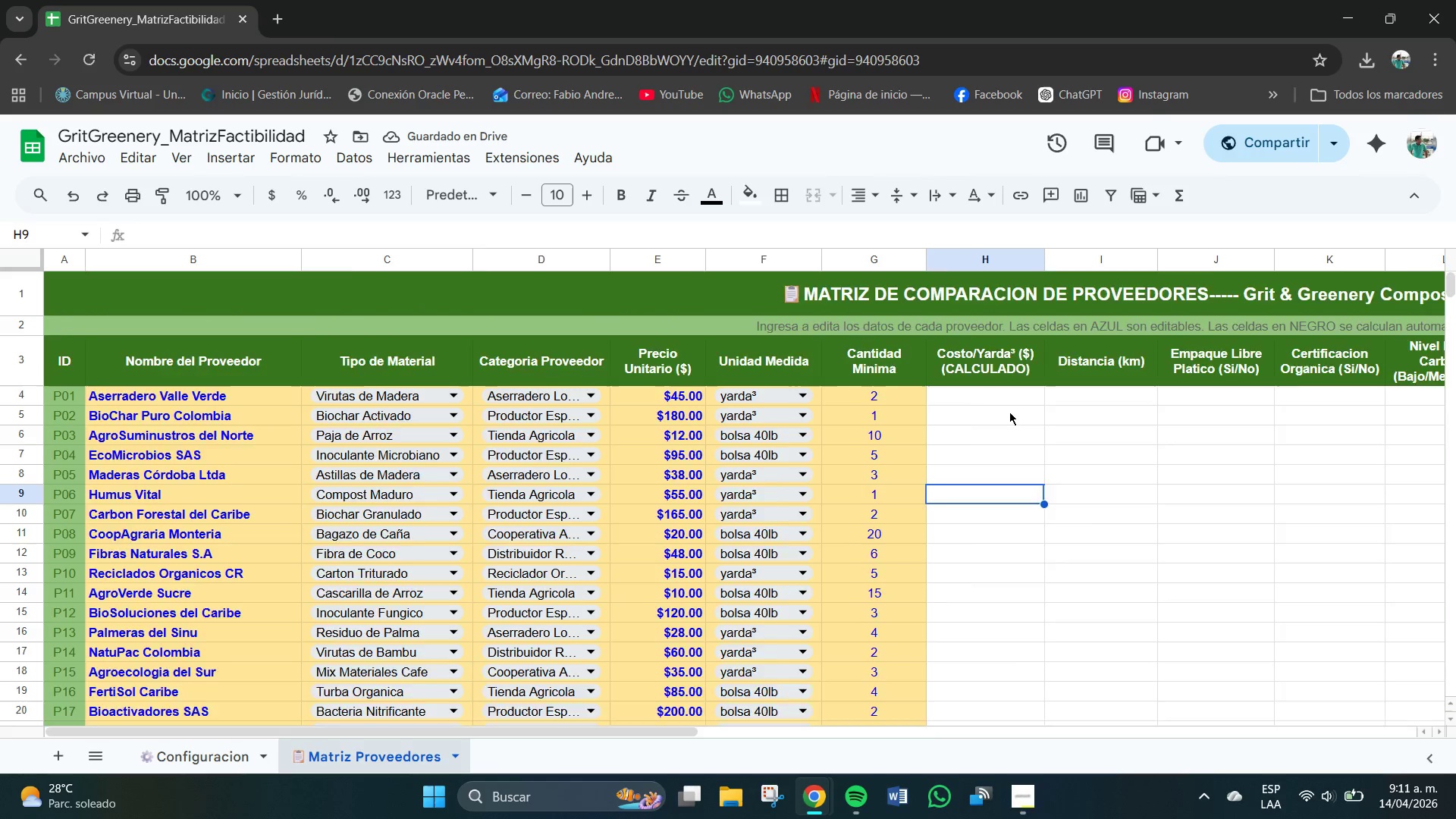 
scroll: coordinate [1009, 412], scroll_direction: down, amount: 1.0
 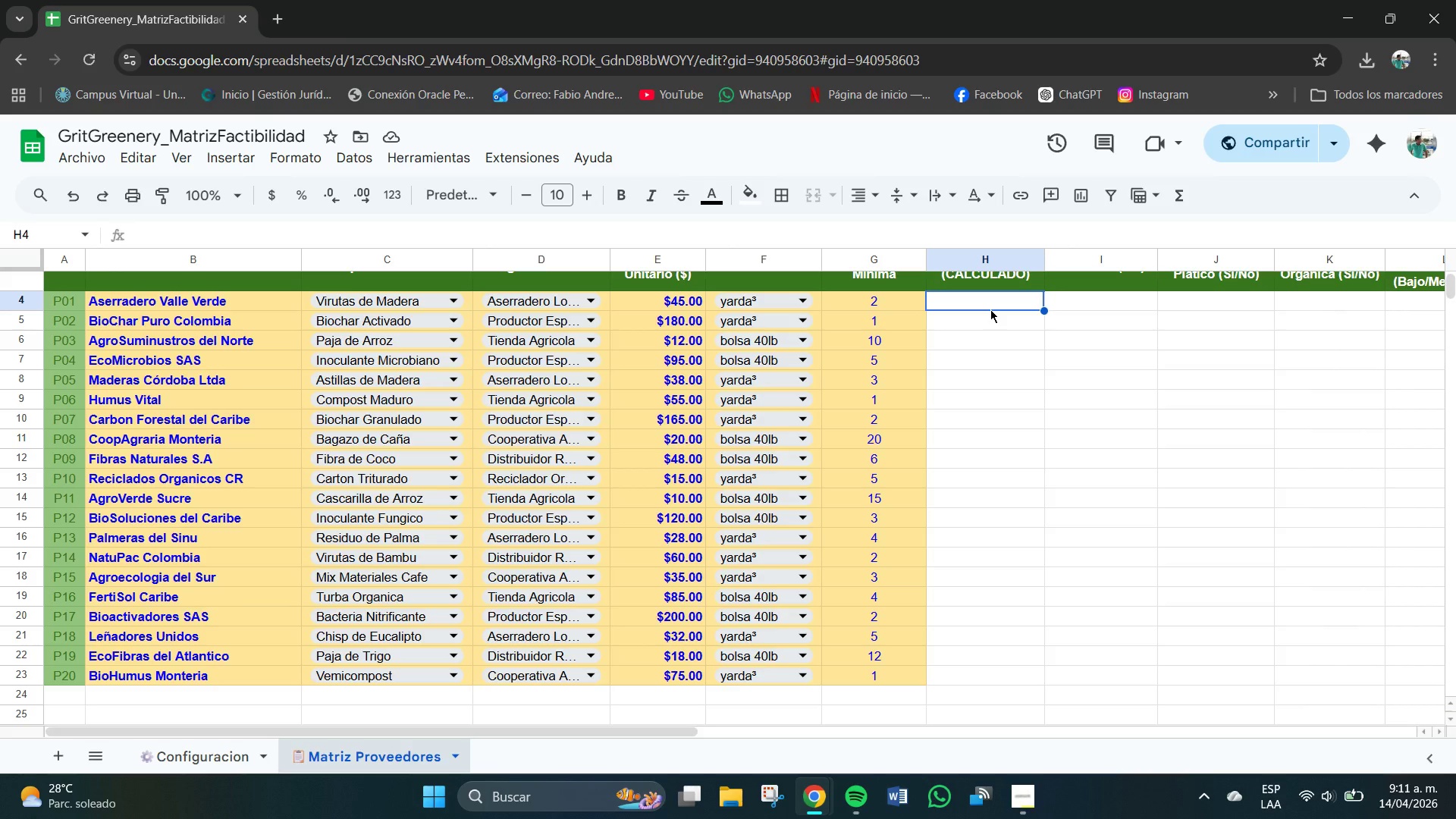 
wait(17.69)
 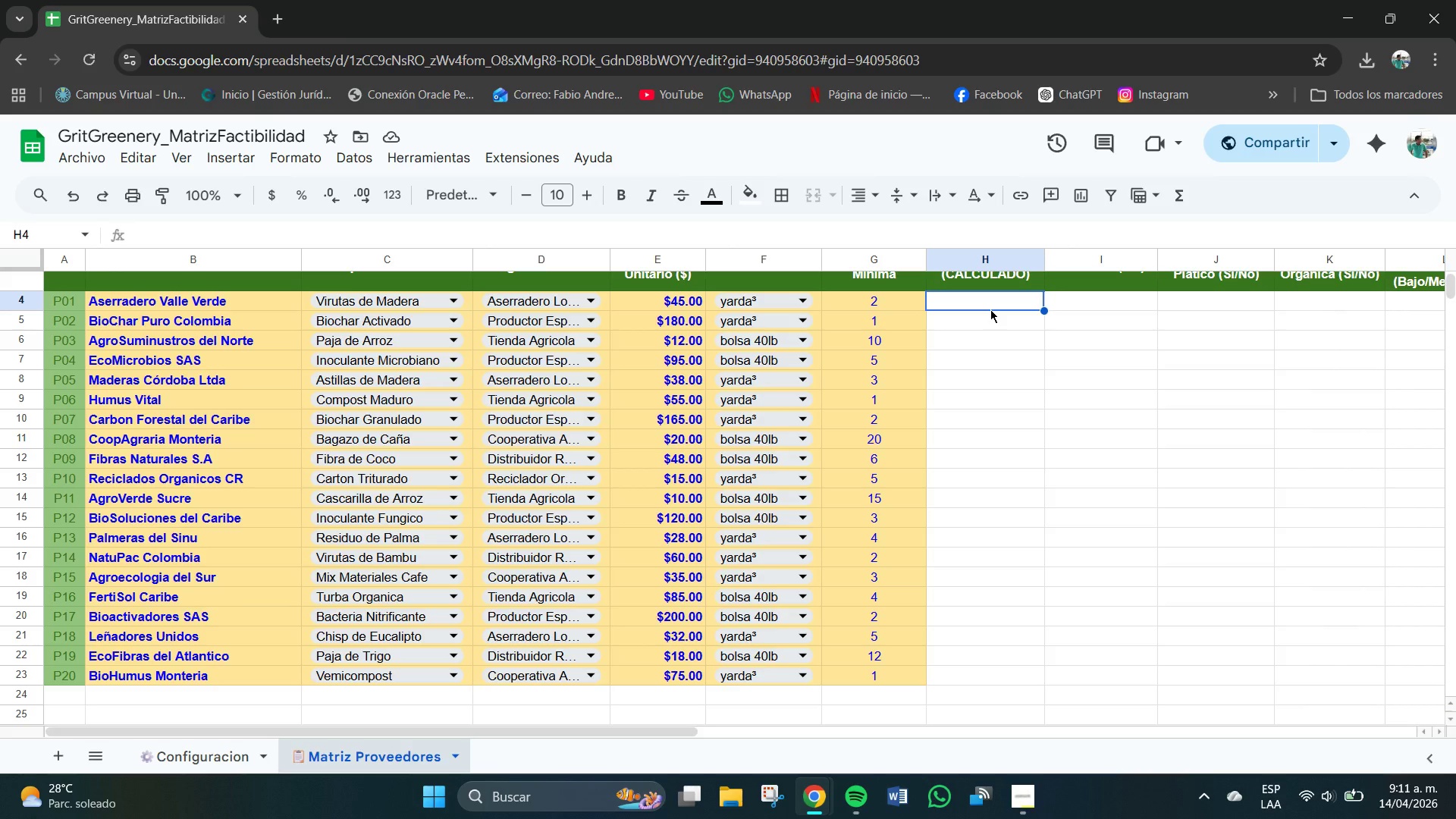 
left_click([977, 305])
 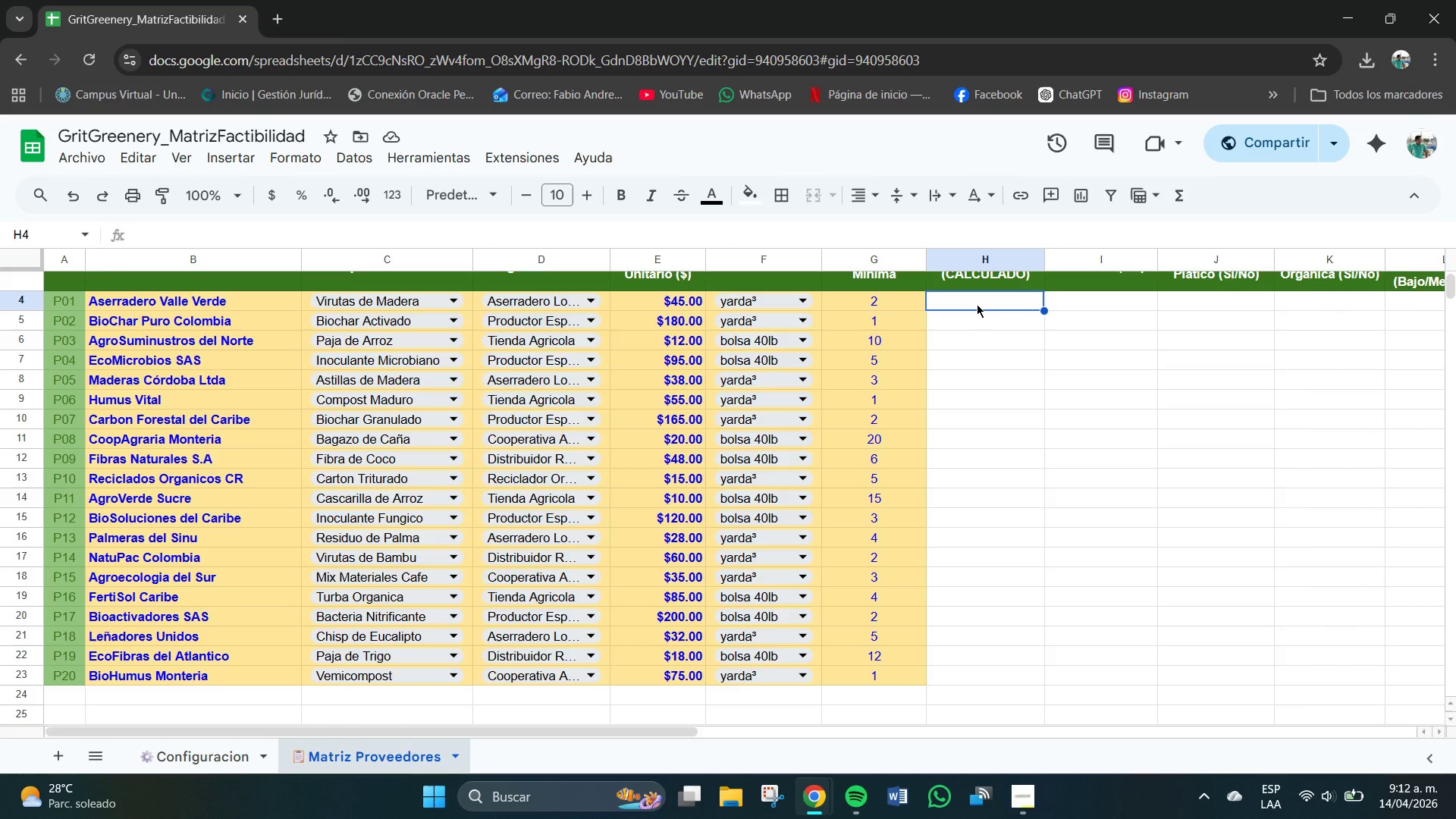 
key(Shift+0)
 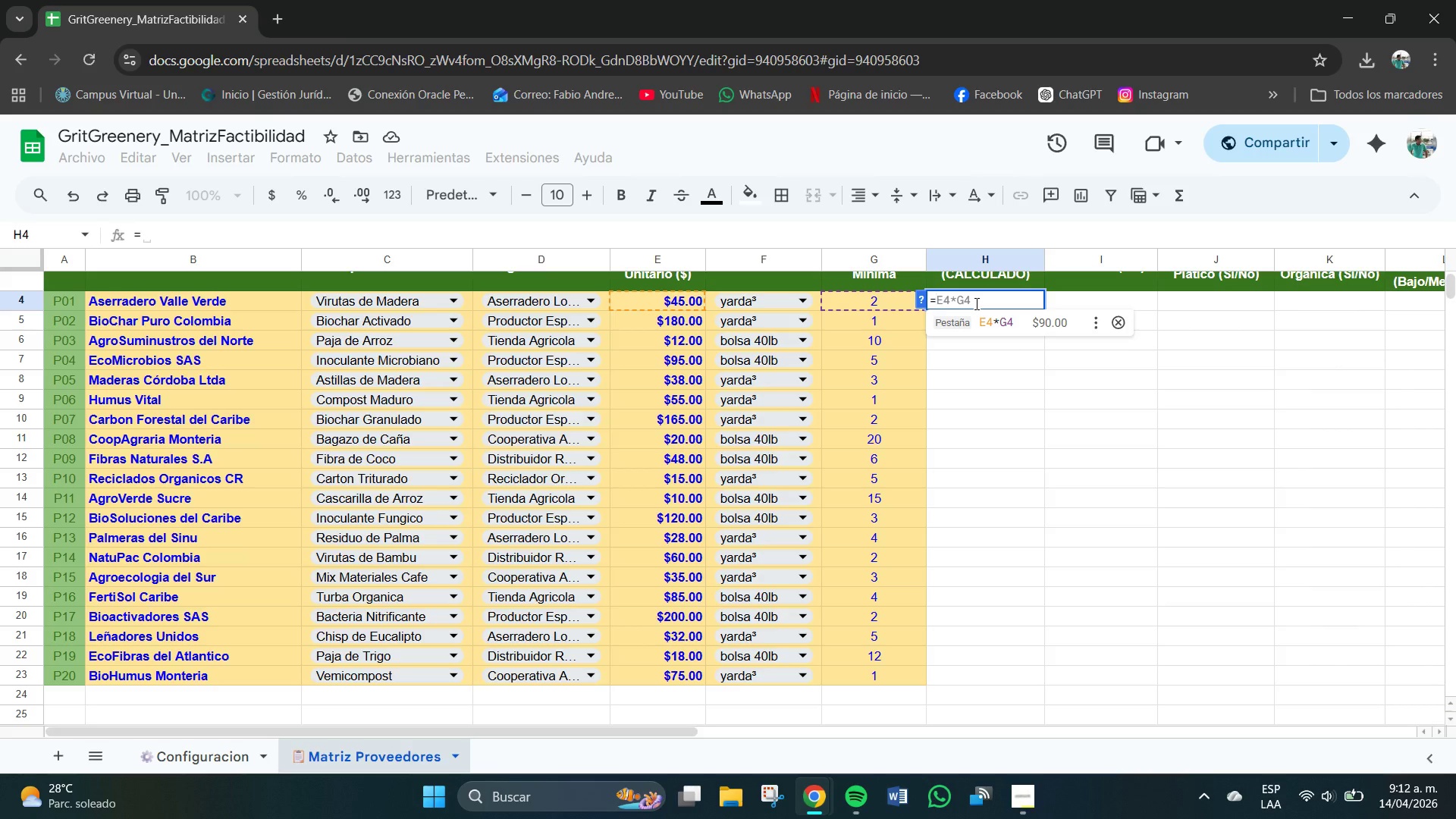 
key(Backspace)
 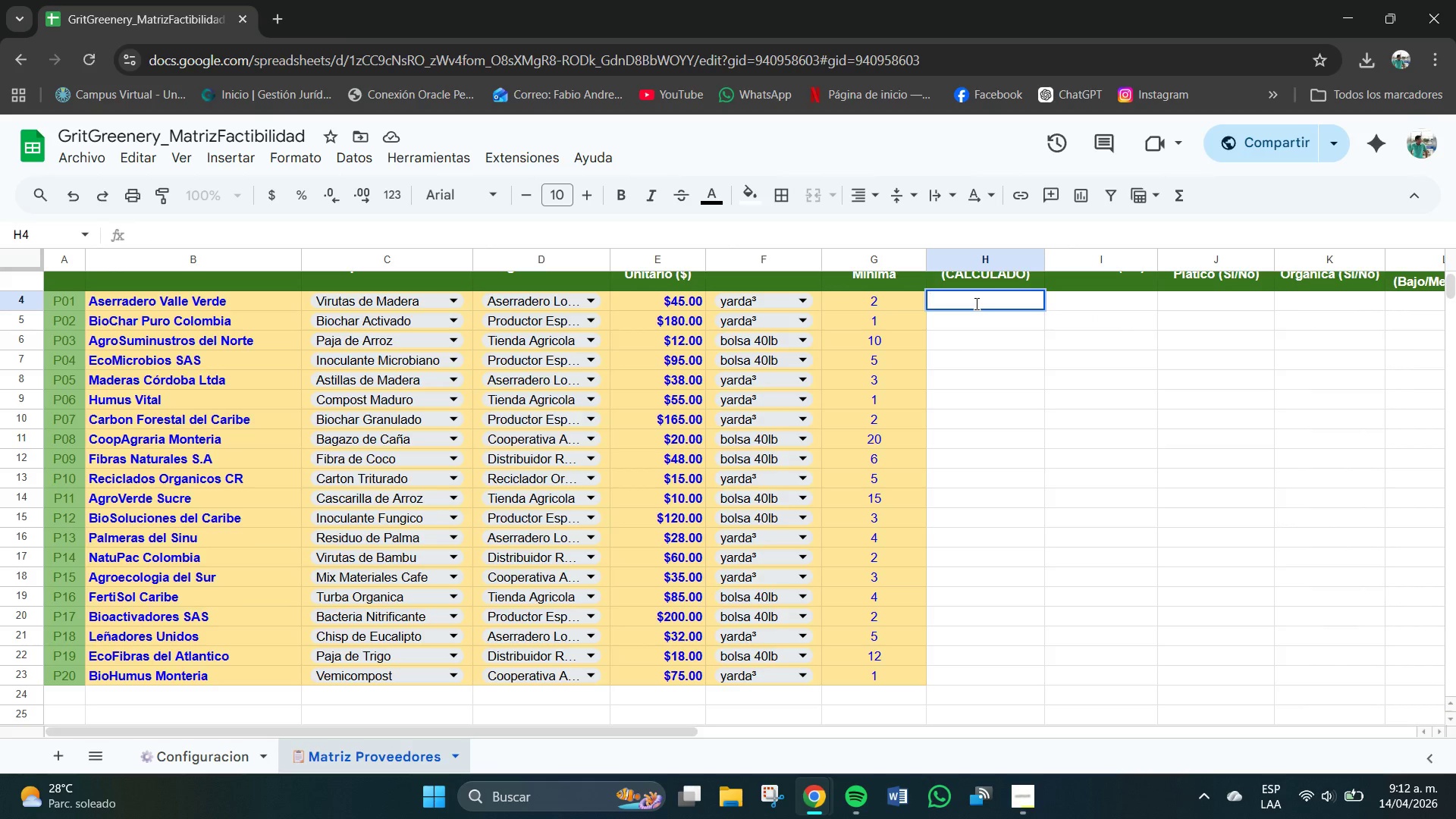 
type()SI*F4)@)
 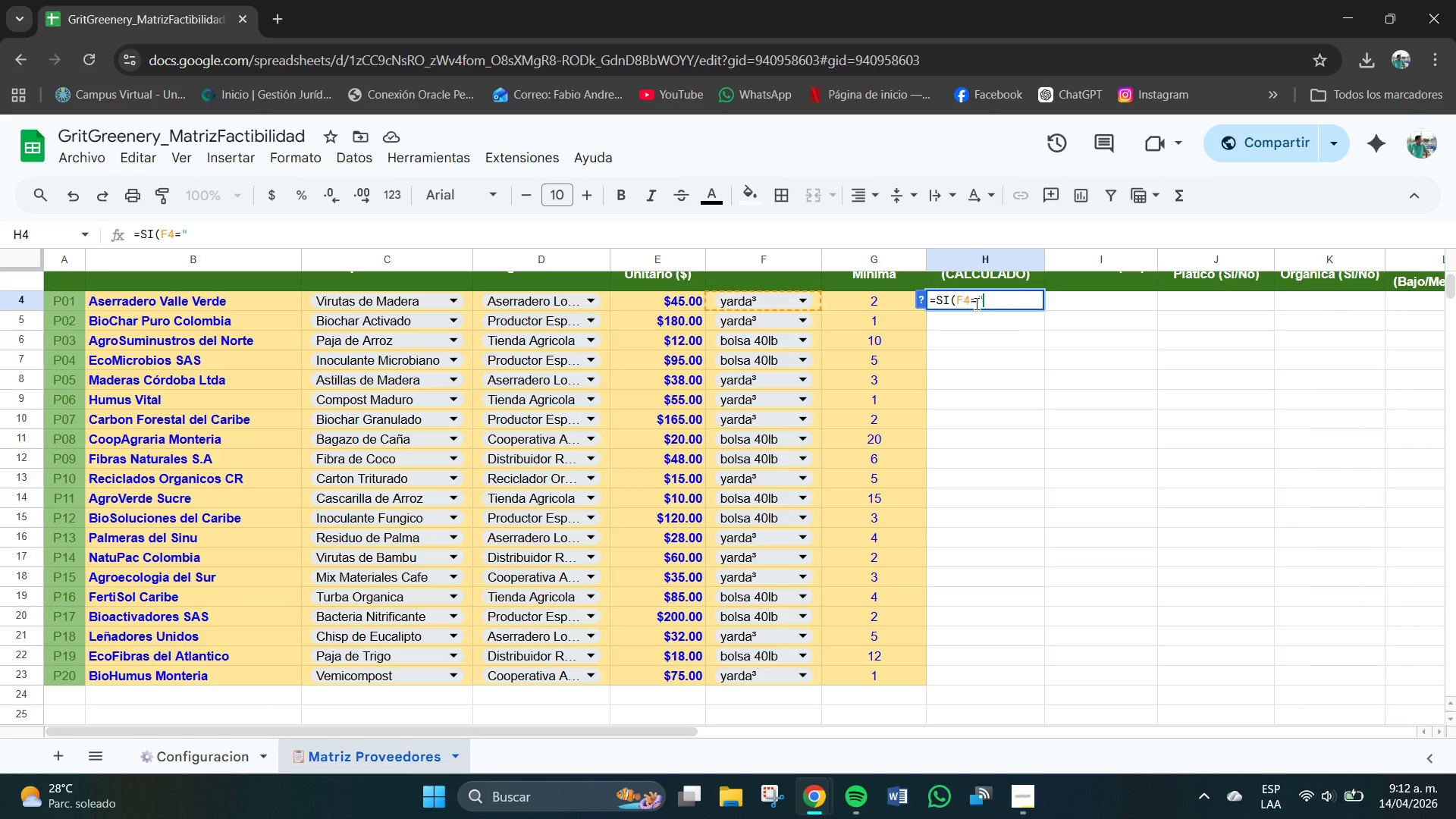 
key(Meta+V)
 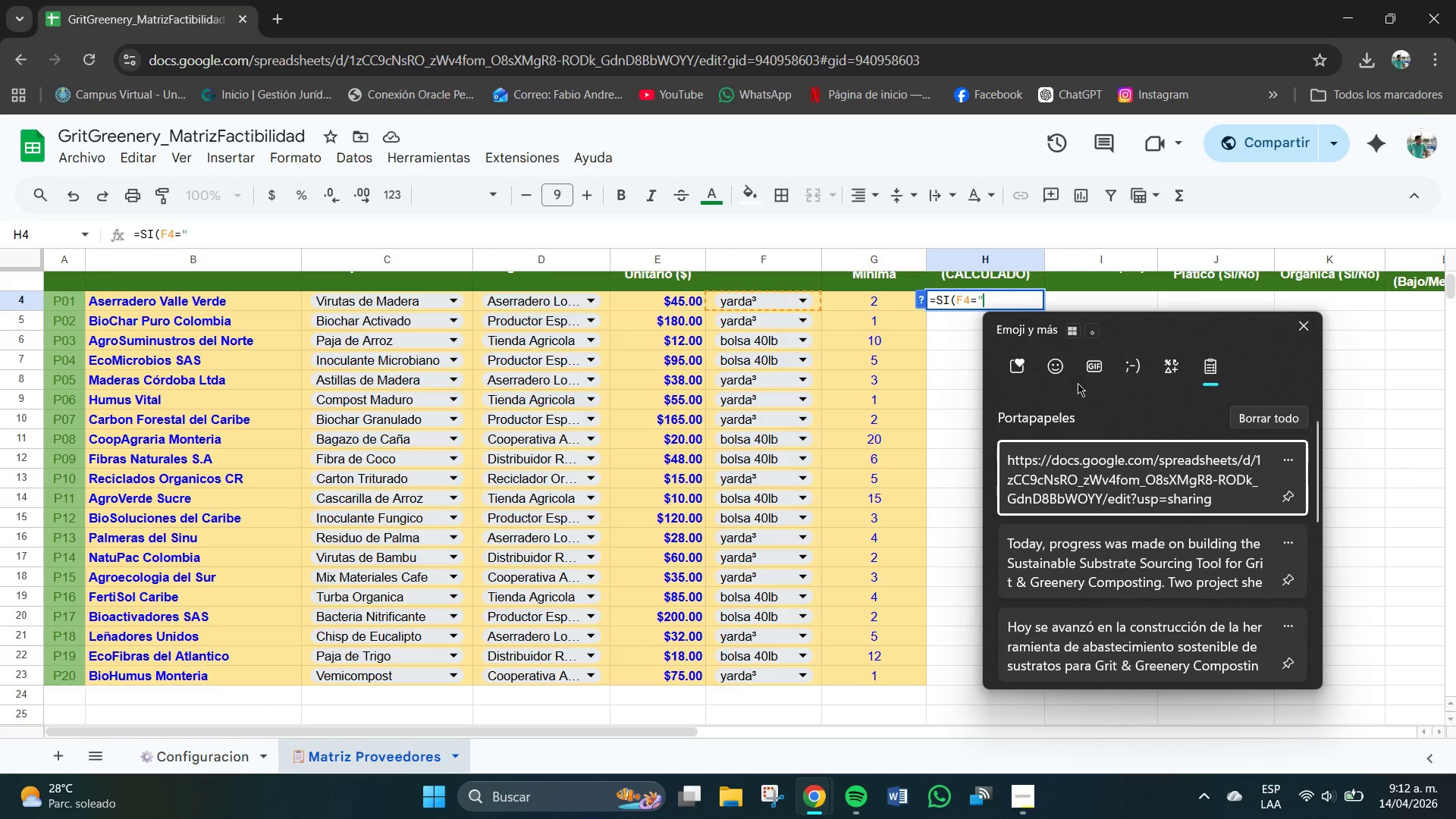 
scroll: coordinate [1072, 481], scroll_direction: down, amount: 7.0
 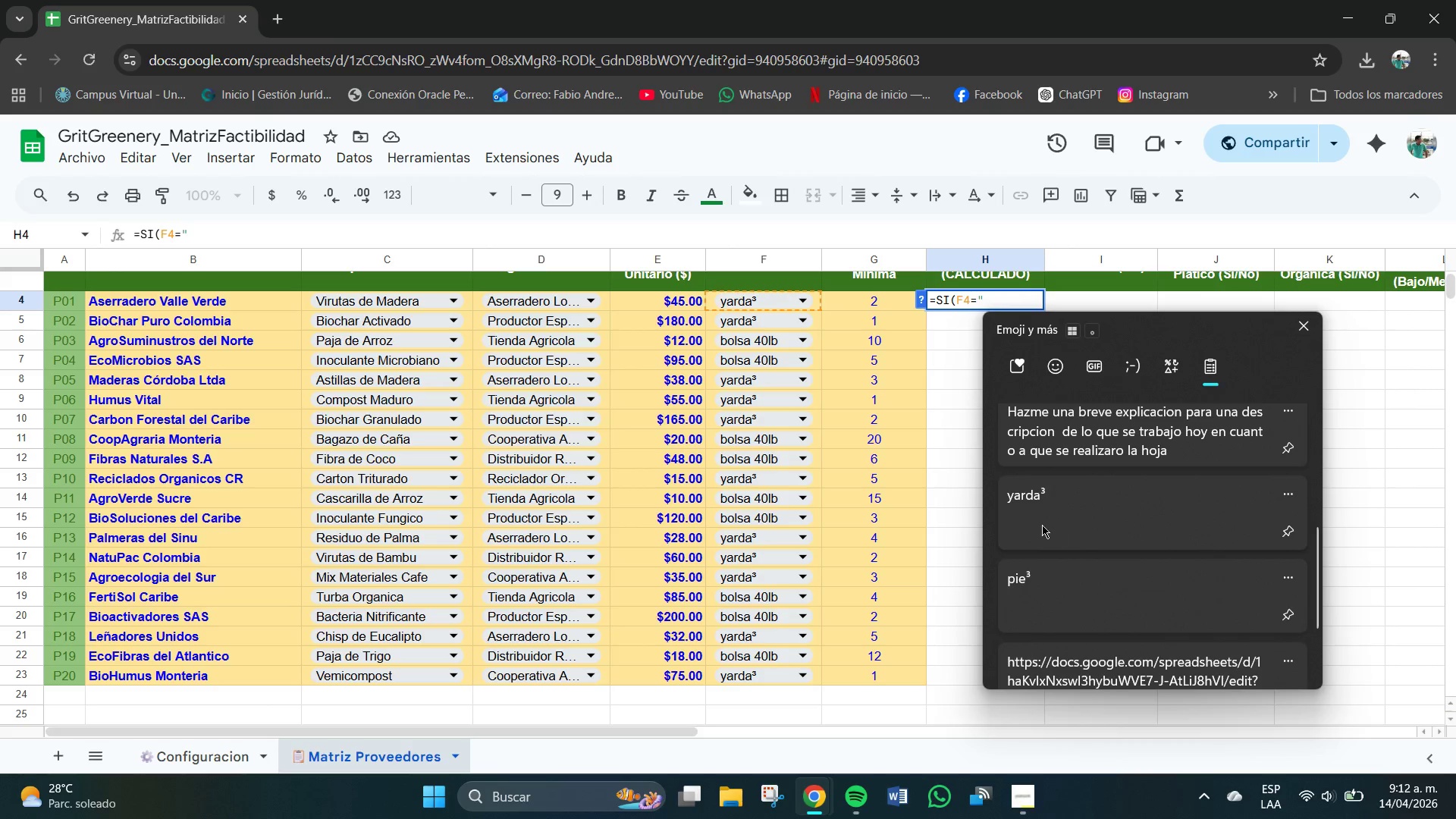 
left_click([1042, 519])
 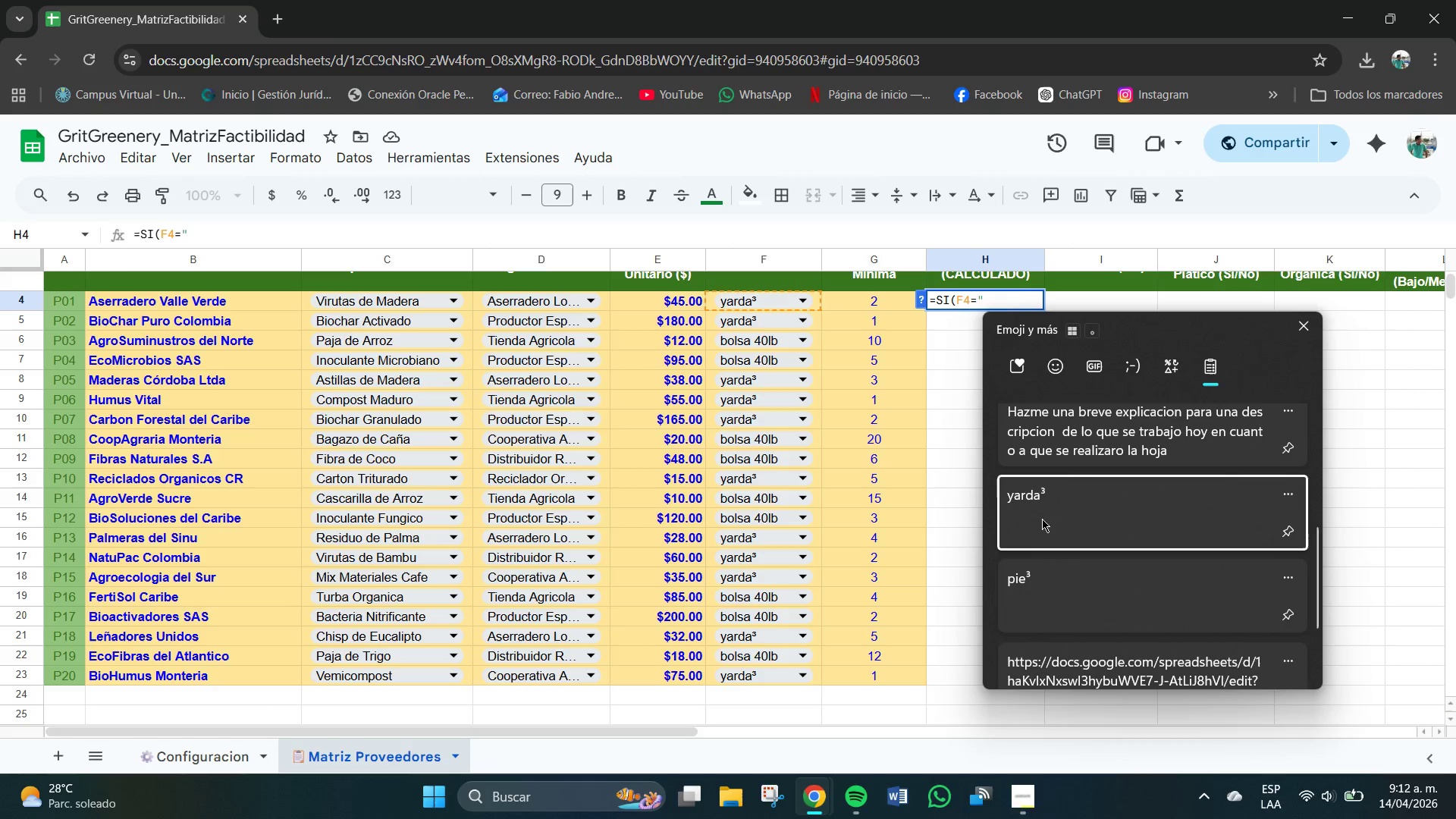 
key(Control+Meta+ControlLeft)
 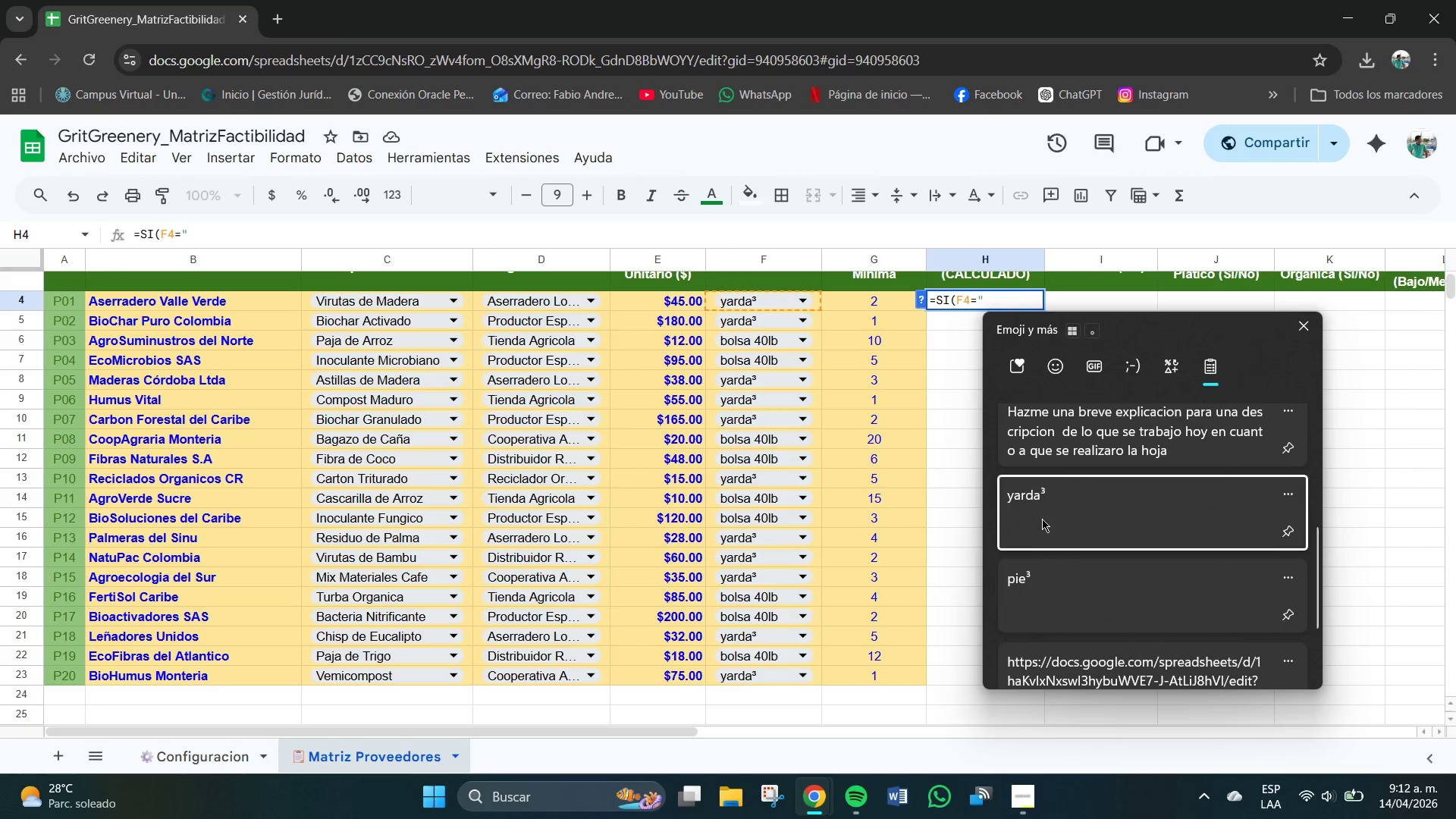 
type(@,E4))
 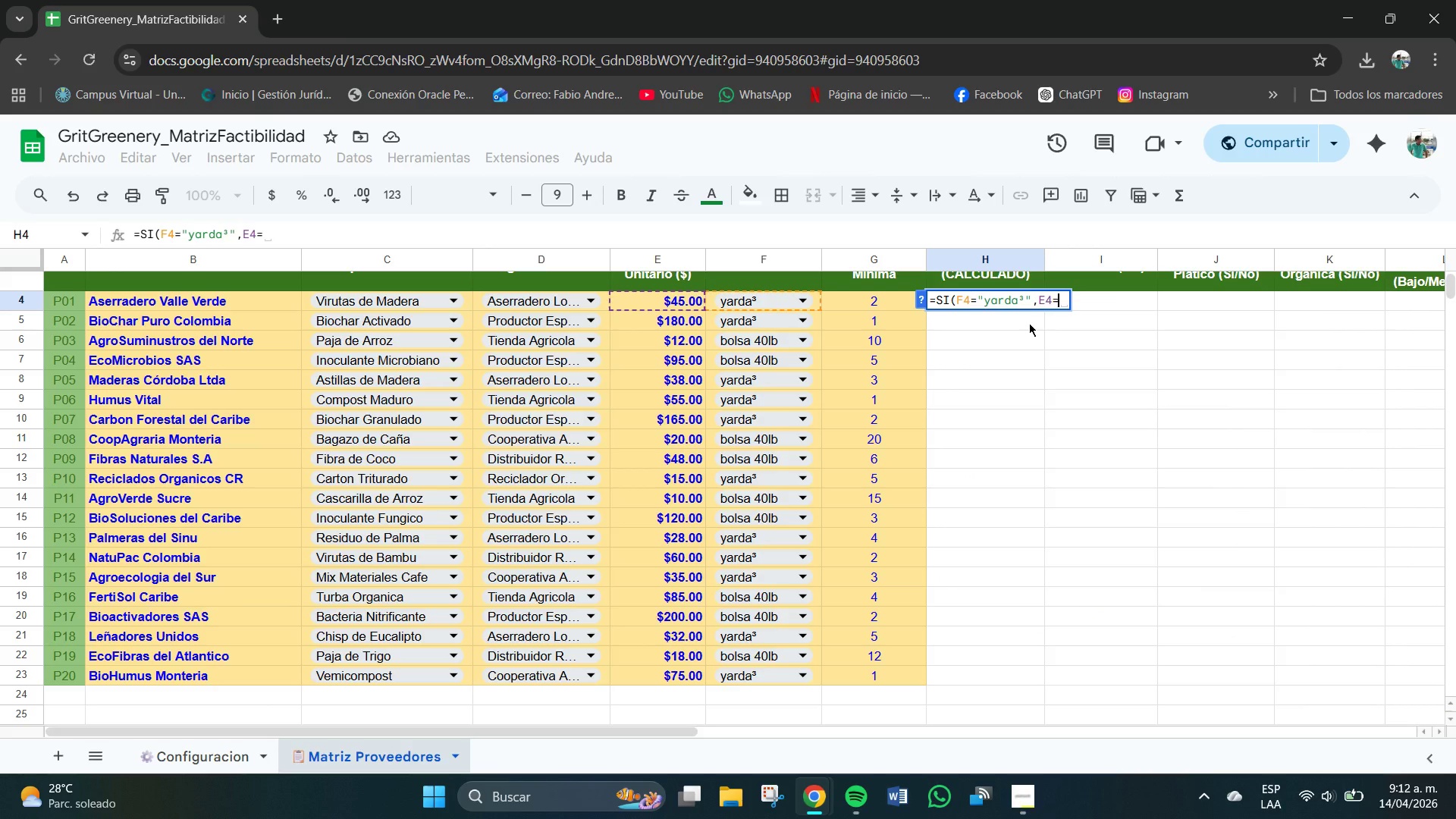 
type(@bolsa 40ln)
key(Backspace)
type(b@,E4+E18)
 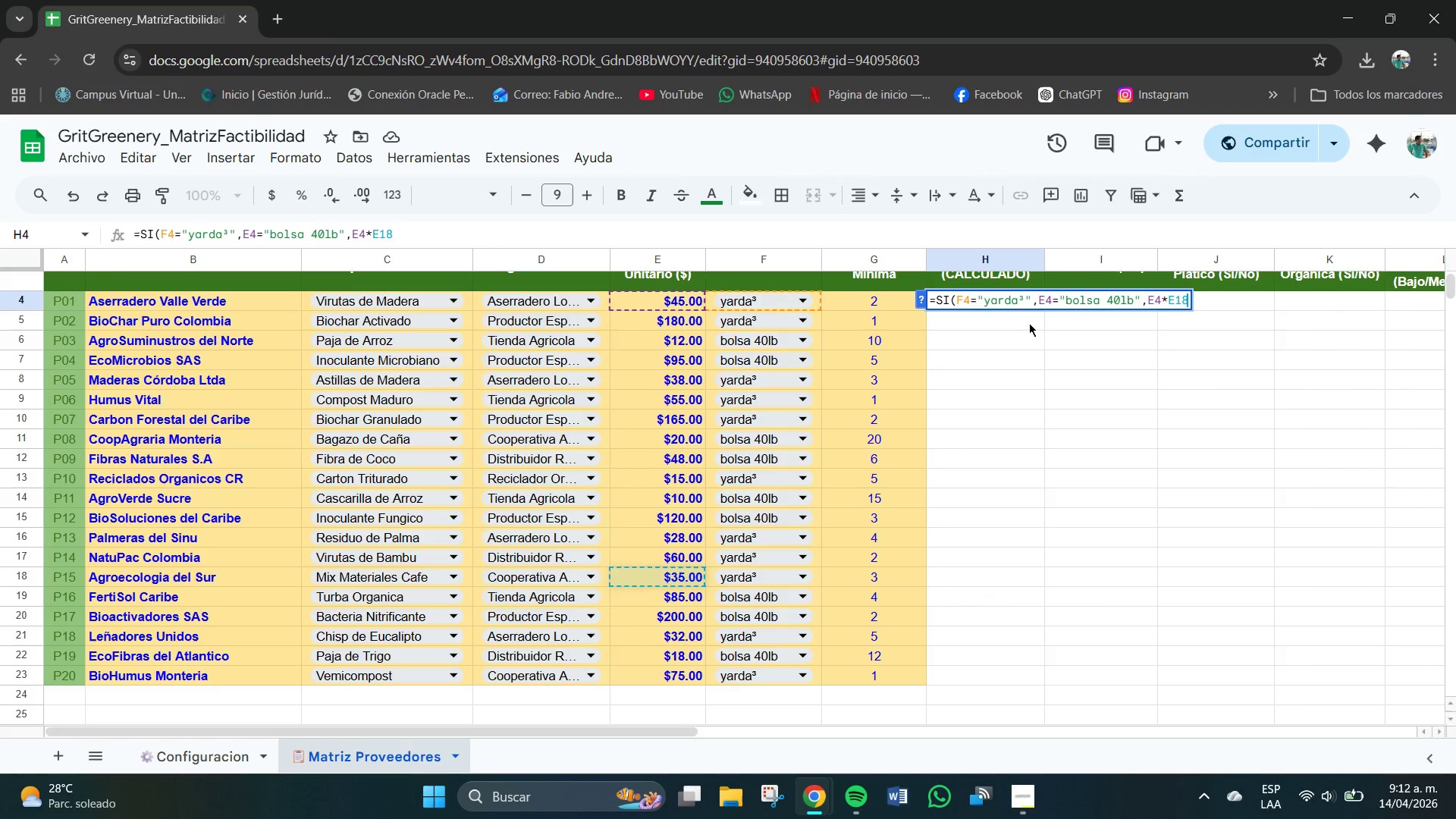 
key(Backspace)
key(Backspace)
key(Backspace)
type(18)
 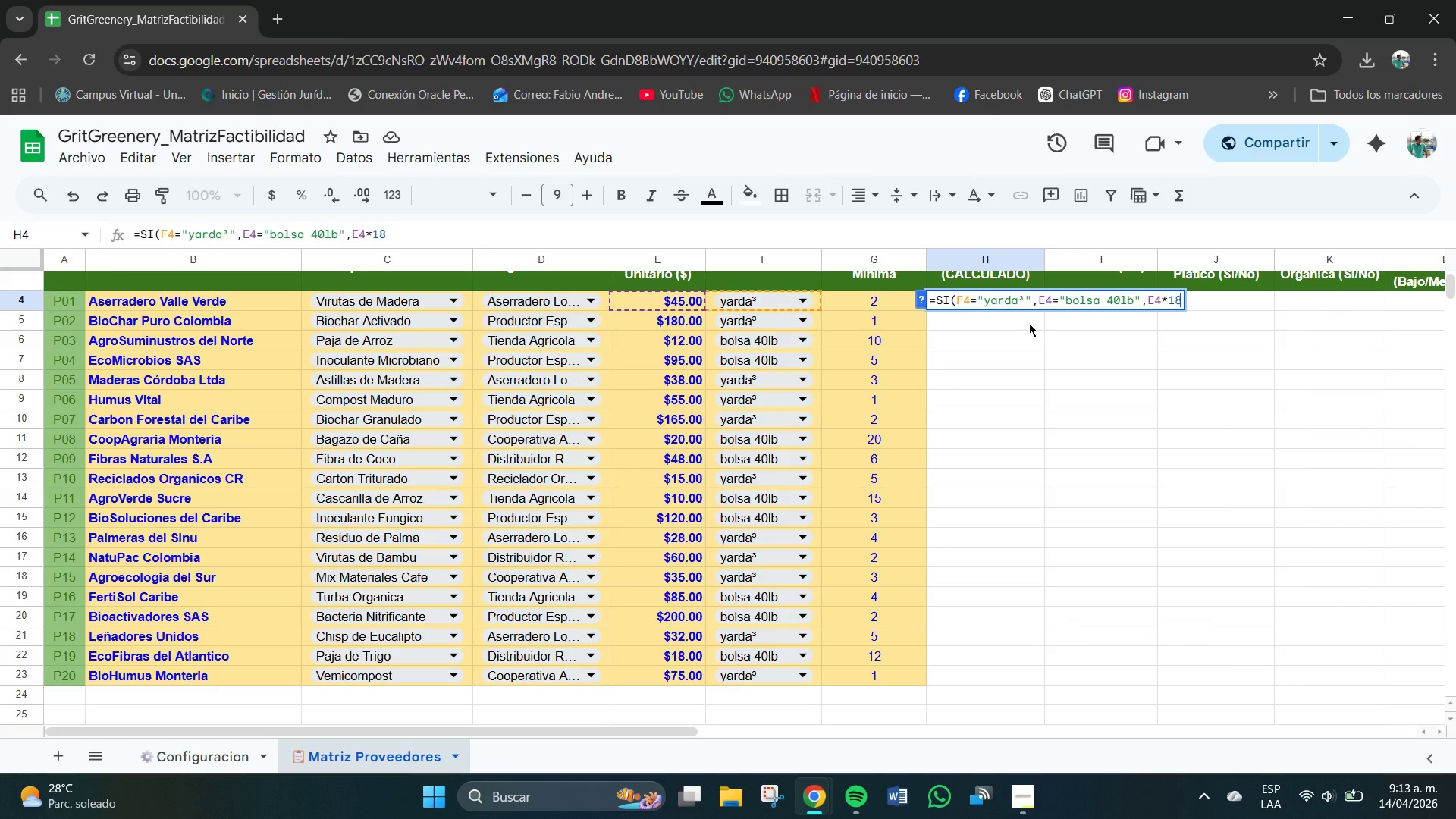 
type(,SI*)
 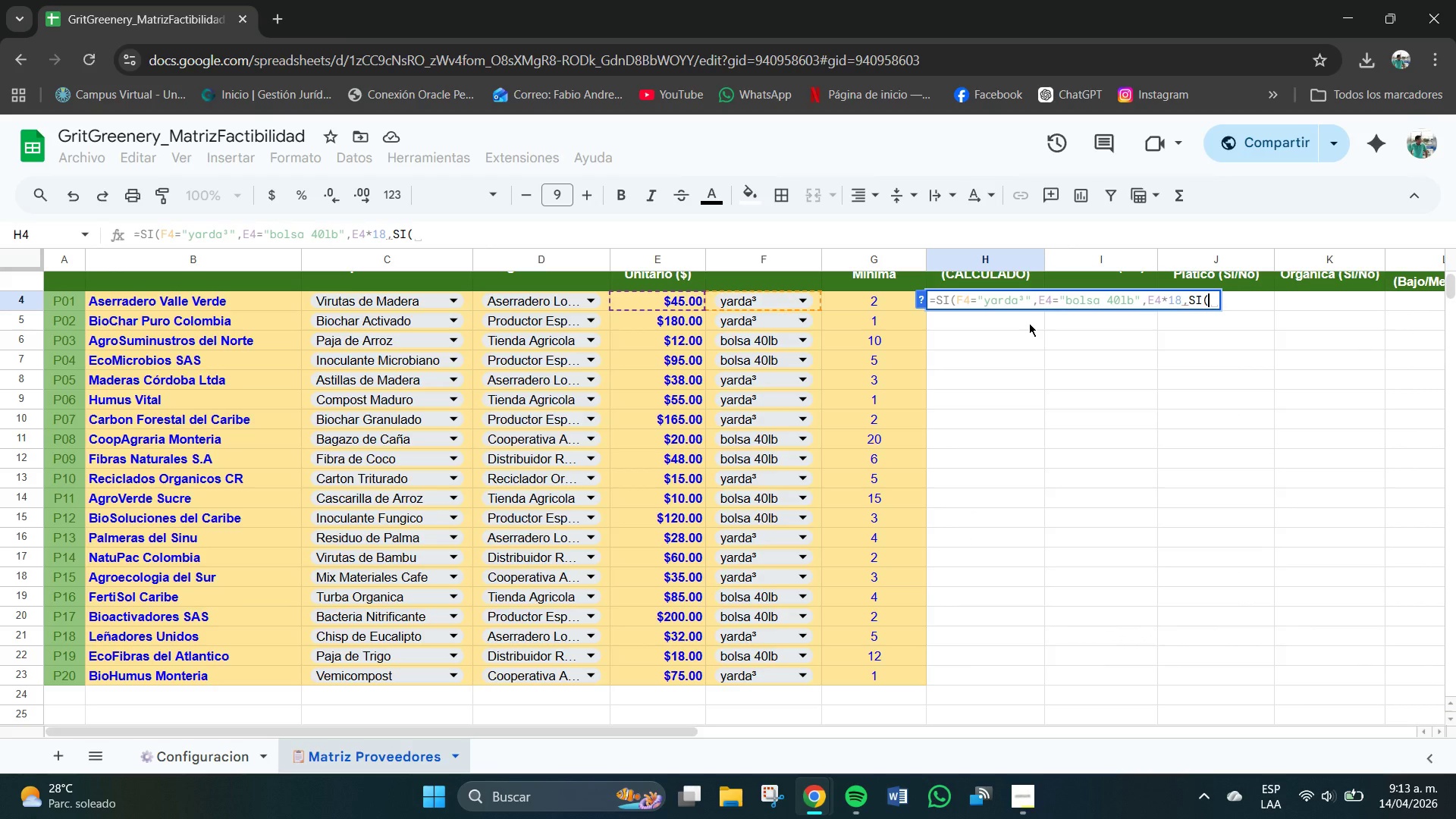 
key(Backspace)
 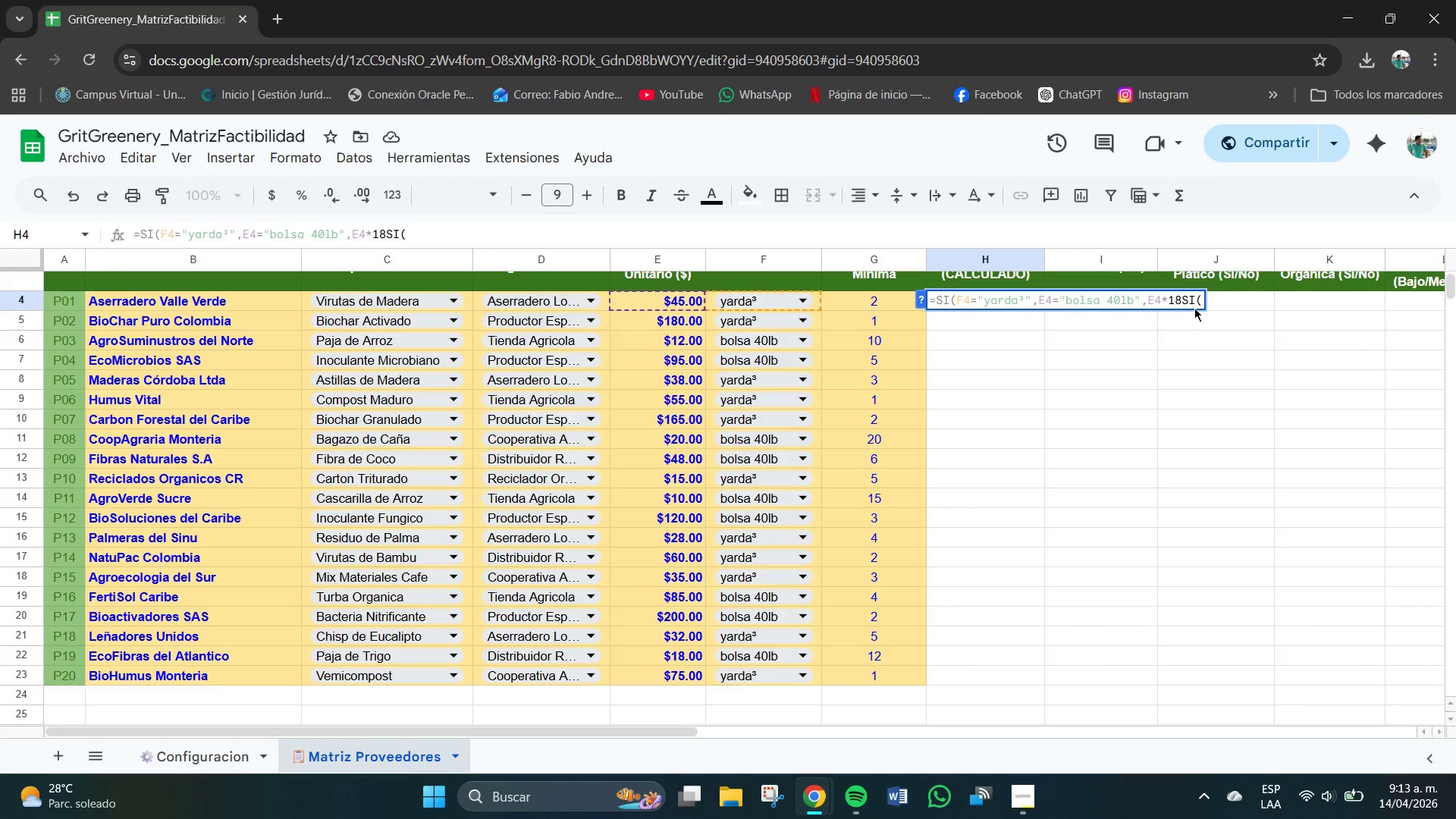 
key(Comma)
 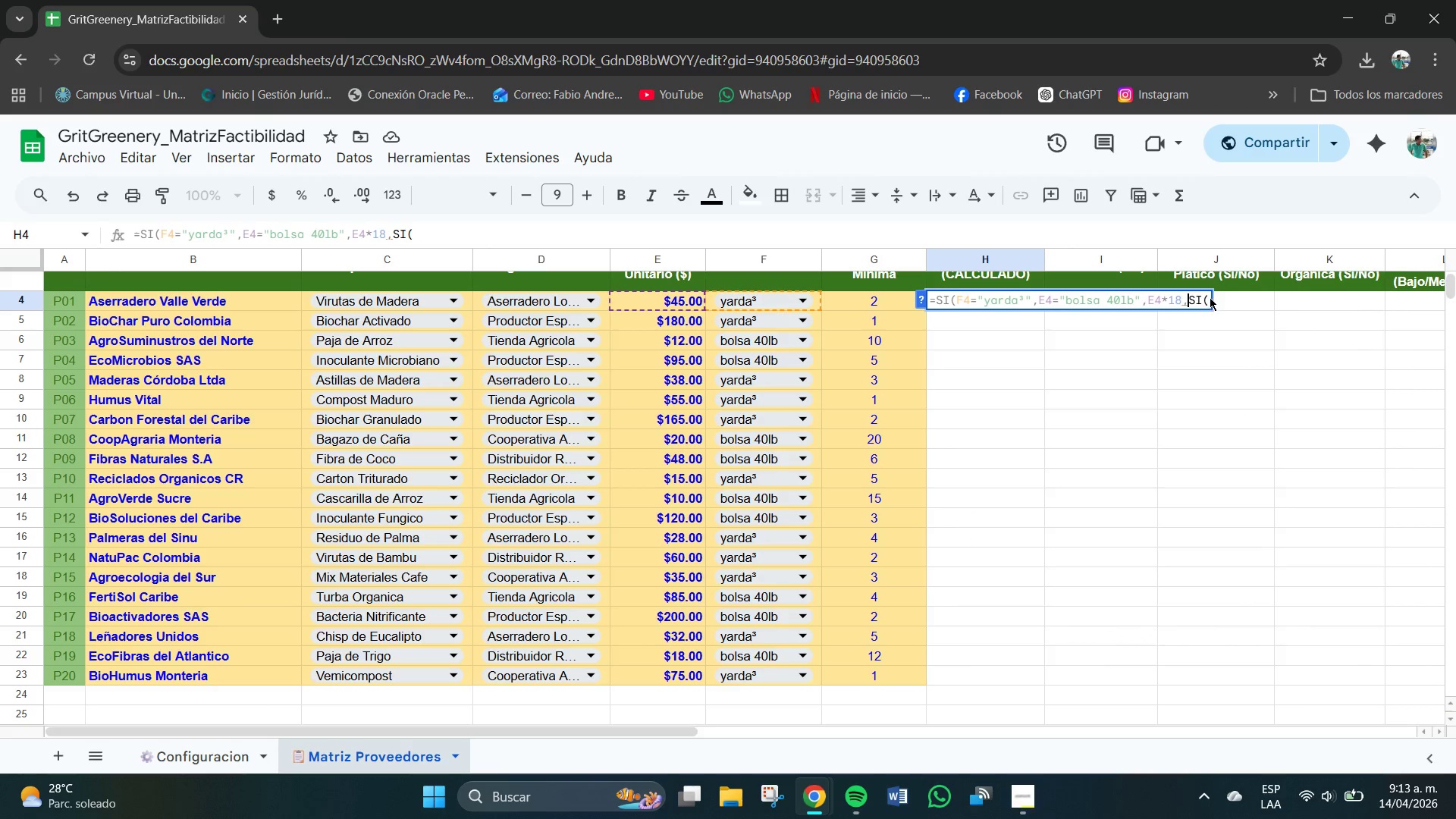 
left_click([1205, 296])
 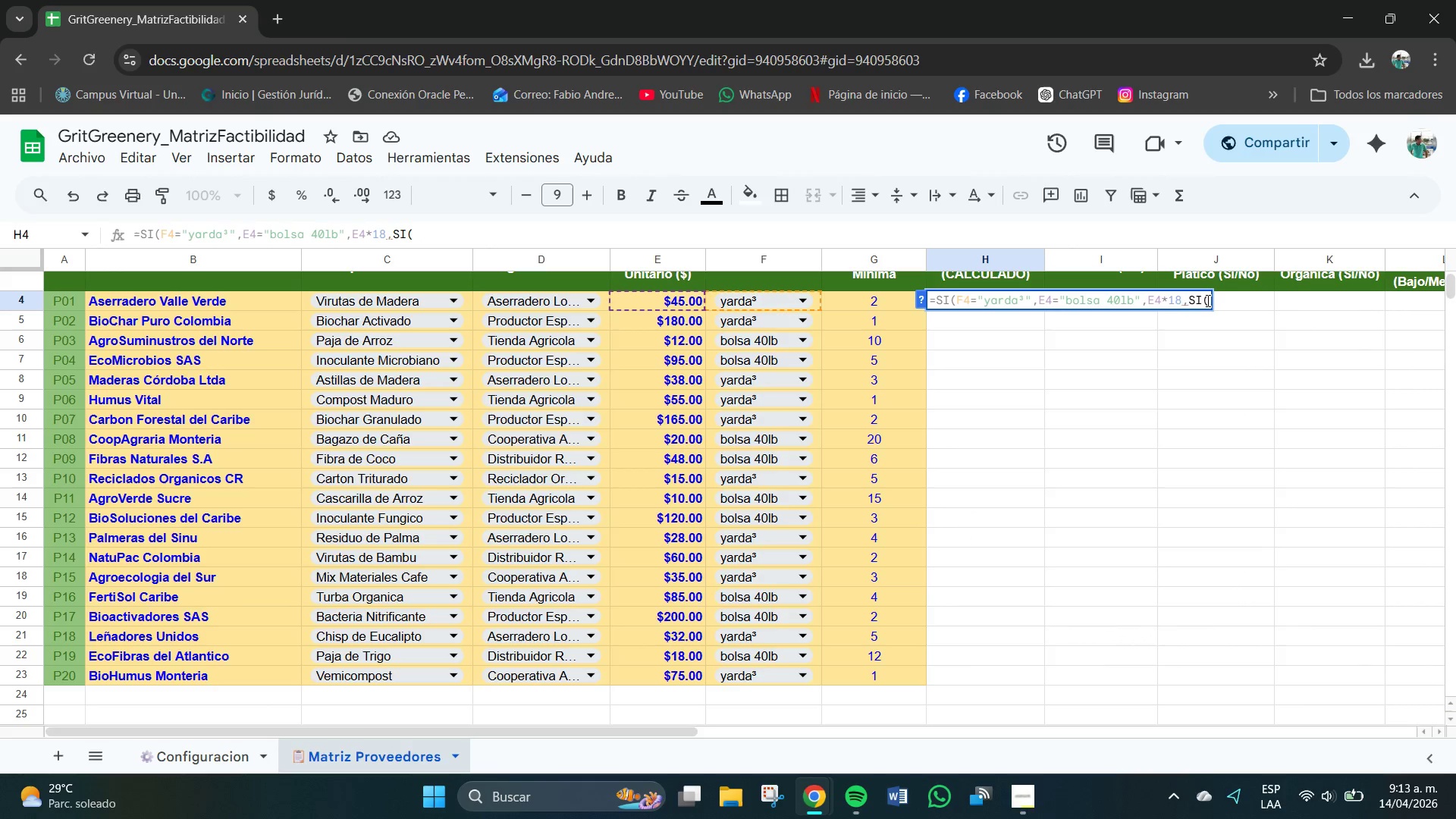 
left_click([1207, 301])
 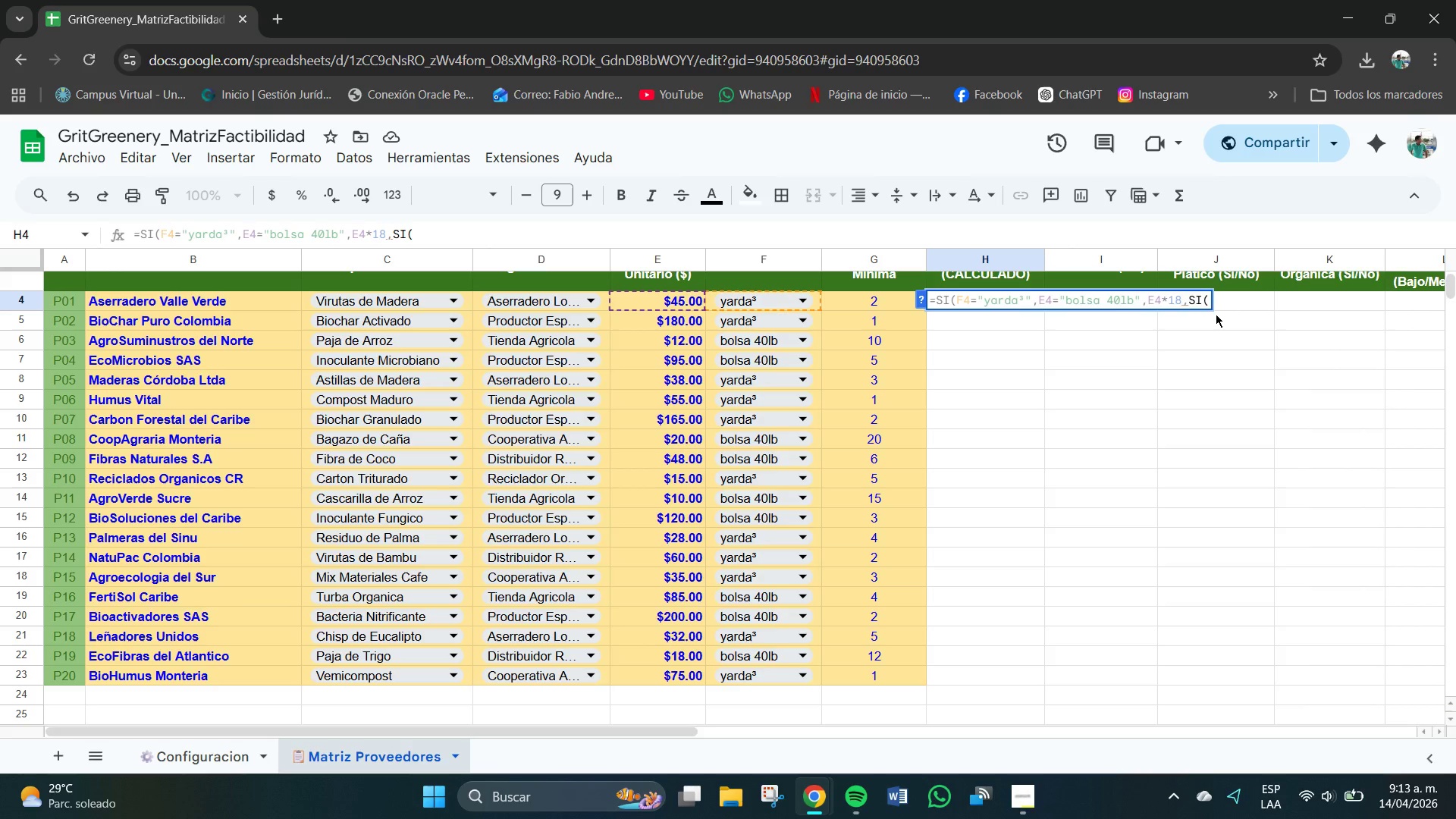 
type(F4)
 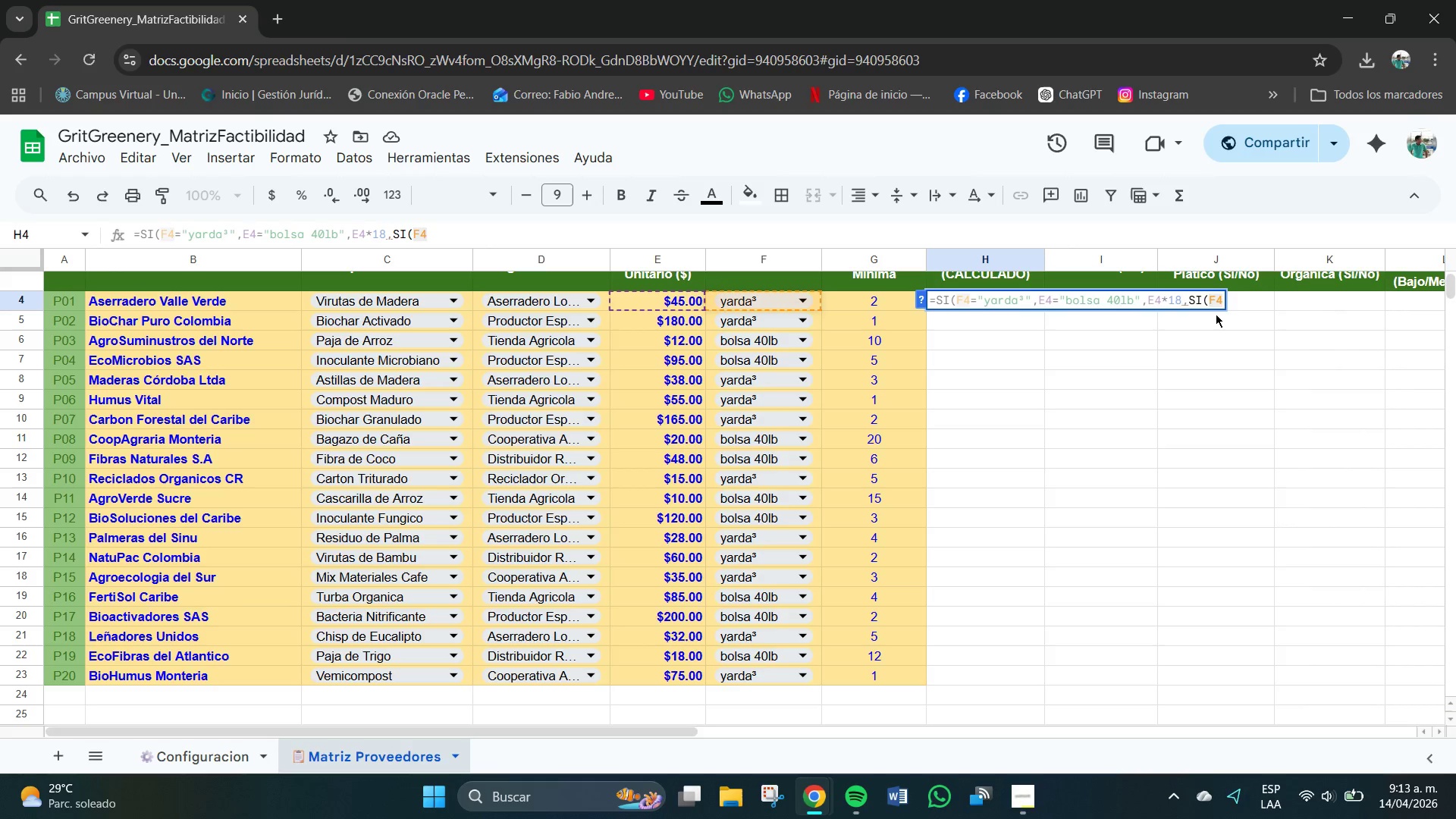 
key(Shift+0)
 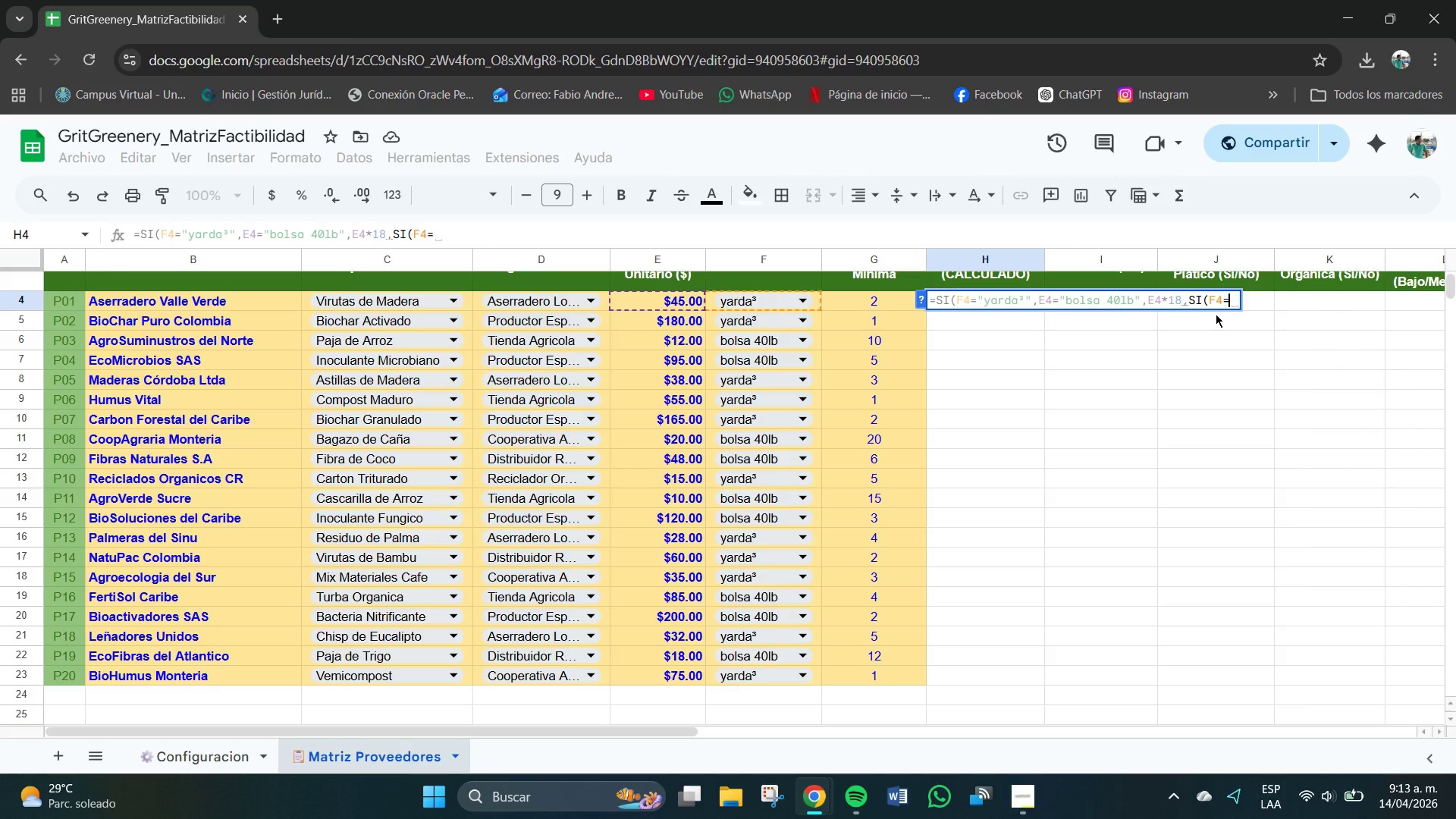 
type(@bolsa)
 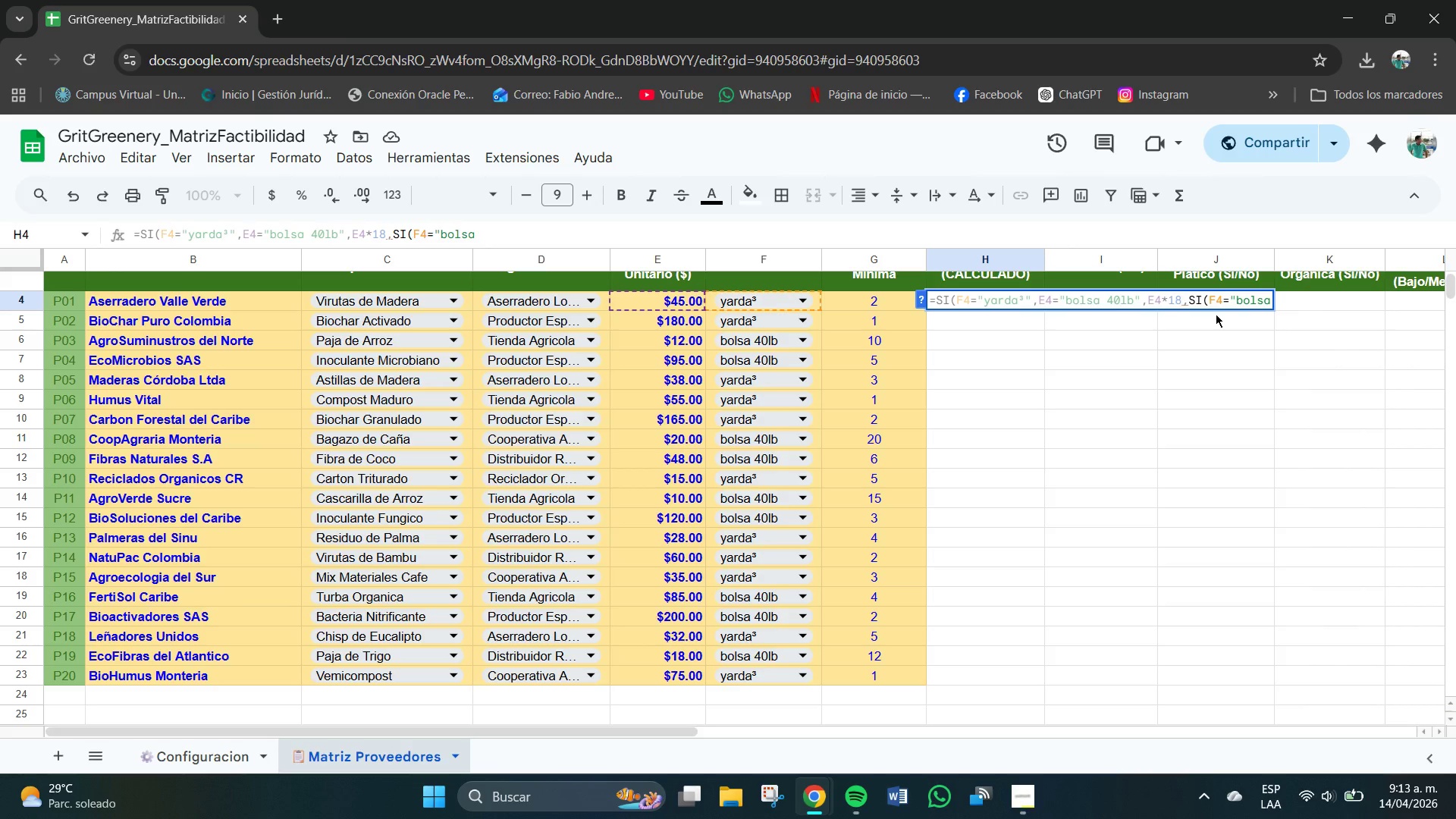 
type( 2cu.ft@)
 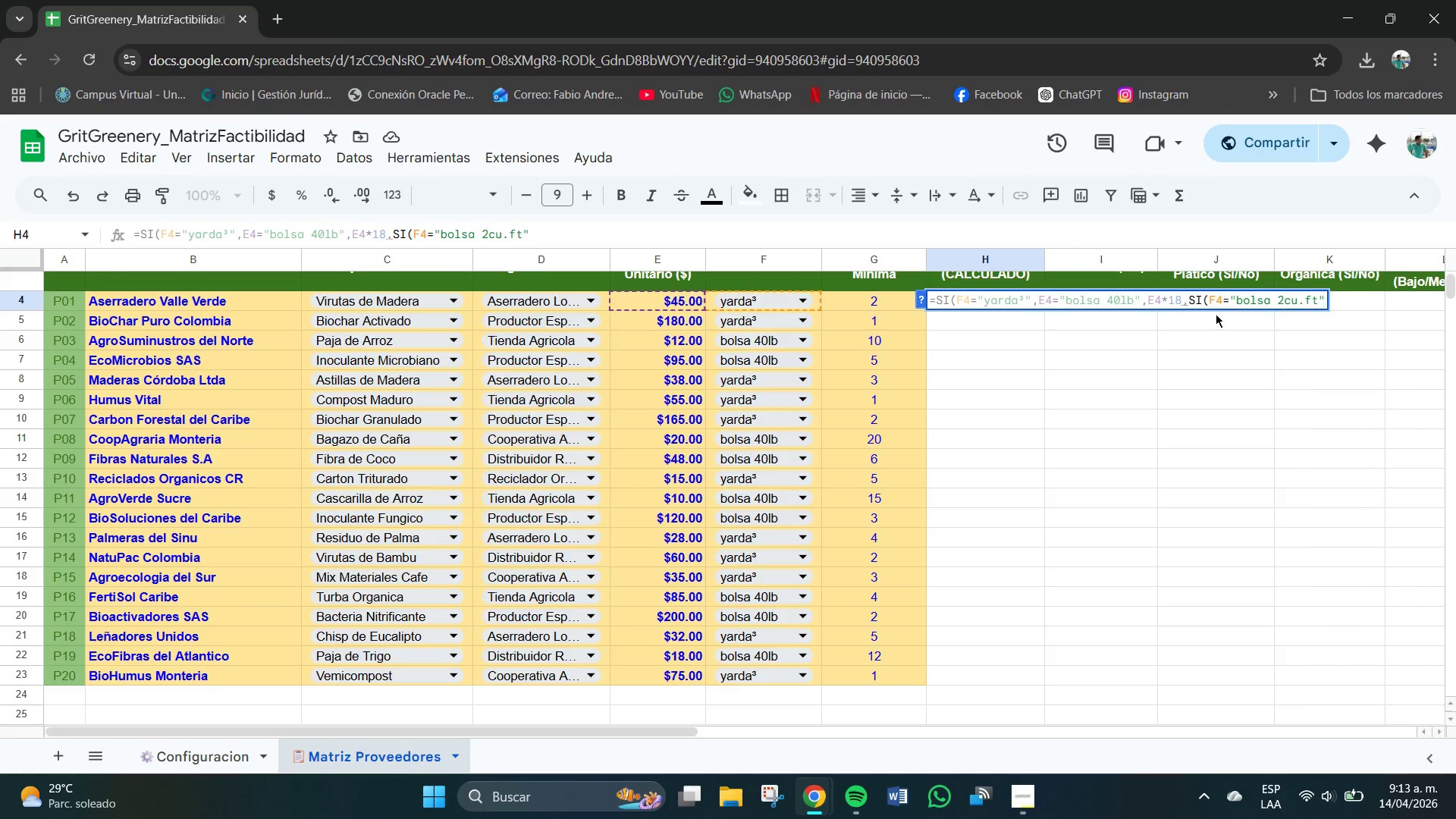 
wait(5.48)
 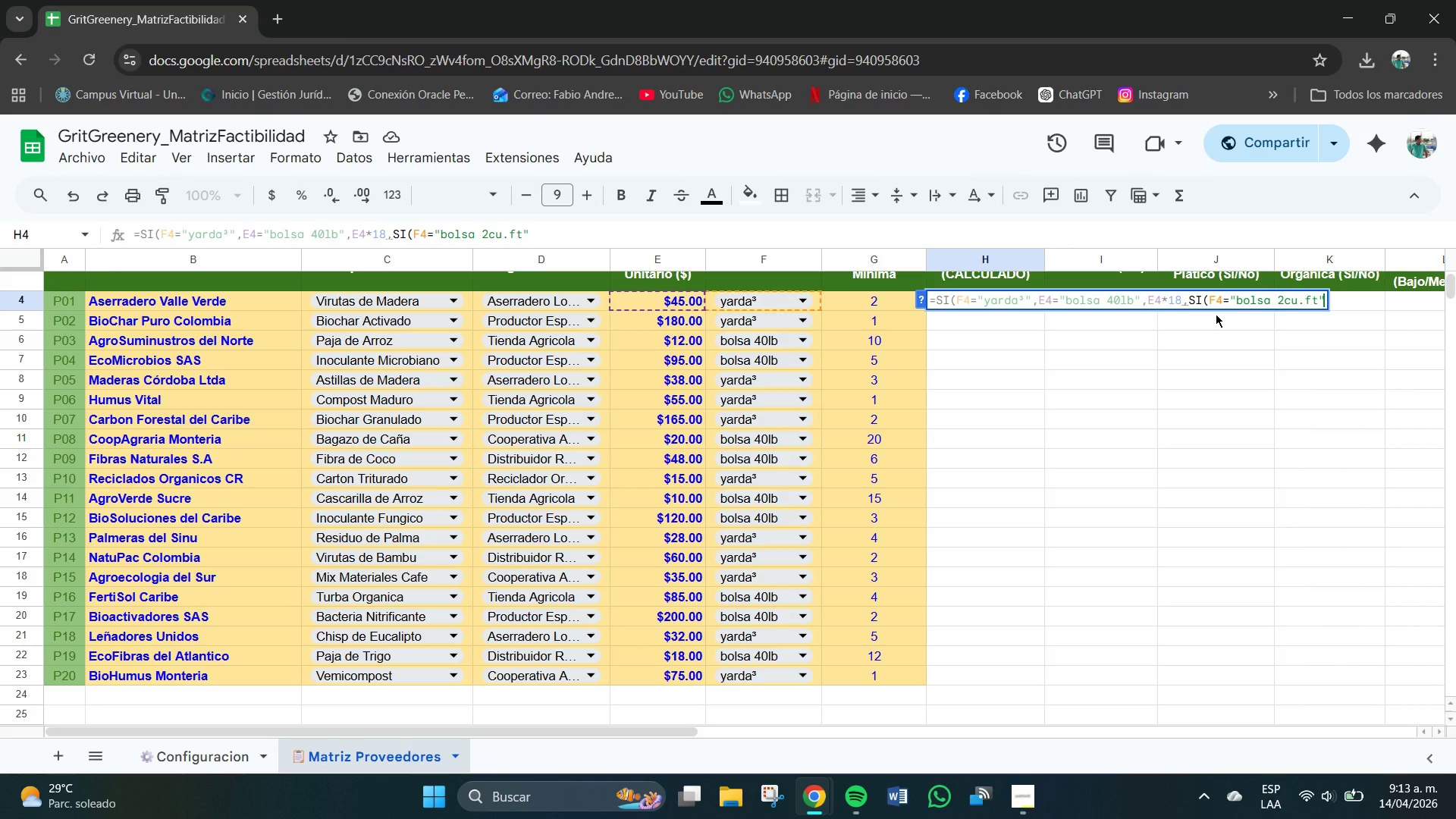 
type(,E4+13)
 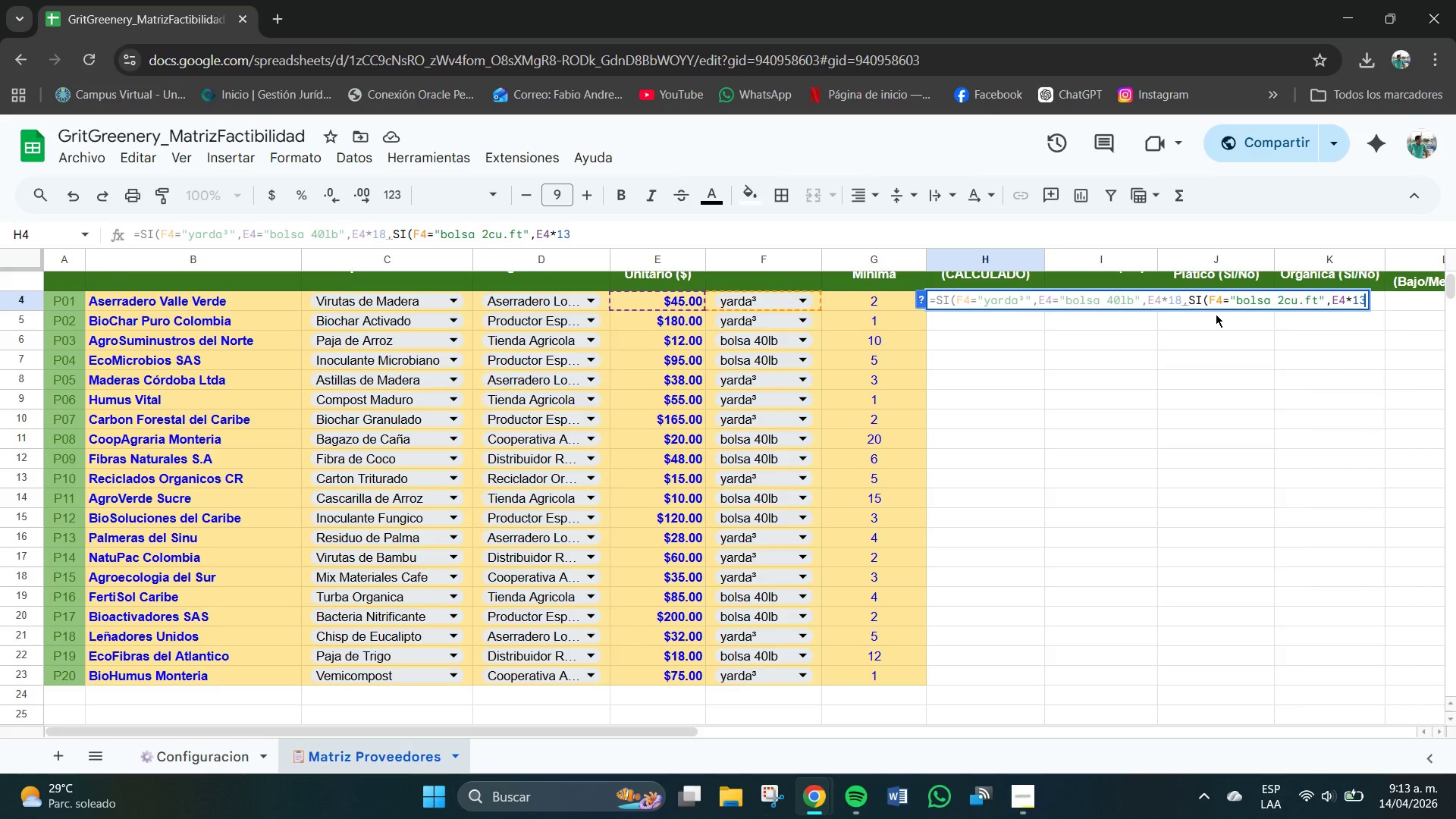 
type(.5,SI*F4)
 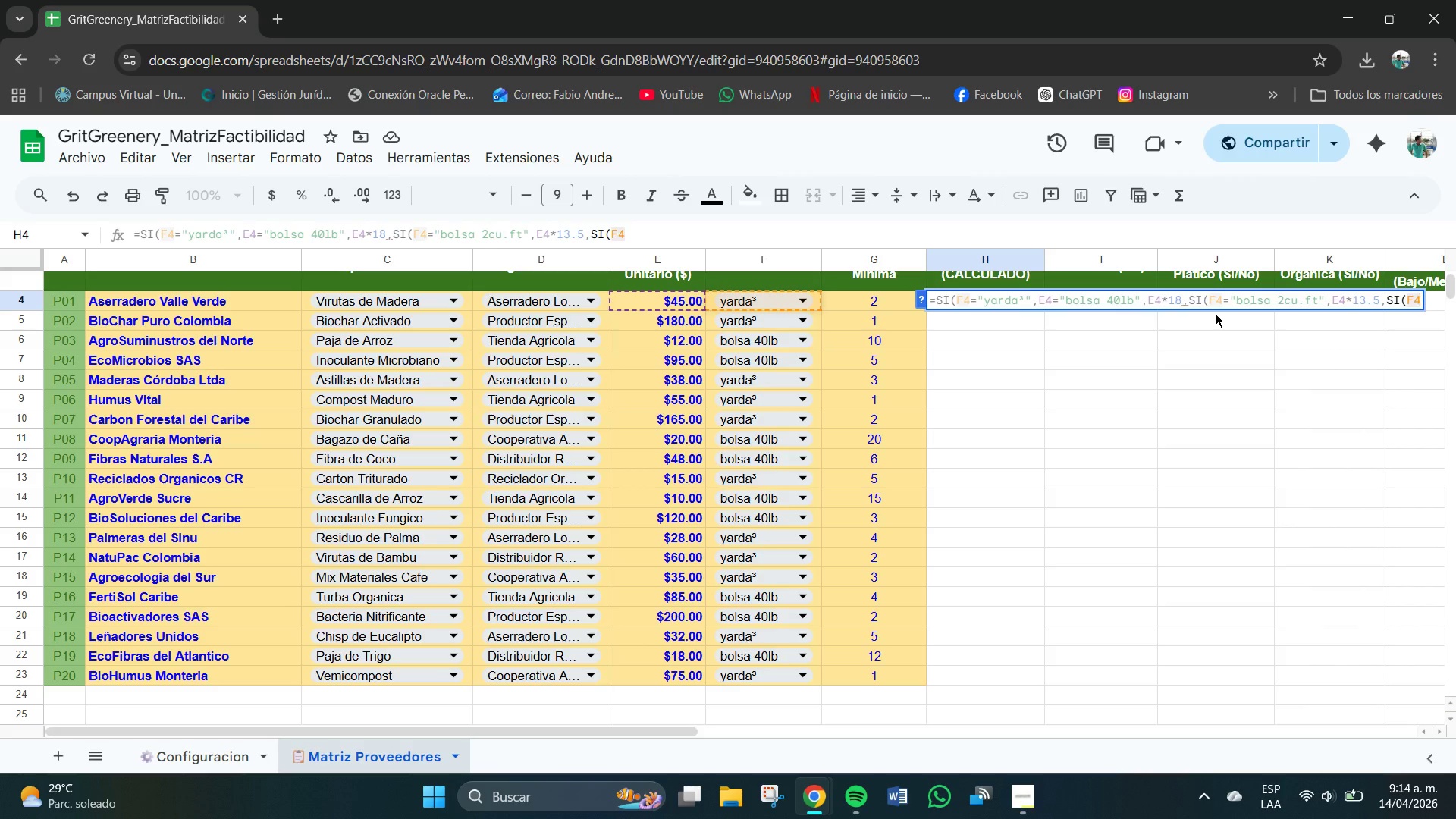 
type(R)
key(Backspace)
type(@tonelada)
 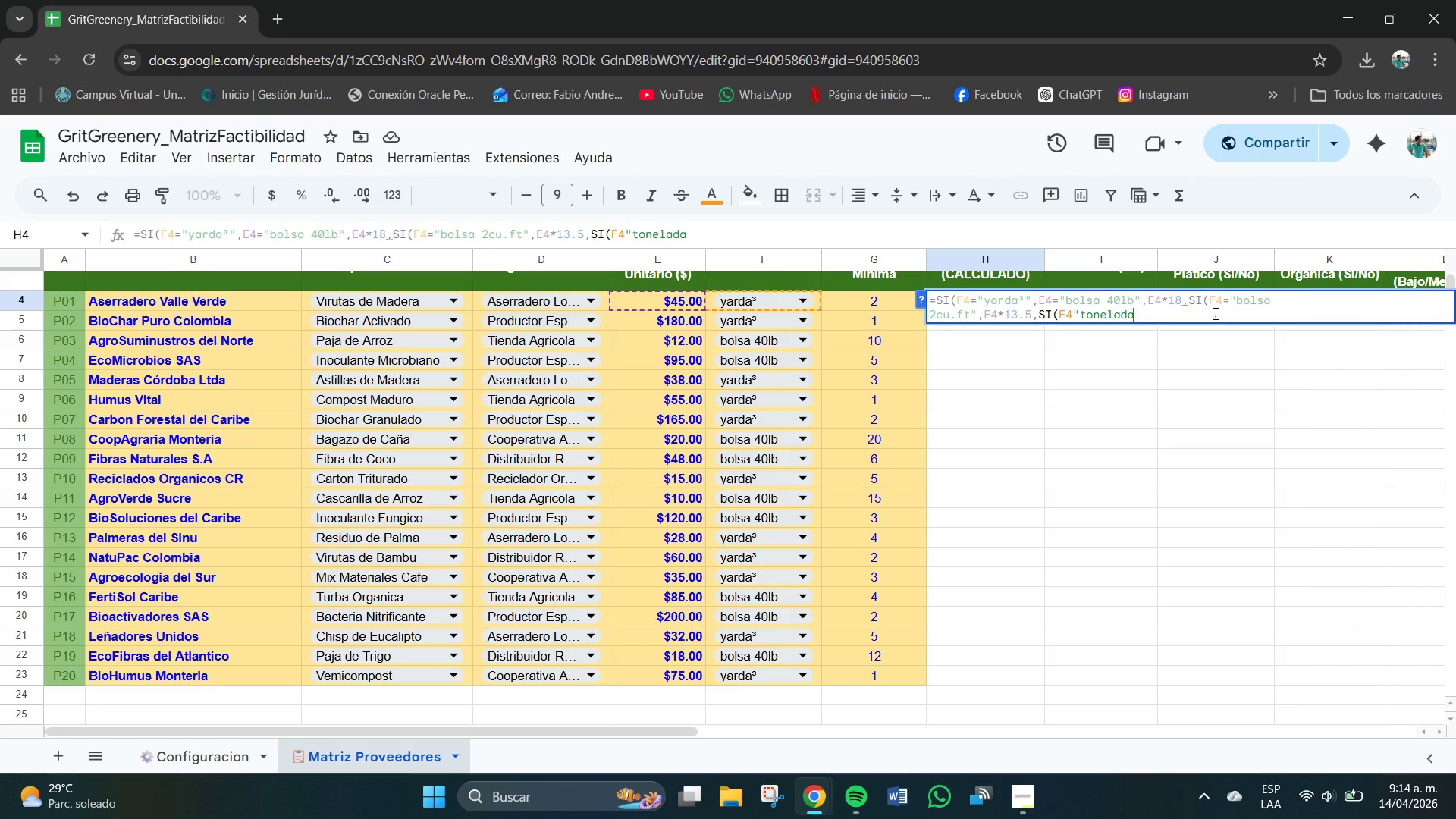 
type(@,E4&.3)
key(Backspace)
key(Backspace)
type(1.3,E4)
 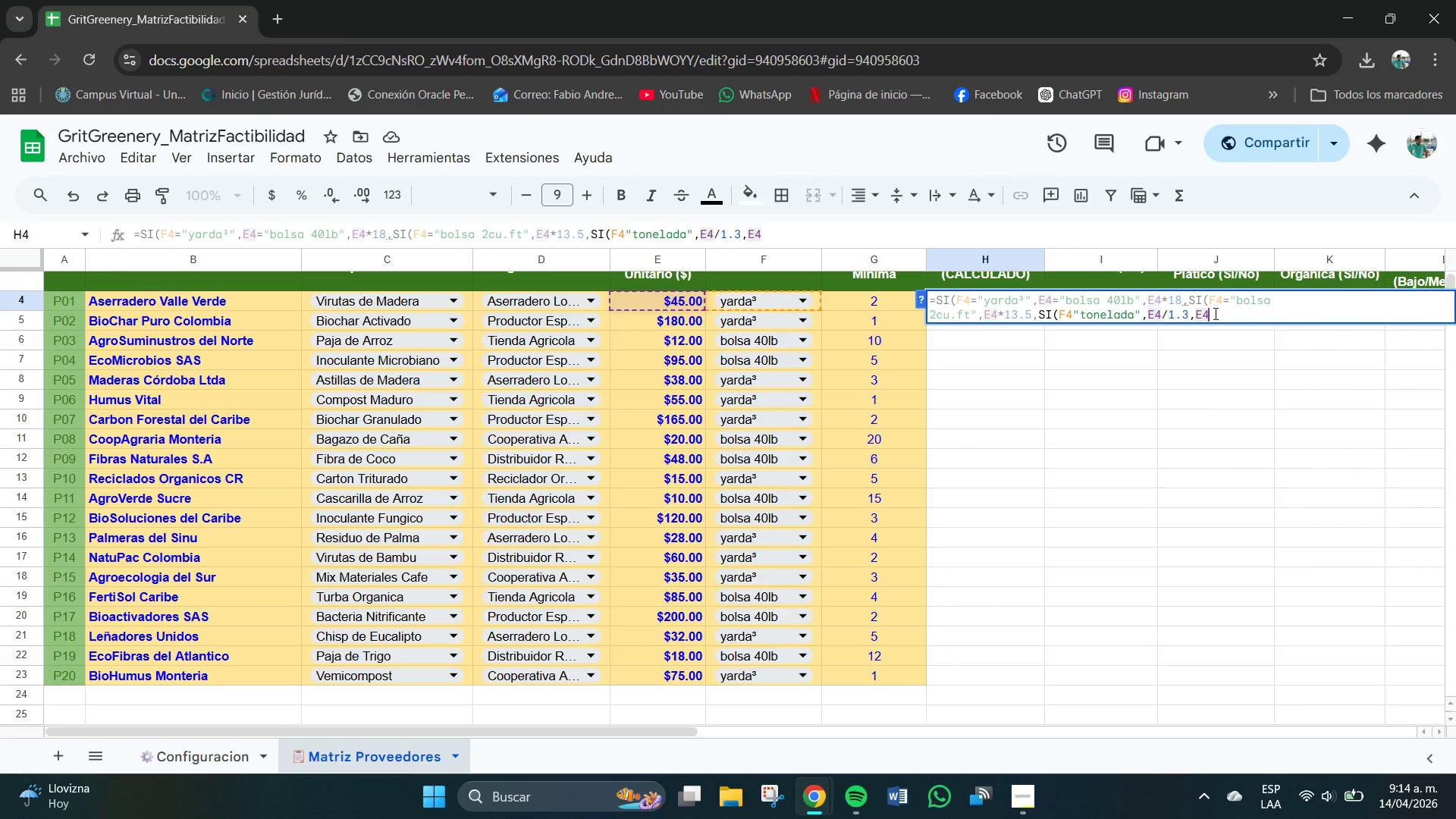 
wait(13.03)
 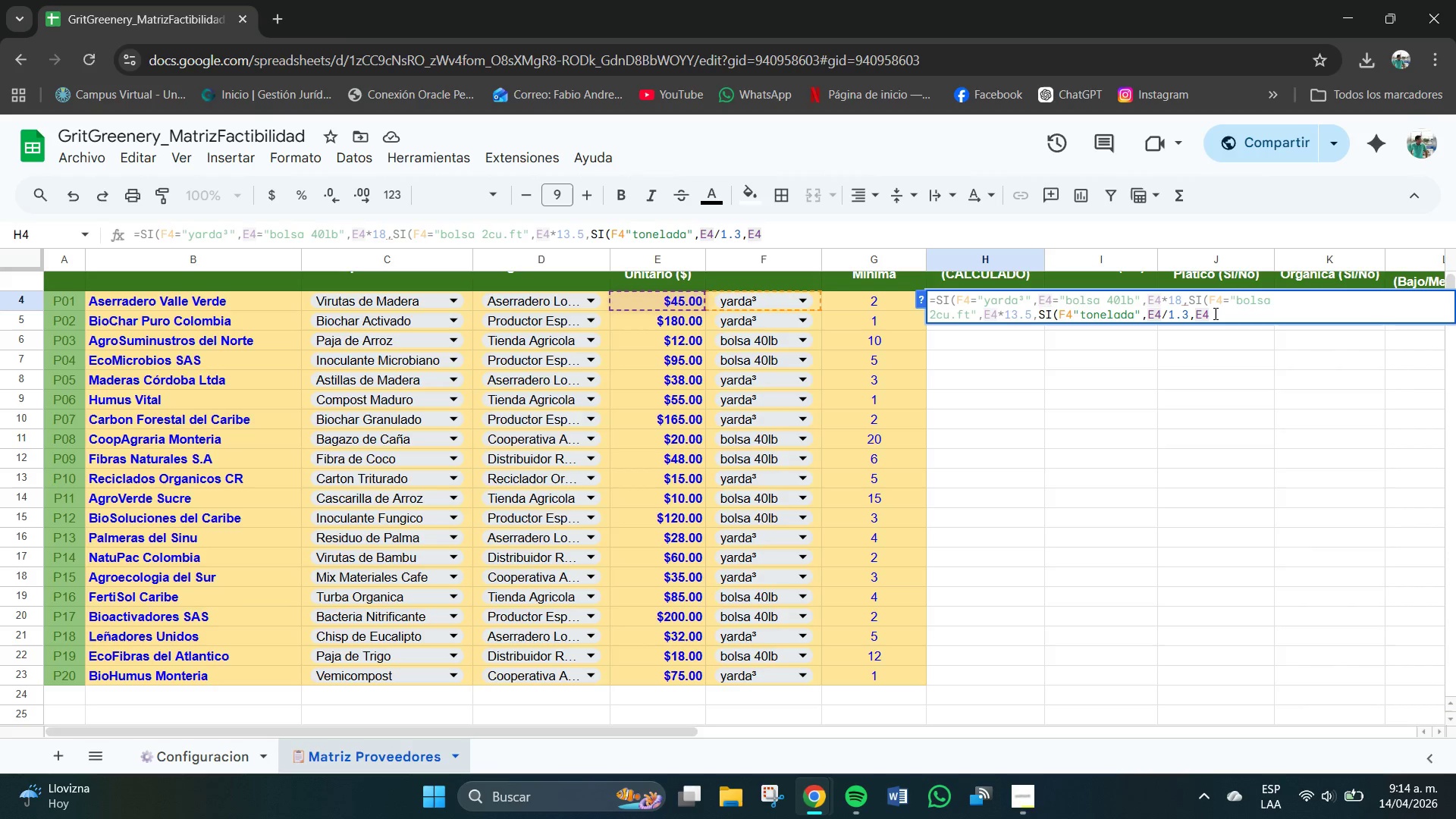 
type((((()
 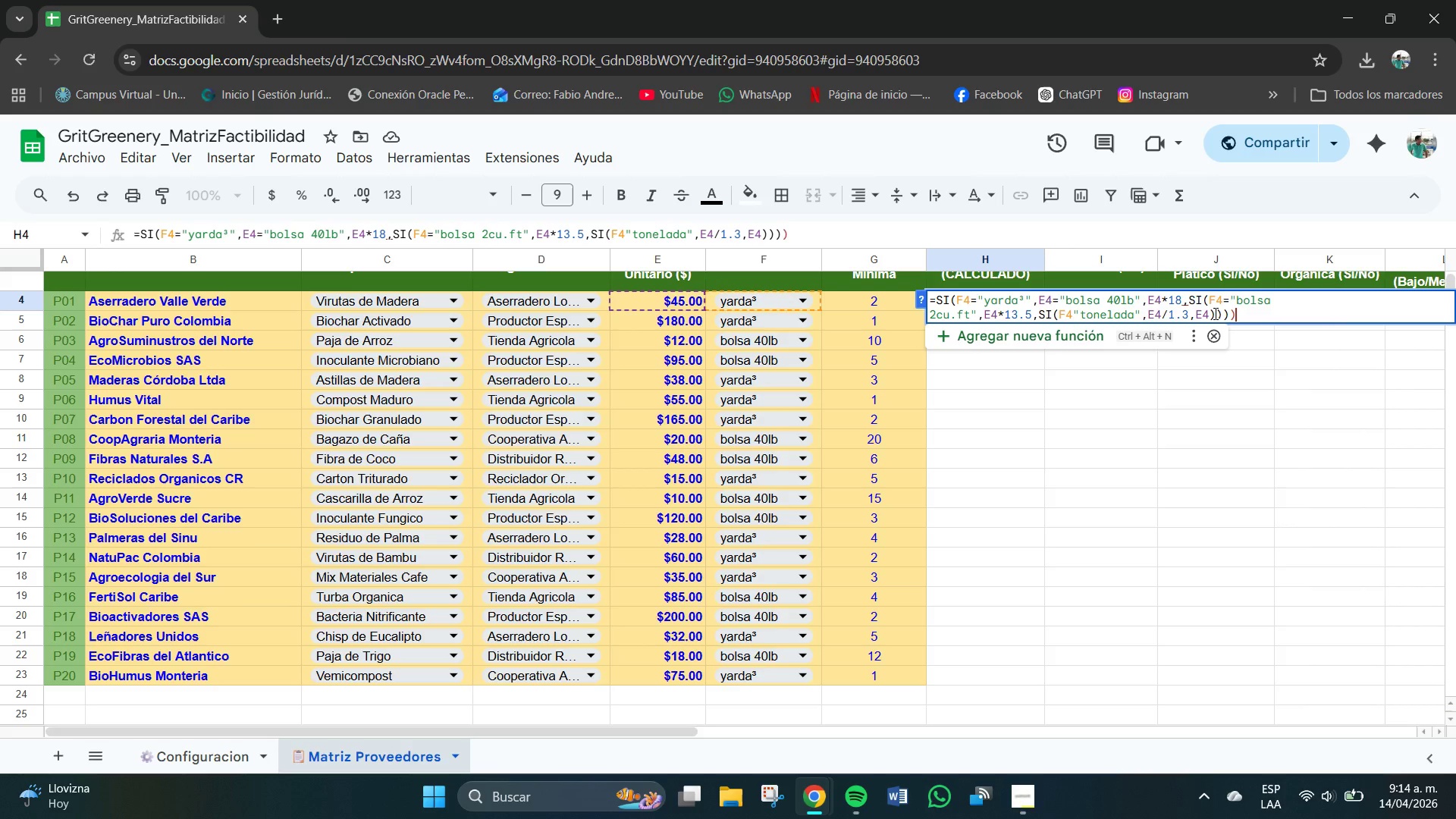 
key(Enter)
 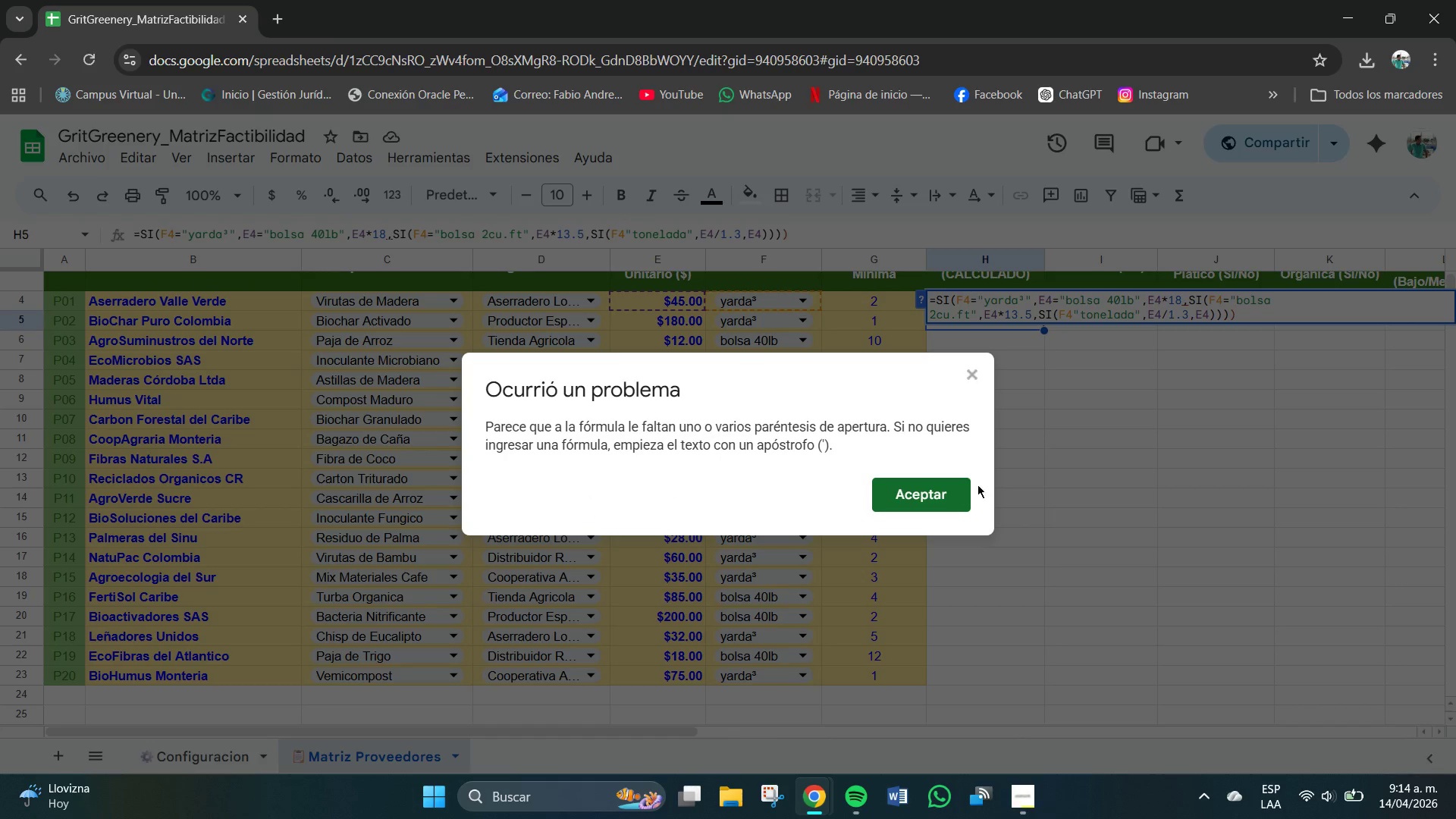 
left_click([965, 380])
 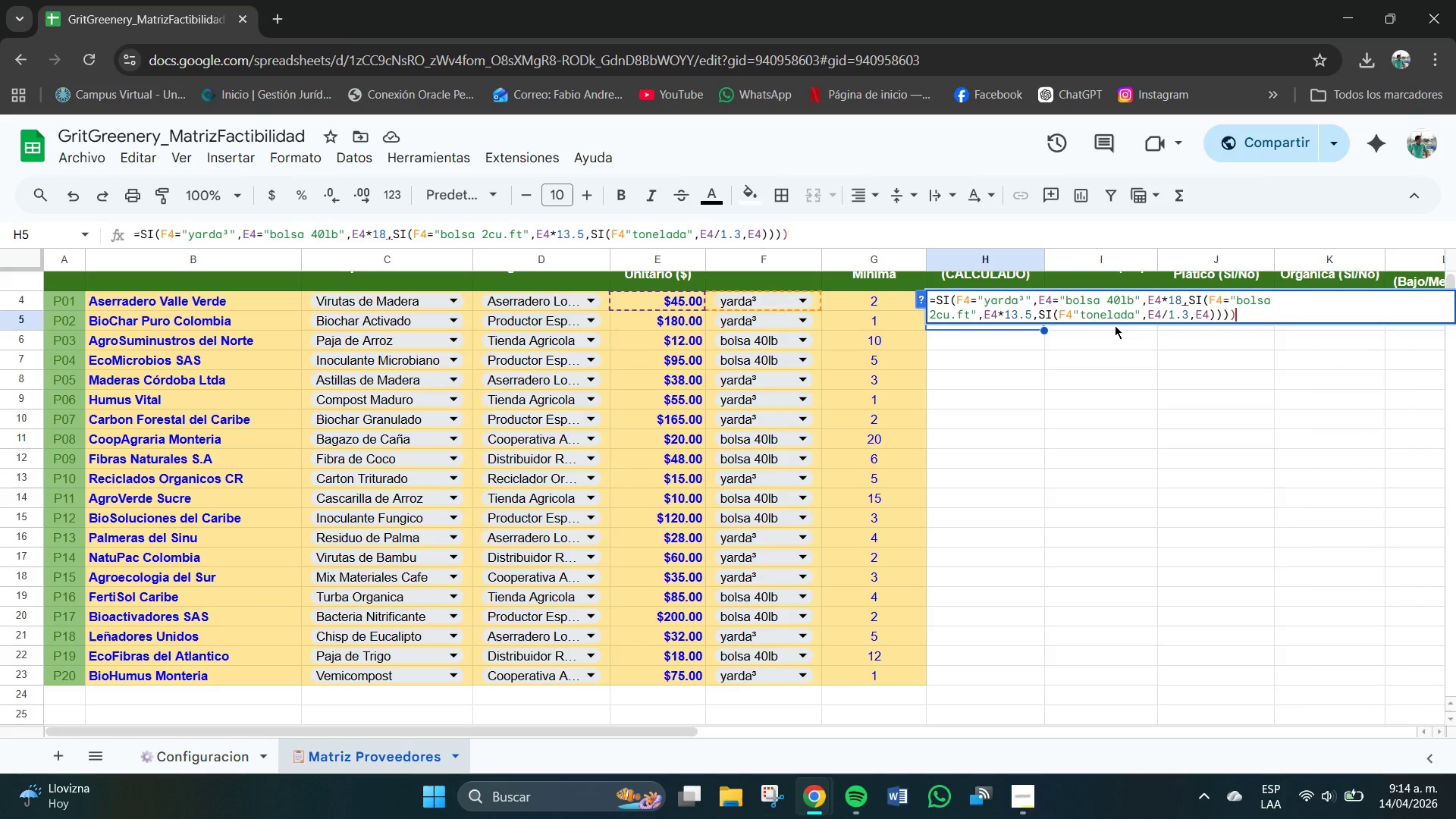 
mouse_move([1084, 306])
 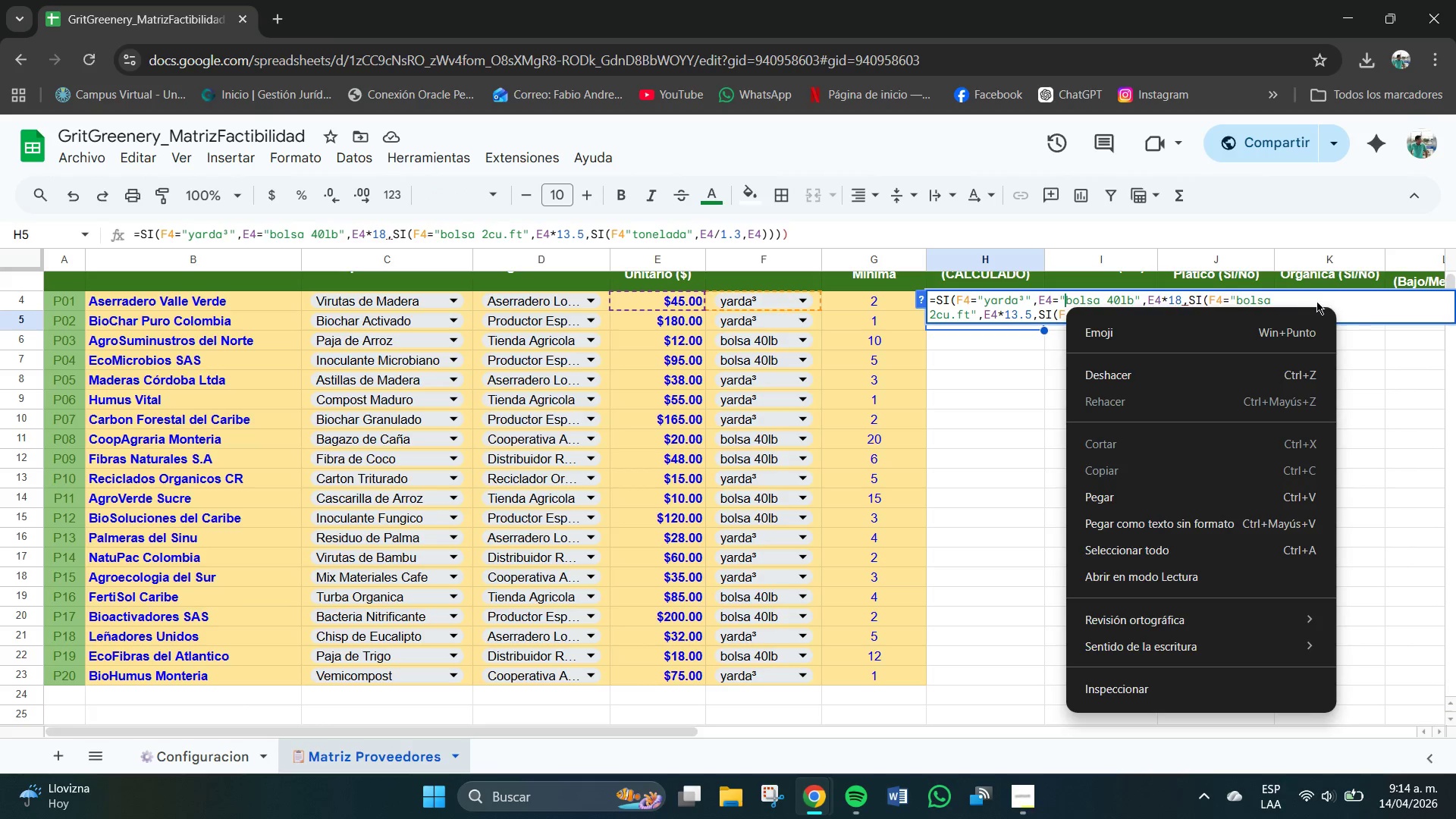 
left_click([1316, 301])
 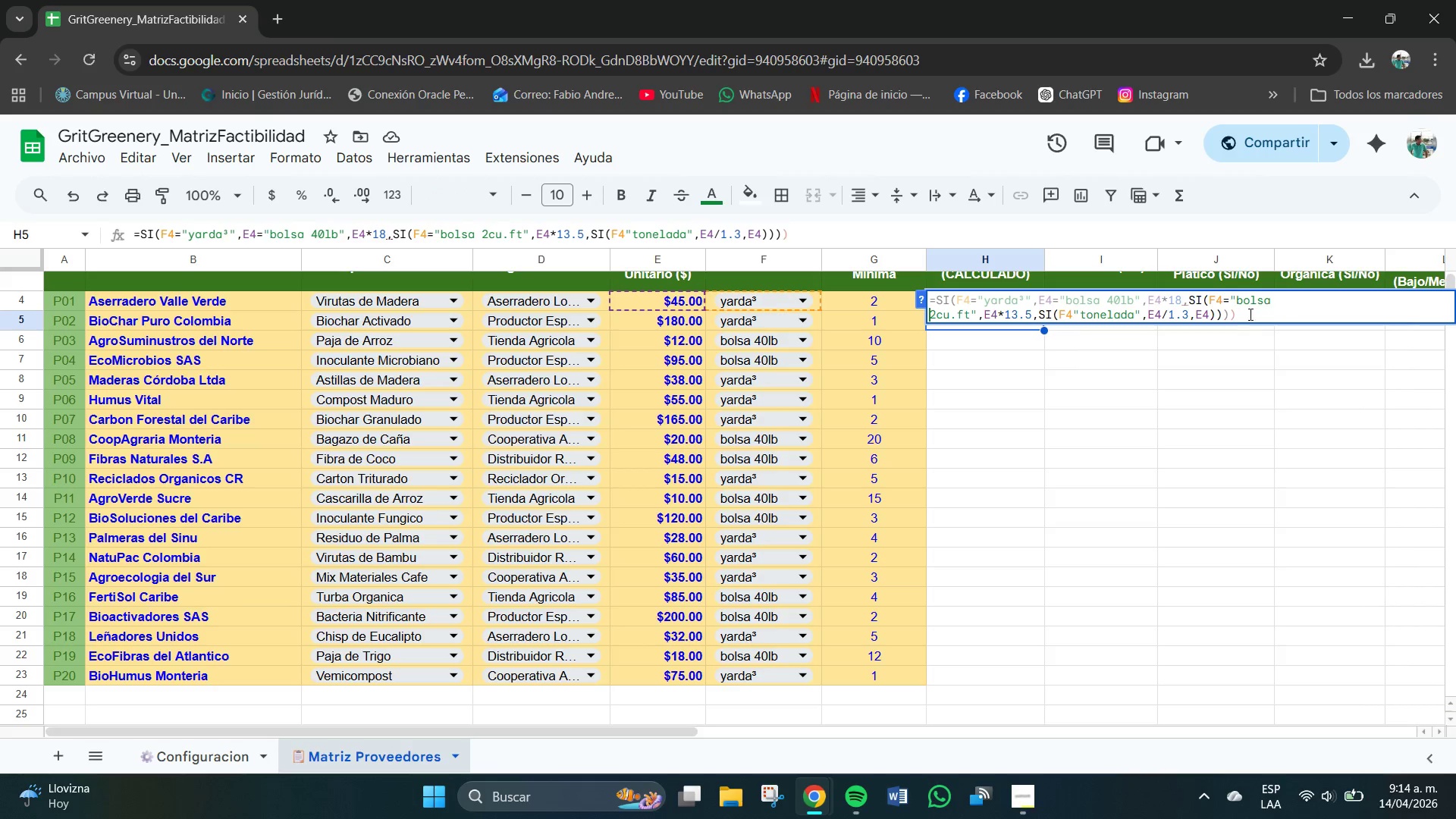 
left_click([1238, 317])
 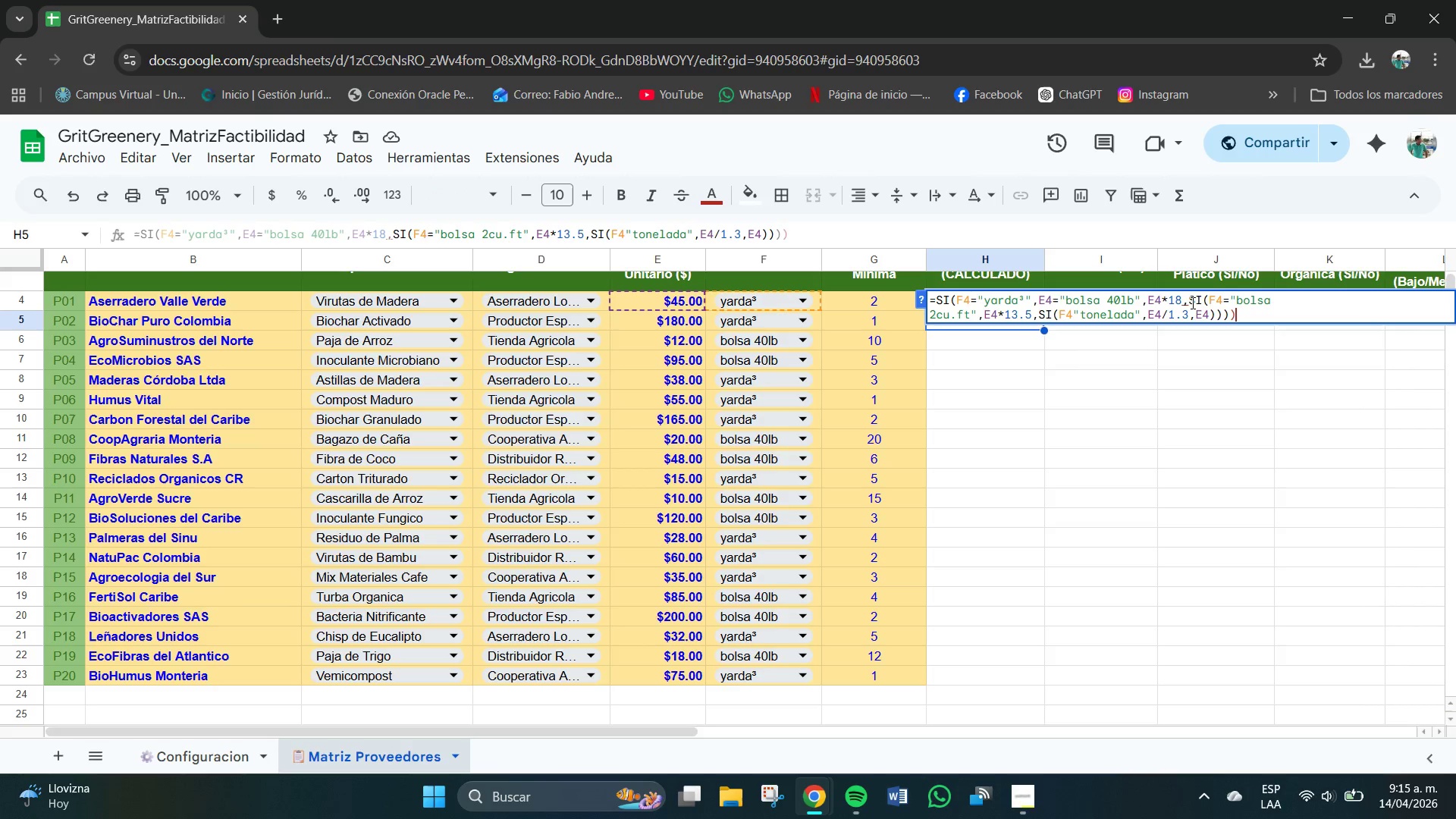 
double_click([1189, 303])
 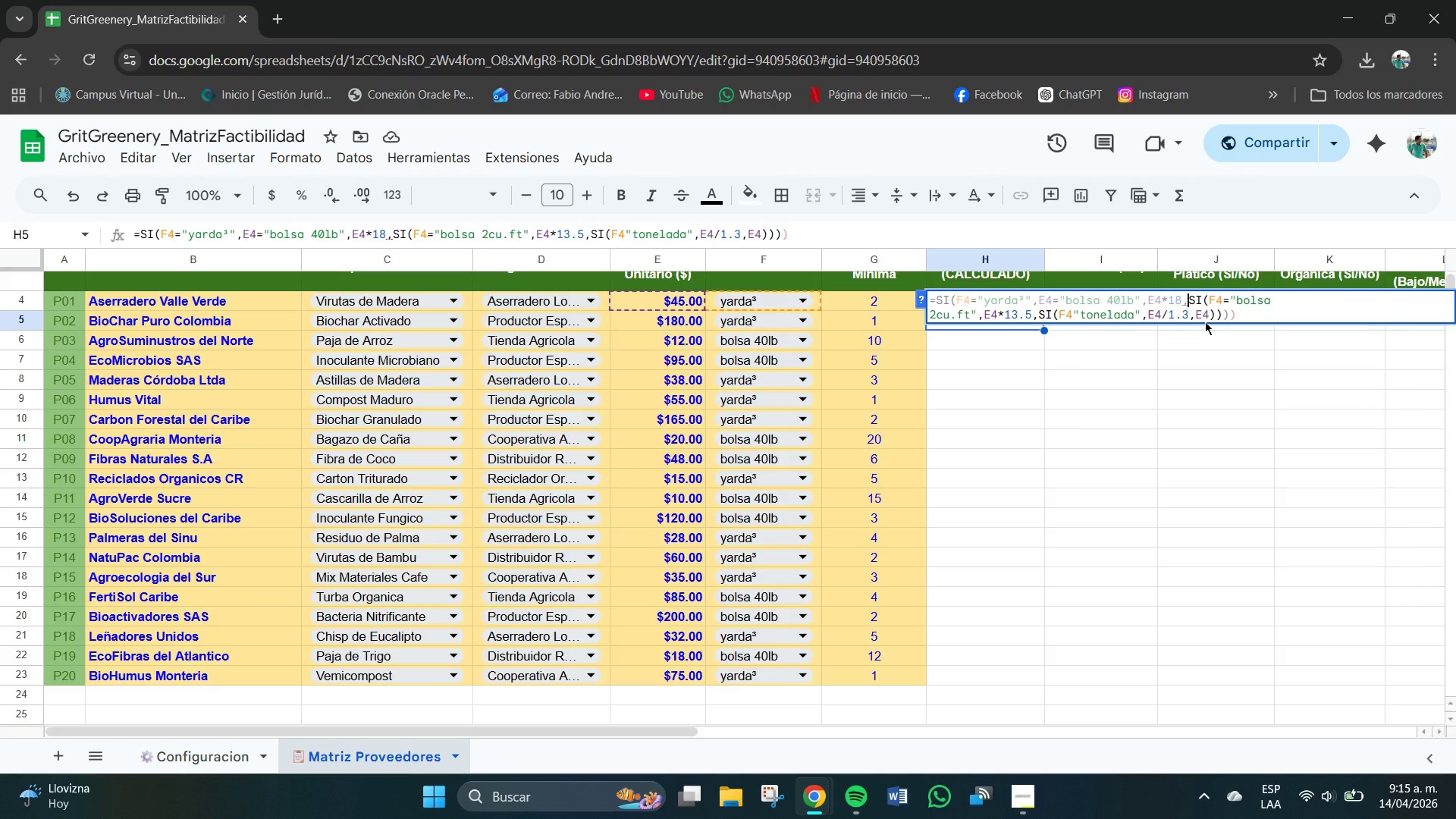 
key(Backspace)
 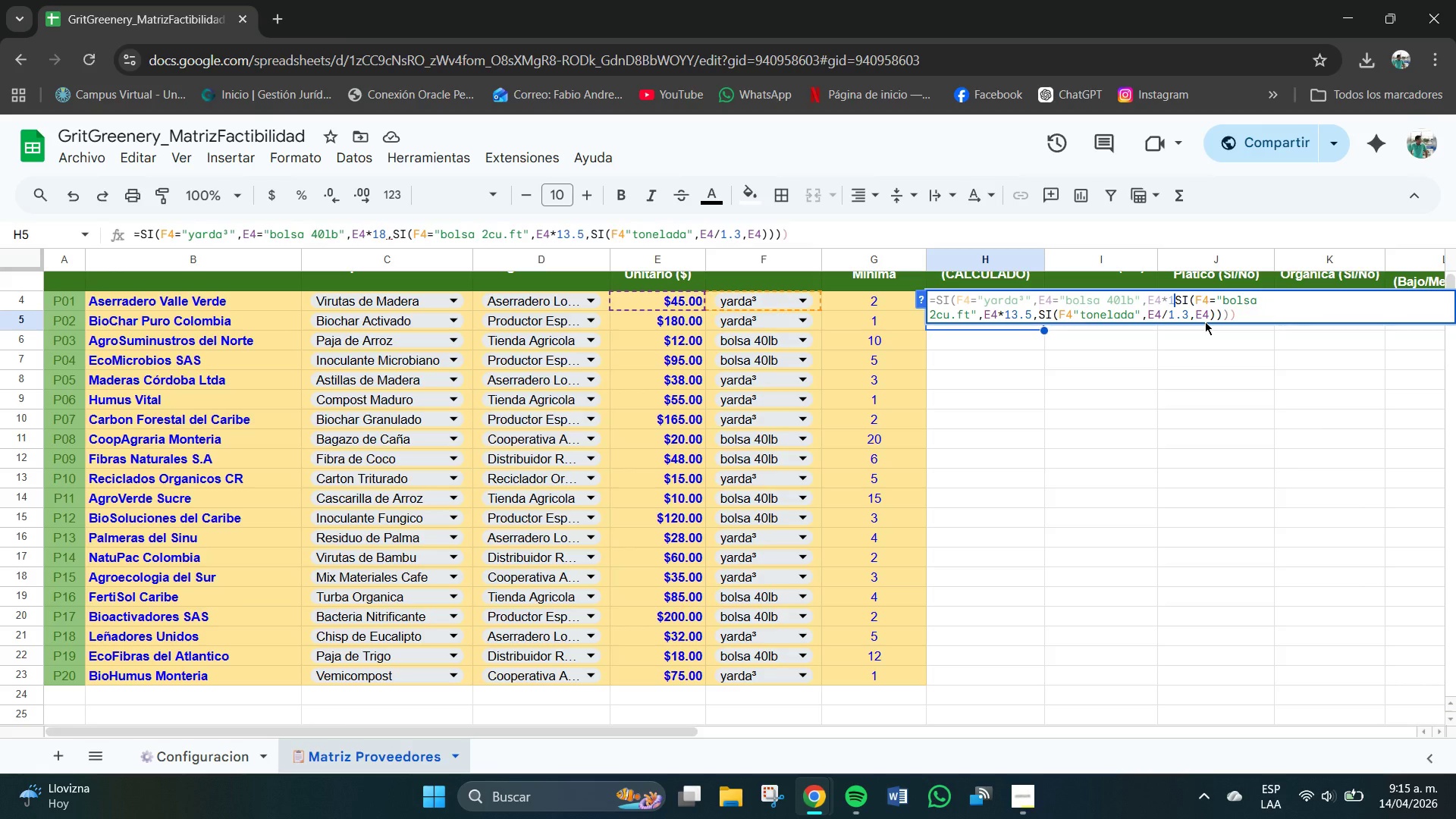 
key(Backspace)
 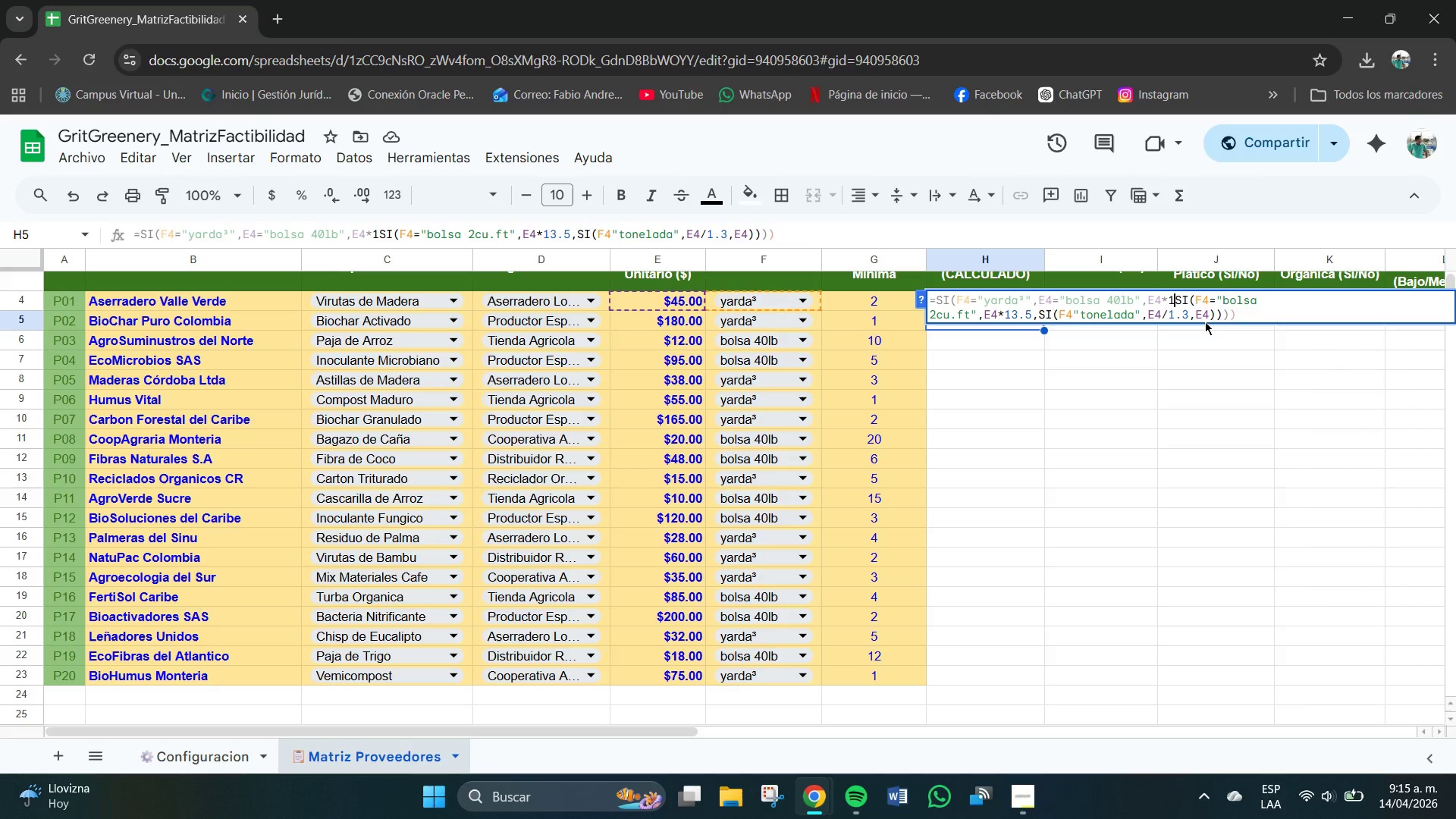 
key(8)
 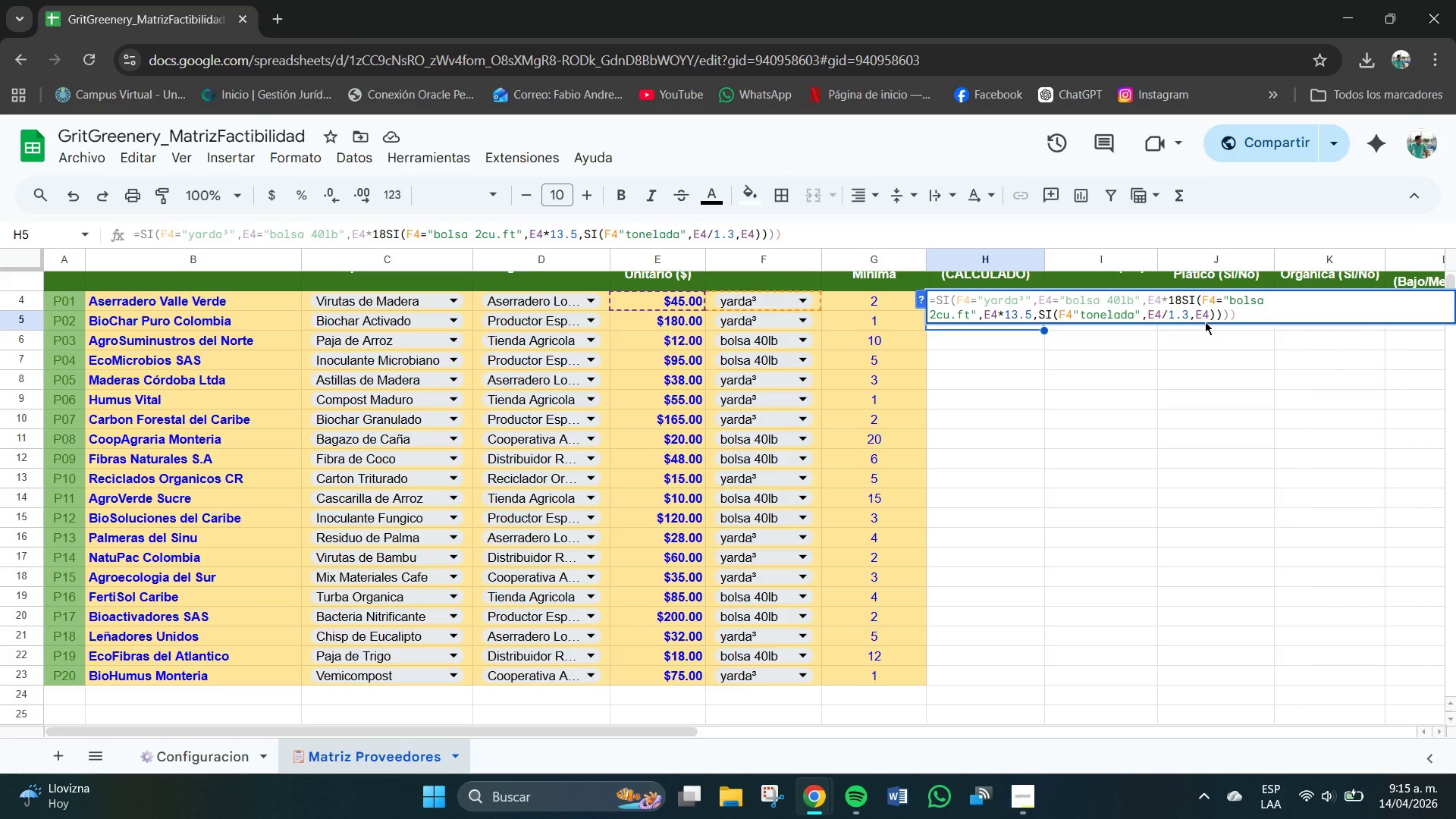 
key(Comma)
 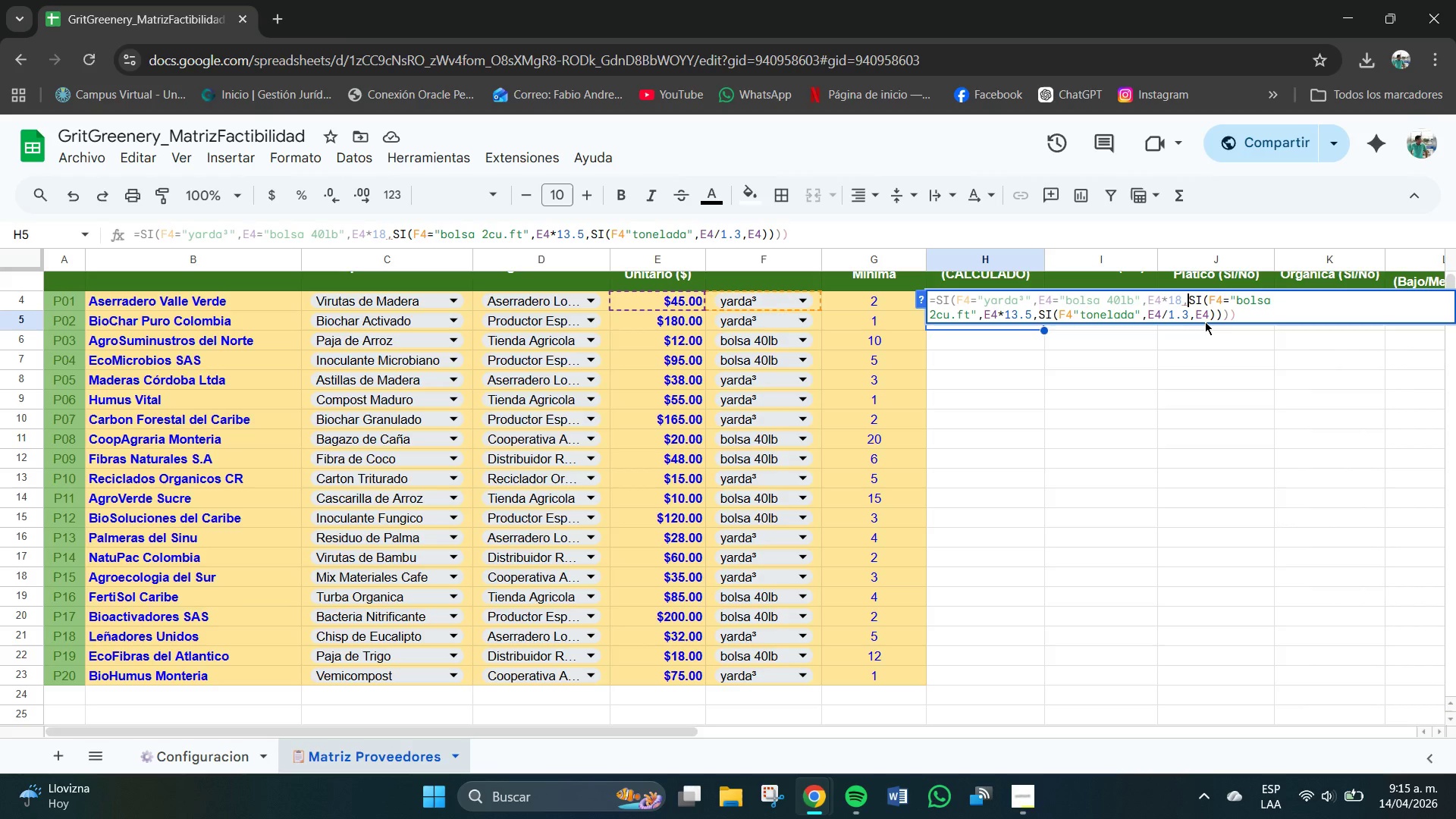 
wait(19.94)
 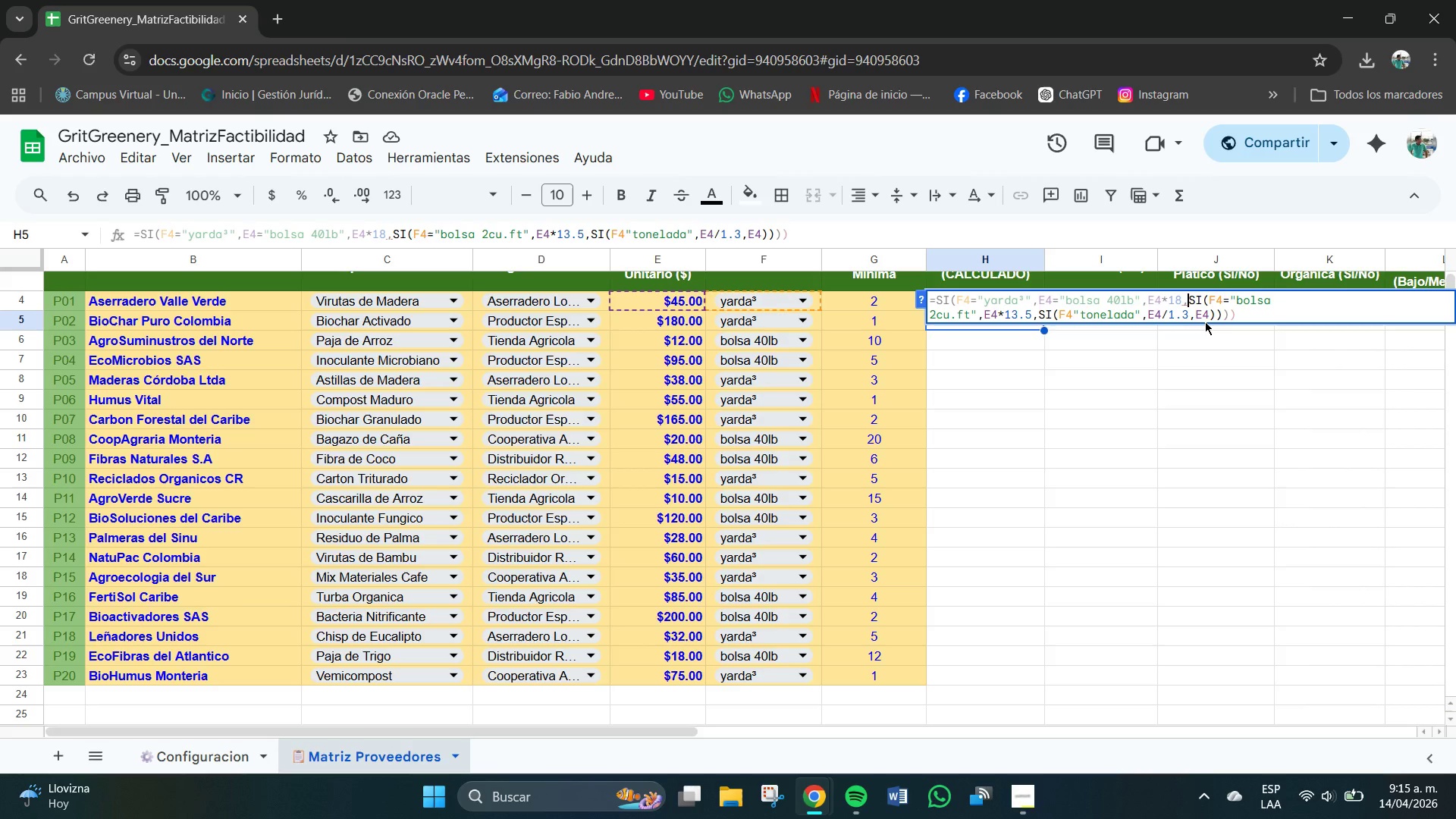 
left_click([1039, 300])
 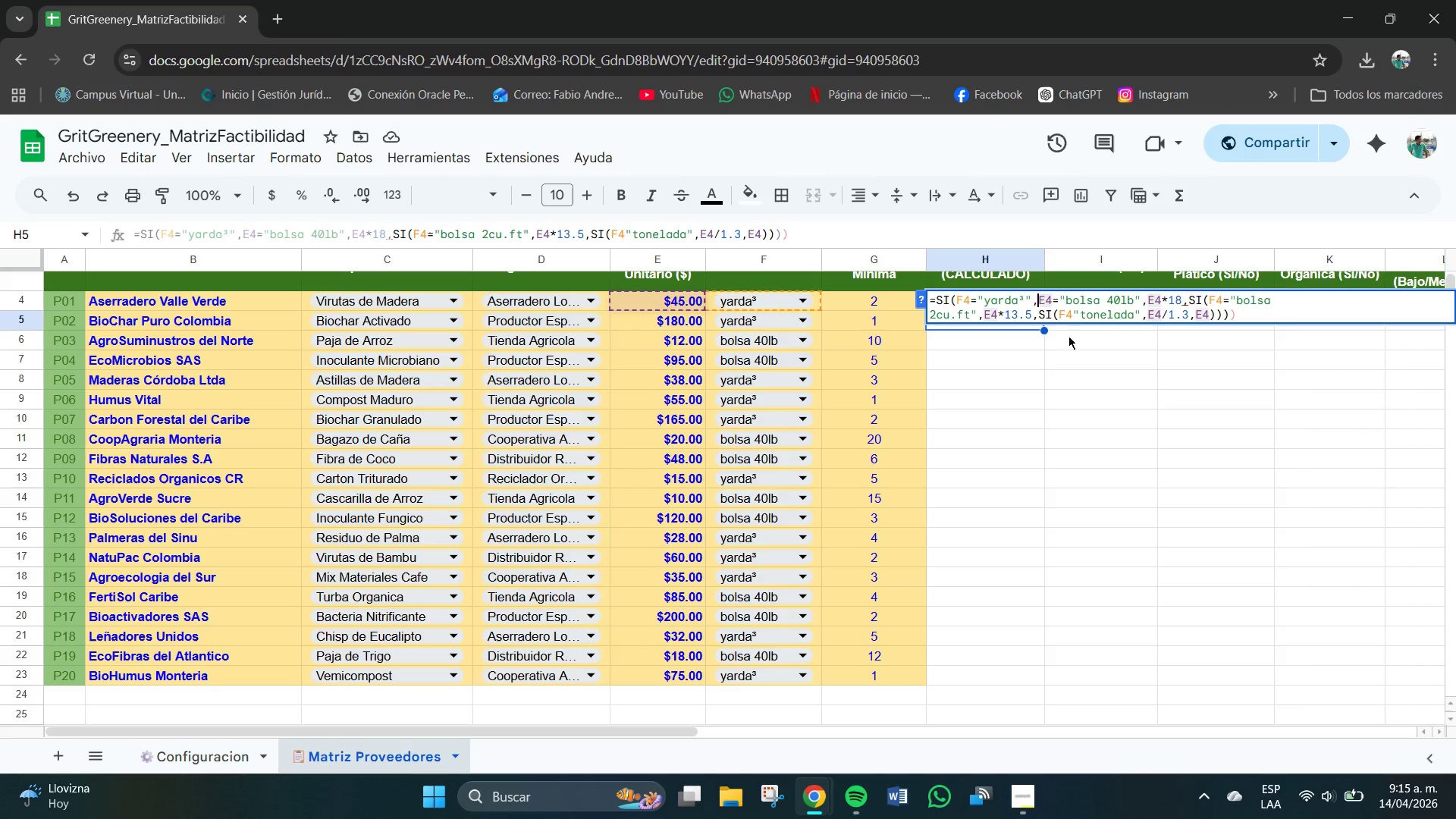 
left_click([1056, 298])
 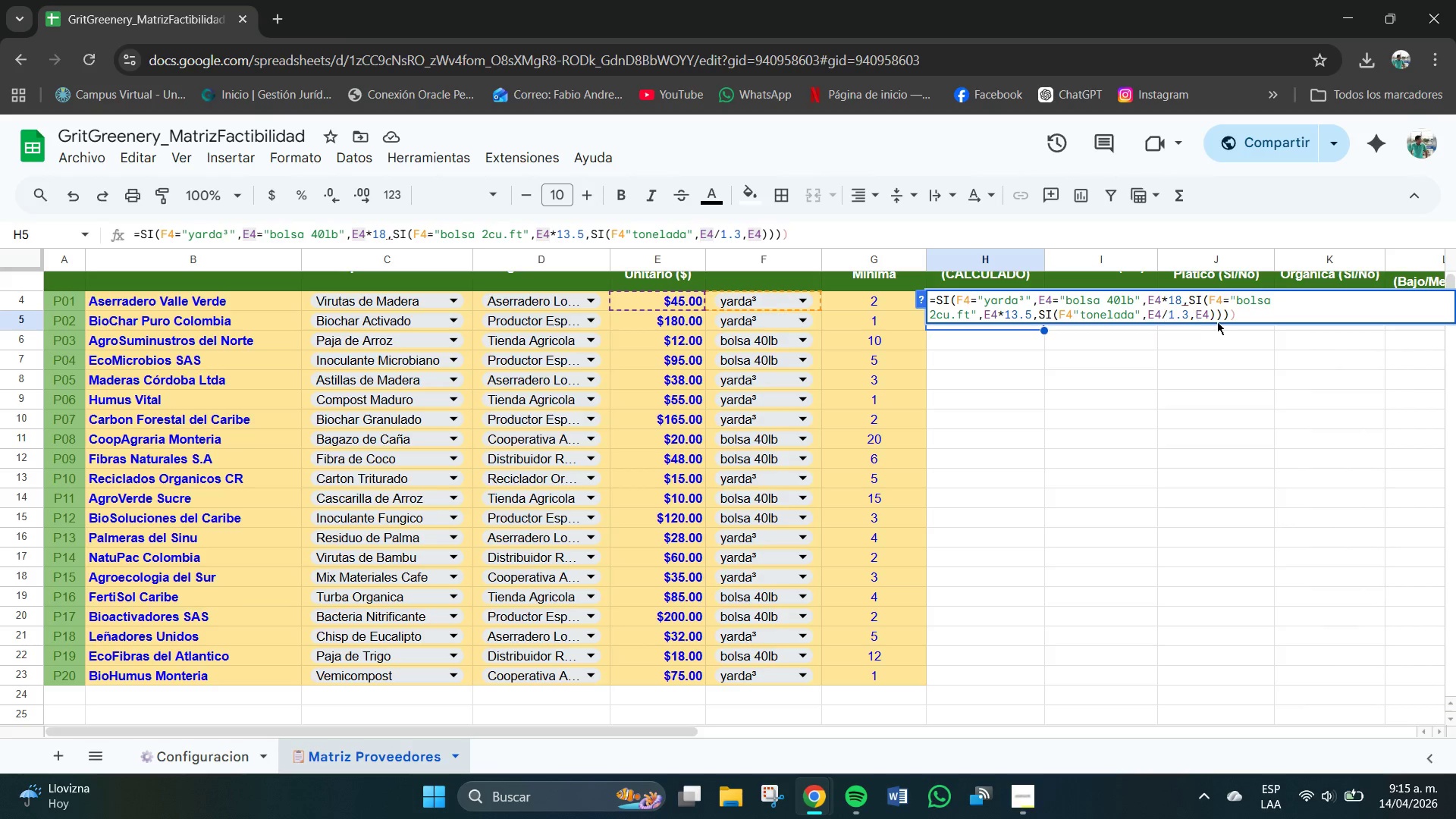 
wait(14.5)
 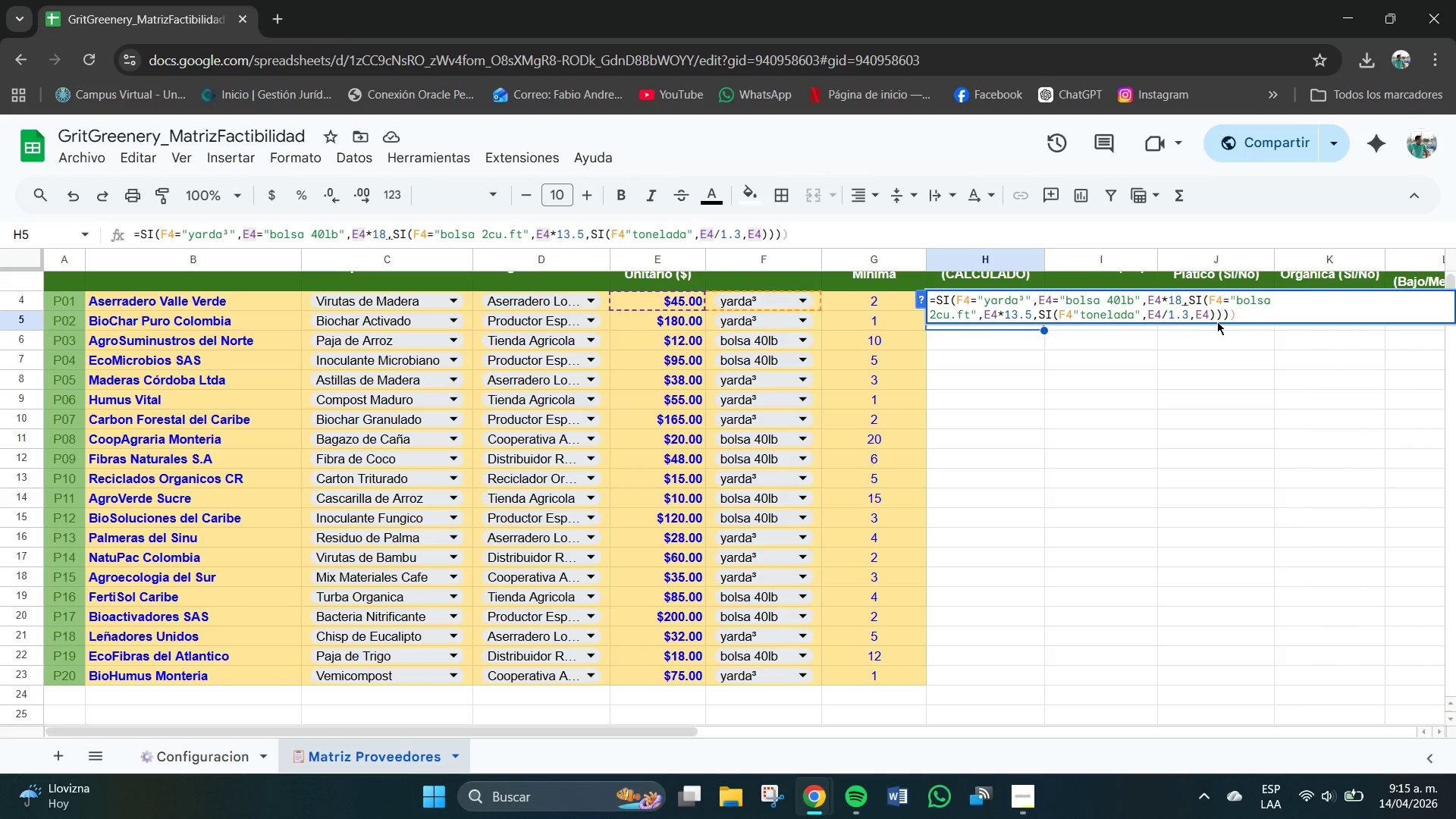 
key(Backspace)
type(.SI)
 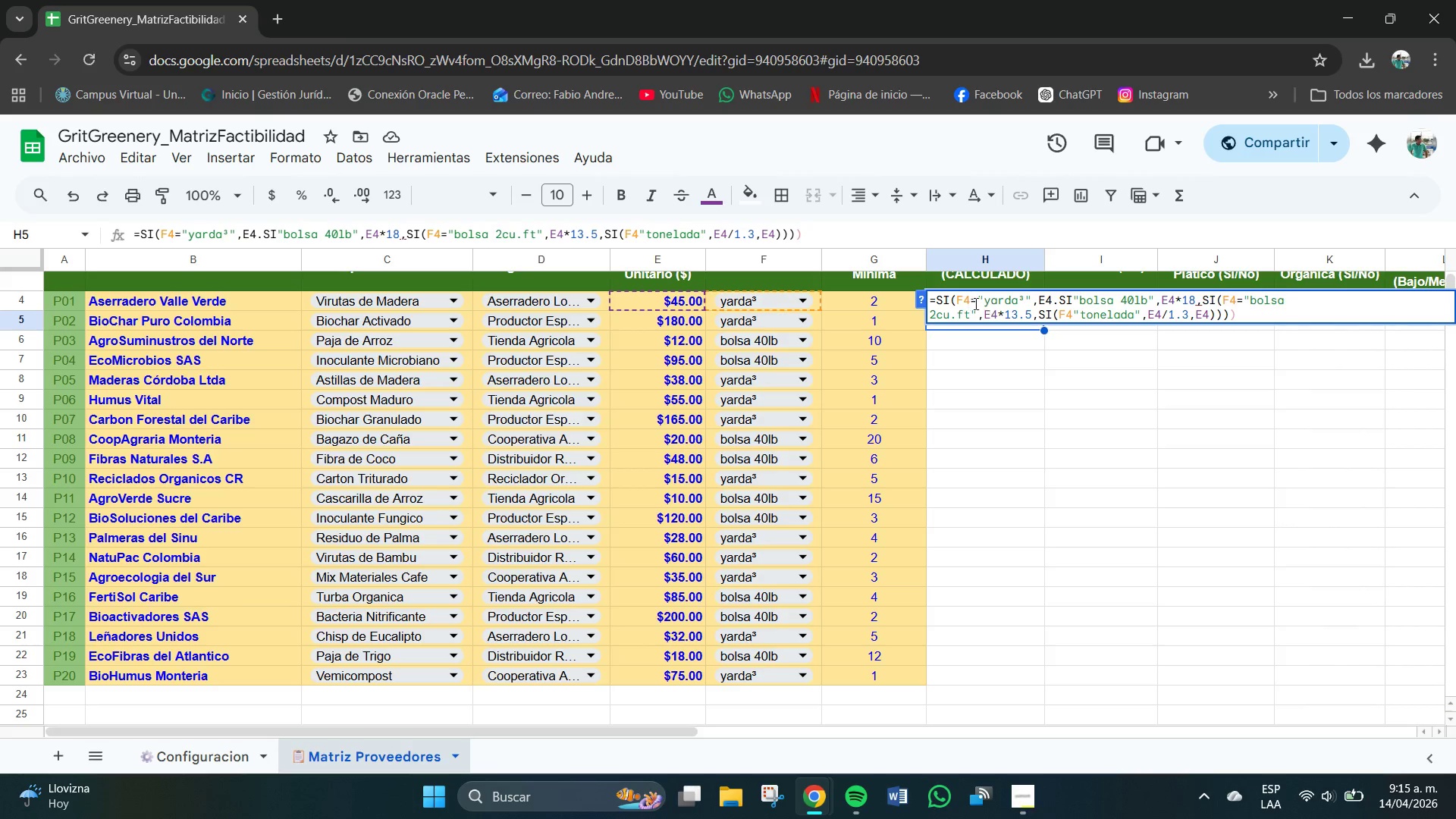 
wait(11.42)
 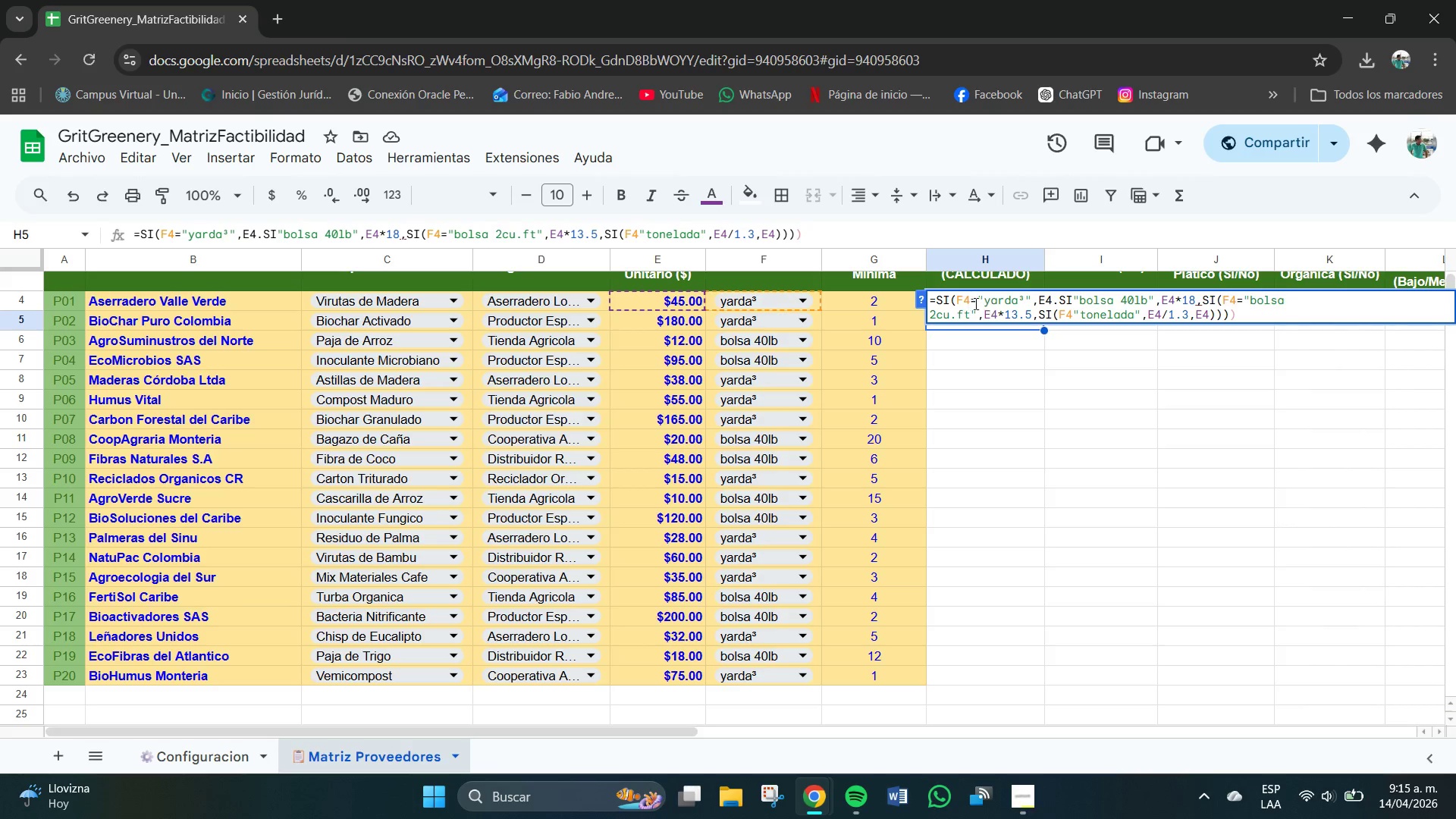 
key(Backspace)
 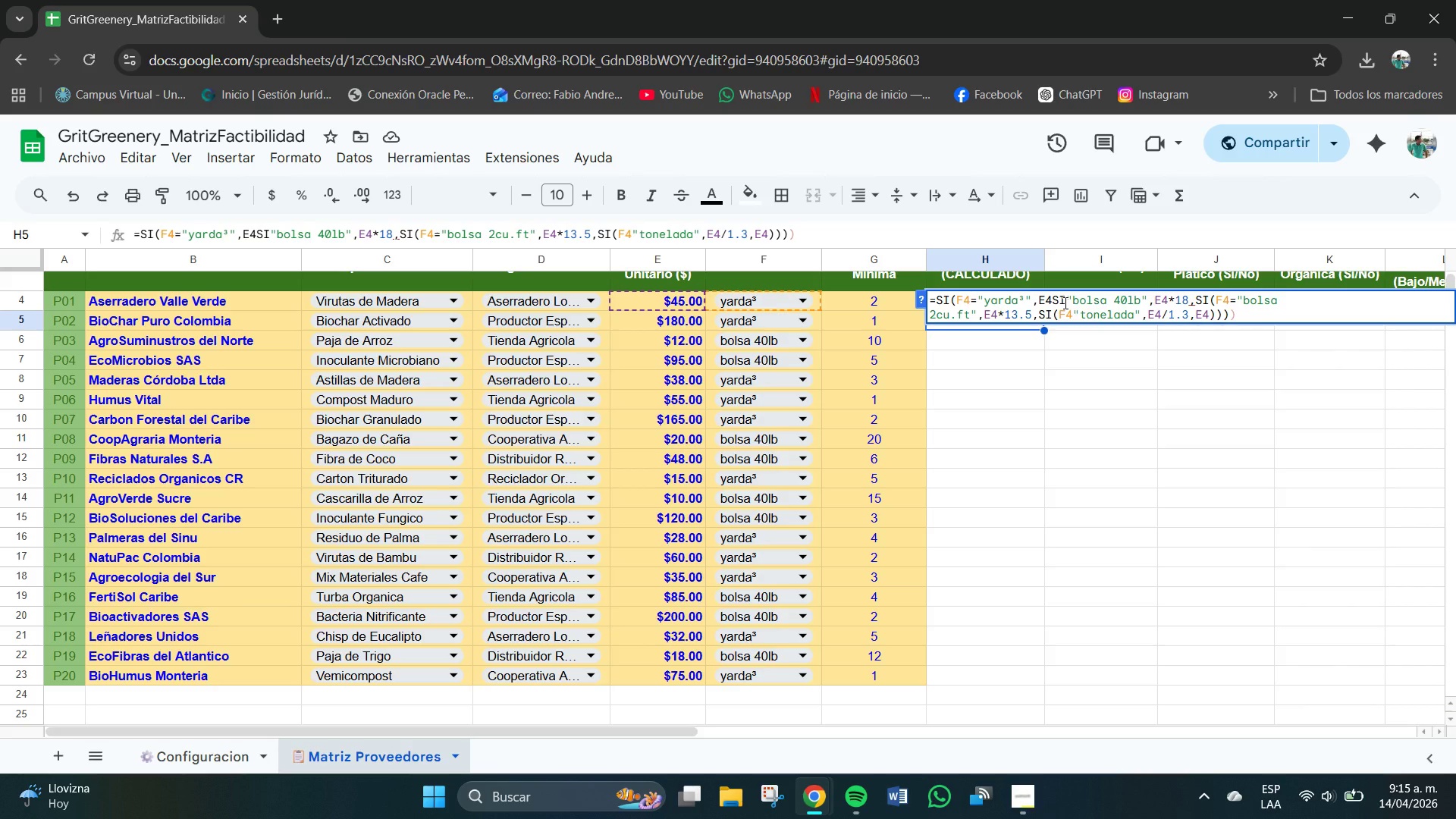 
key(Comma)
 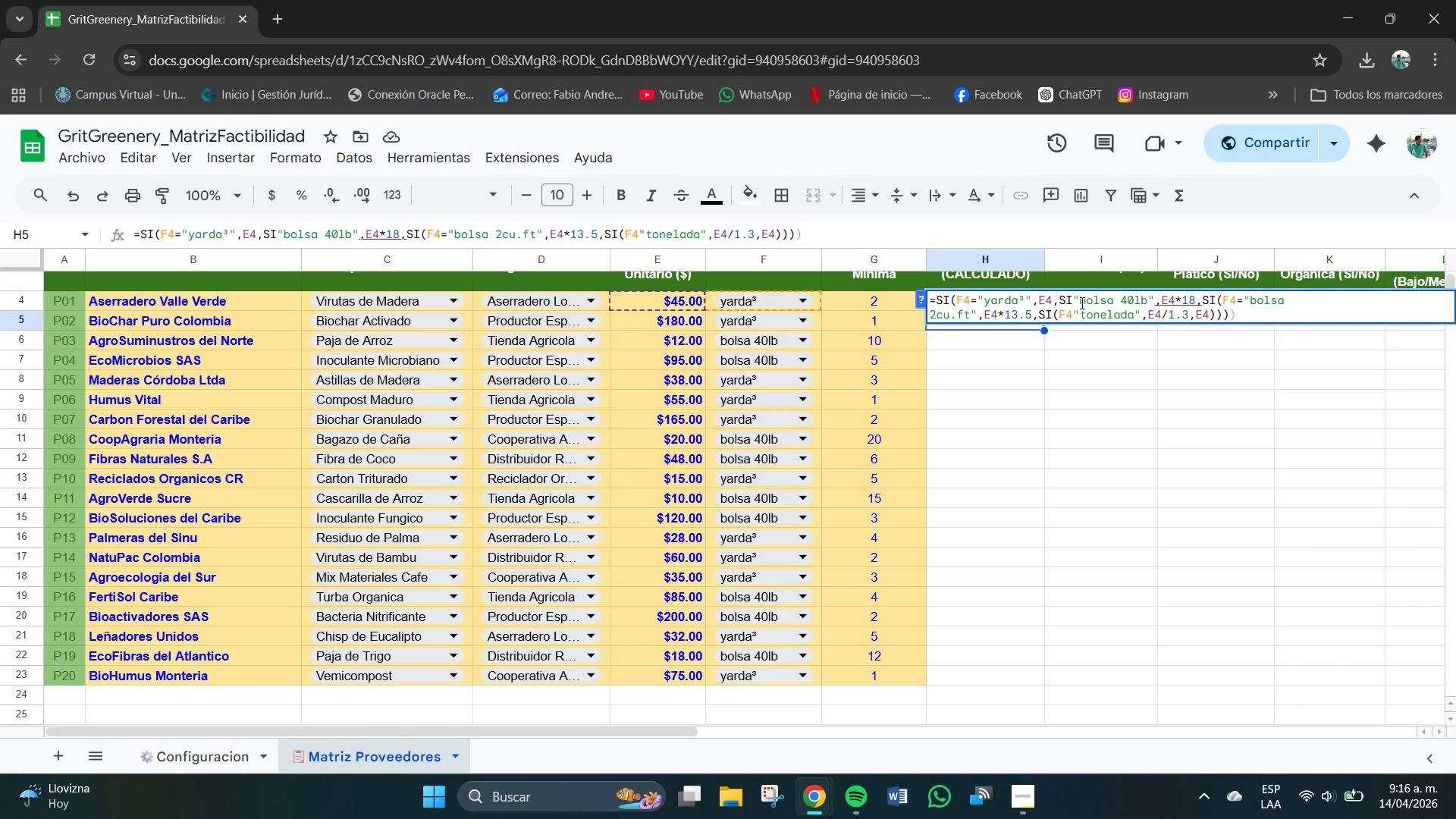 
left_click([1081, 301])
 